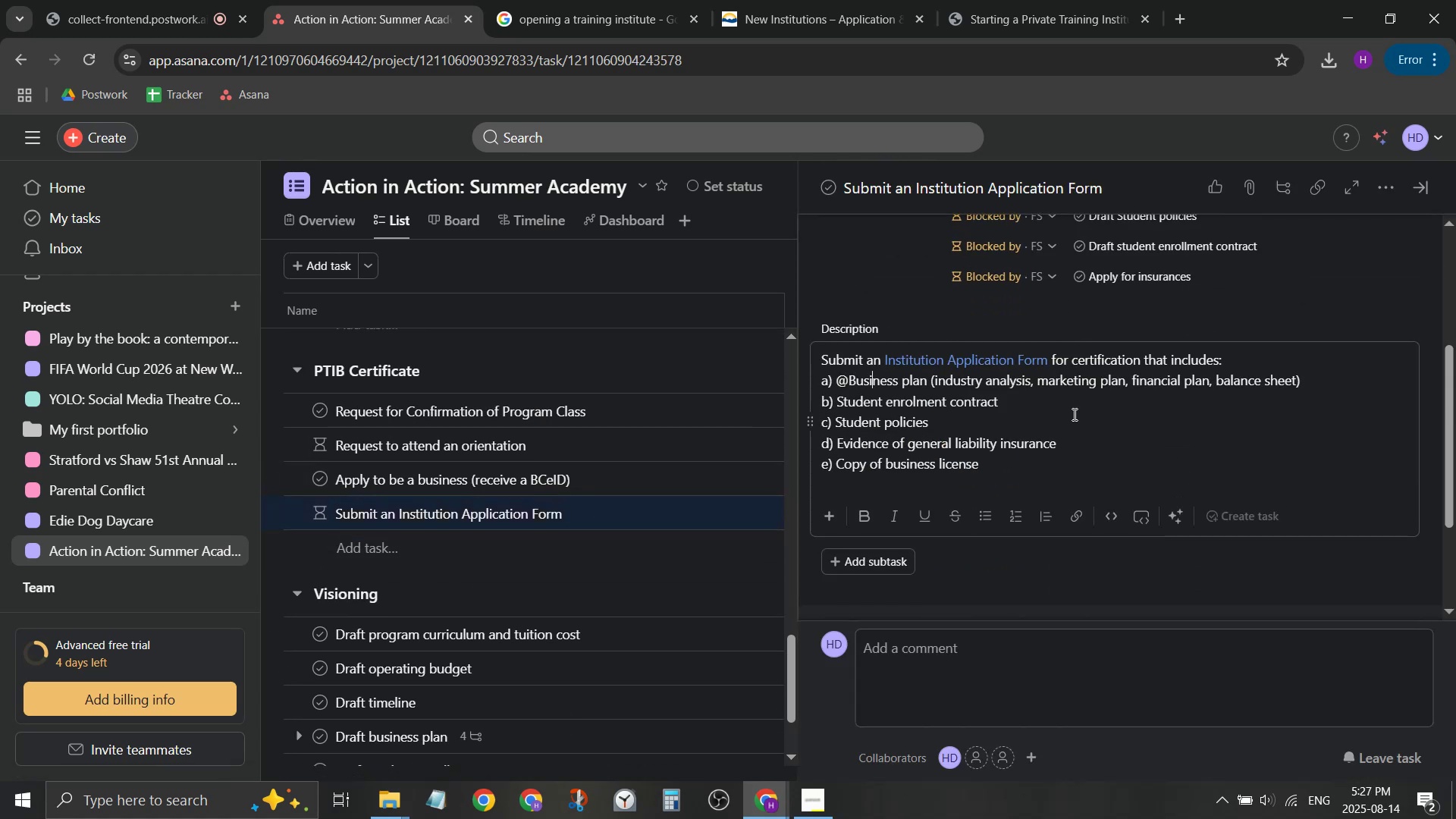 
key(ArrowRight)
 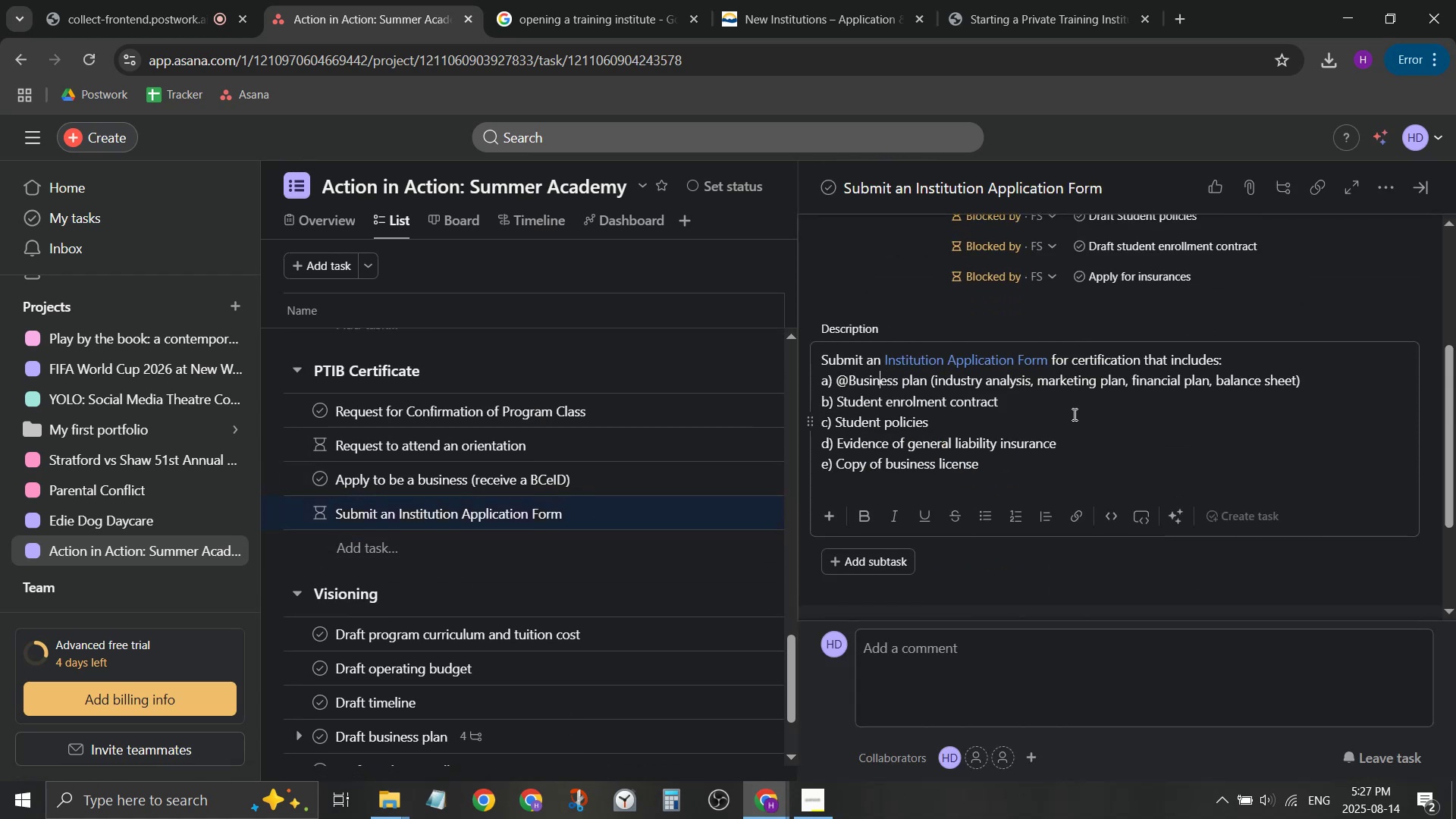 
key(ArrowRight)
 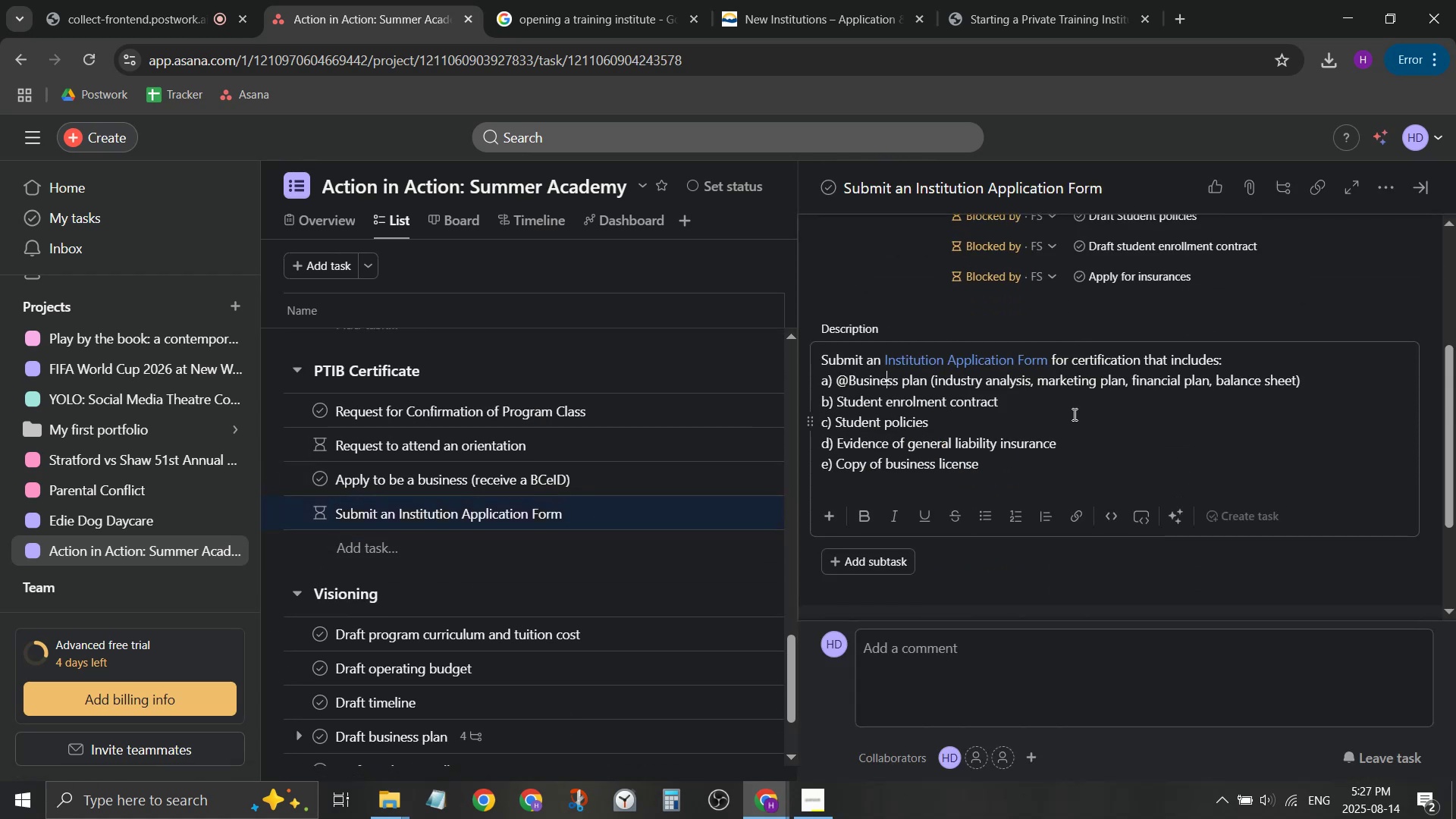 
hold_key(key=ArrowLeft, duration=0.66)
 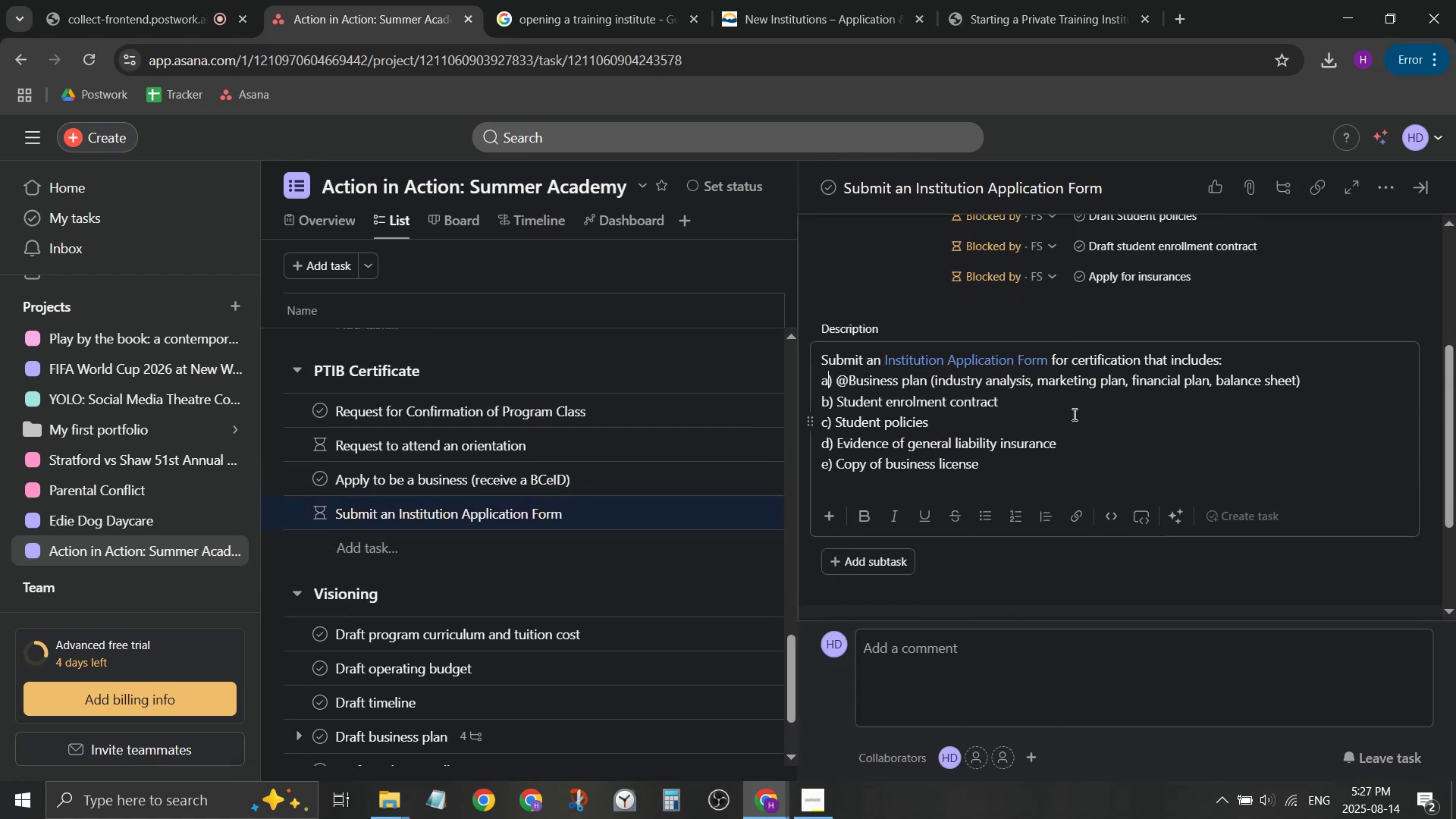 
key(ArrowRight)
 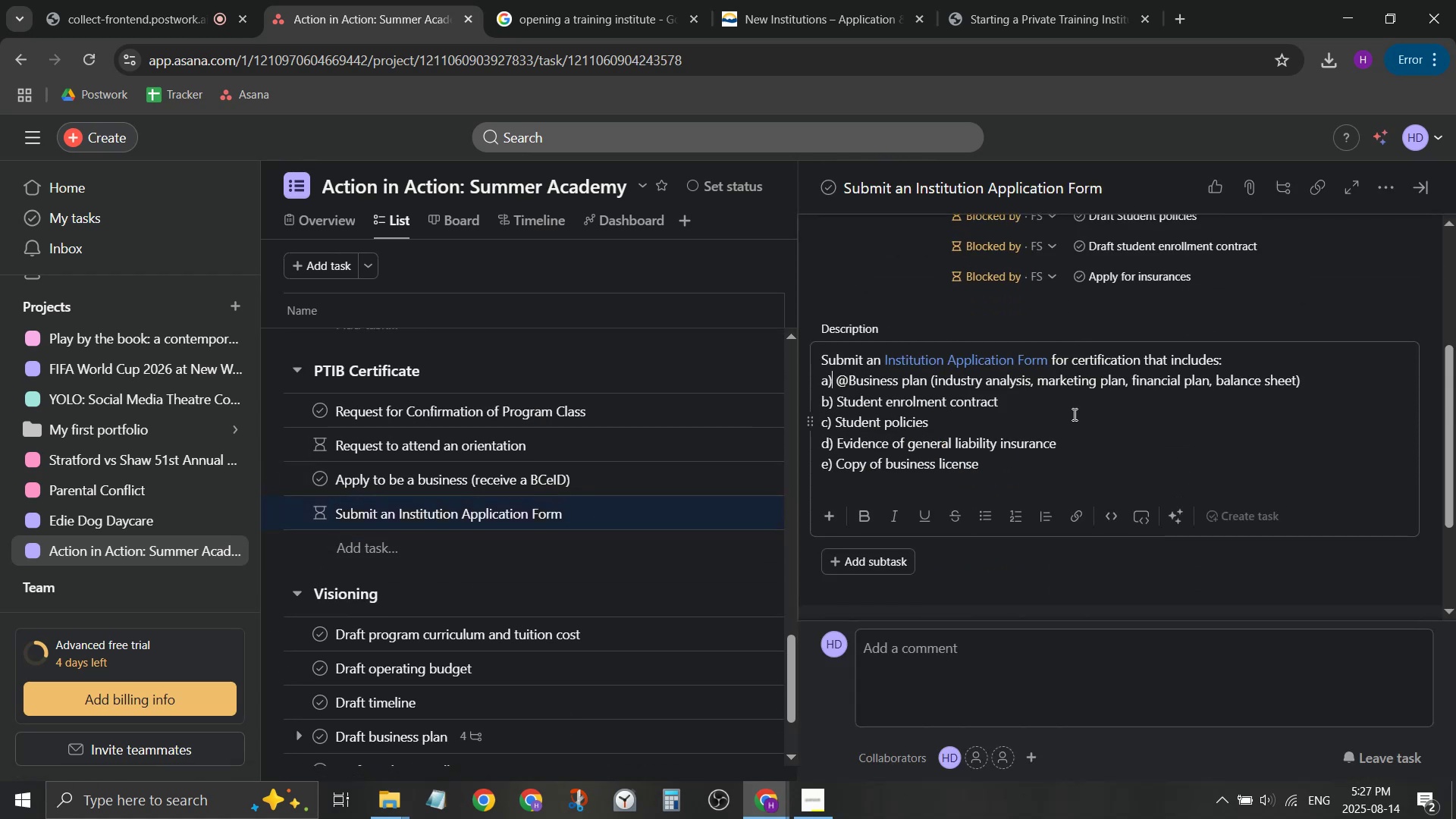 
key(ArrowRight)
 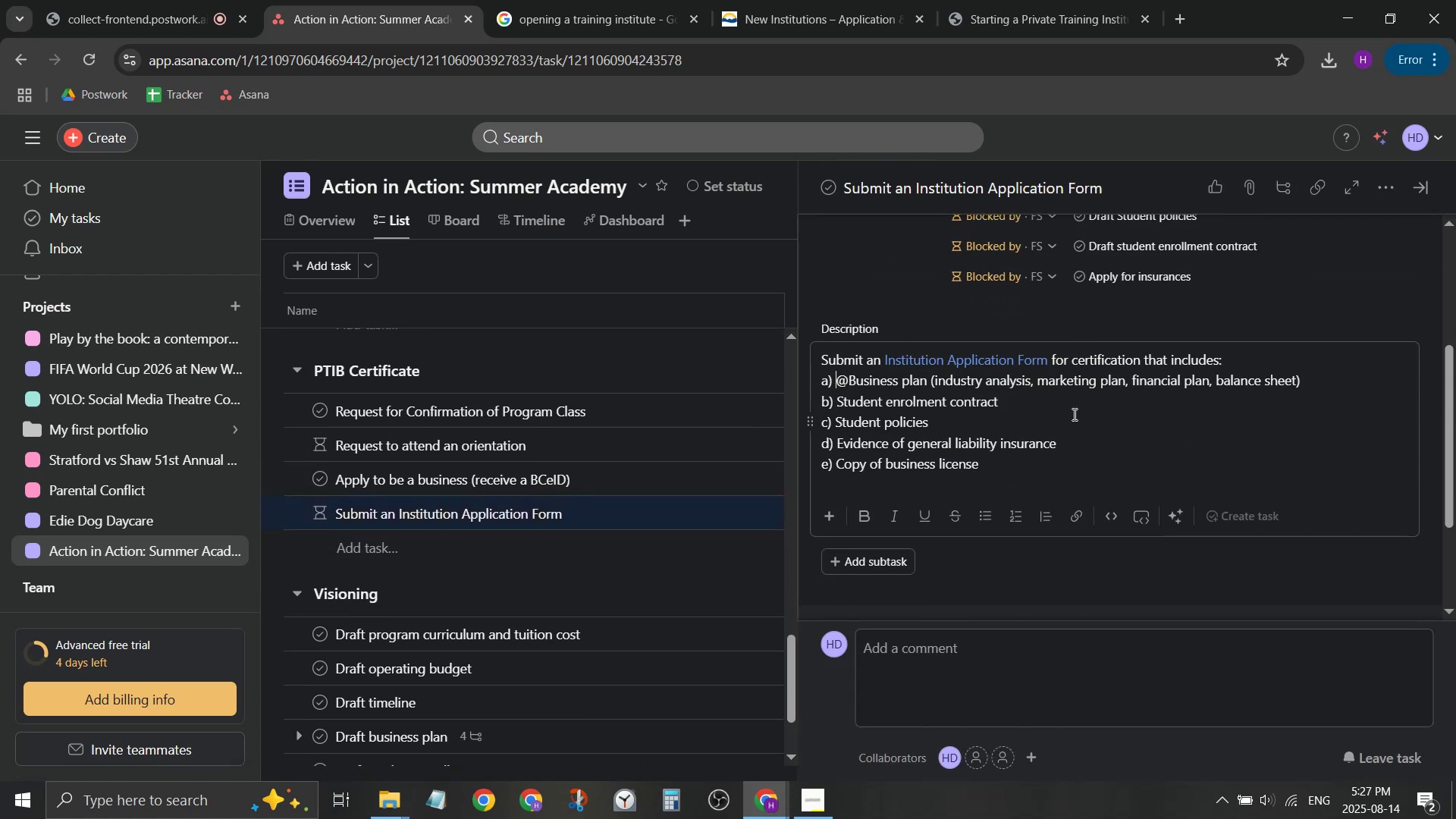 
key(ArrowRight)
 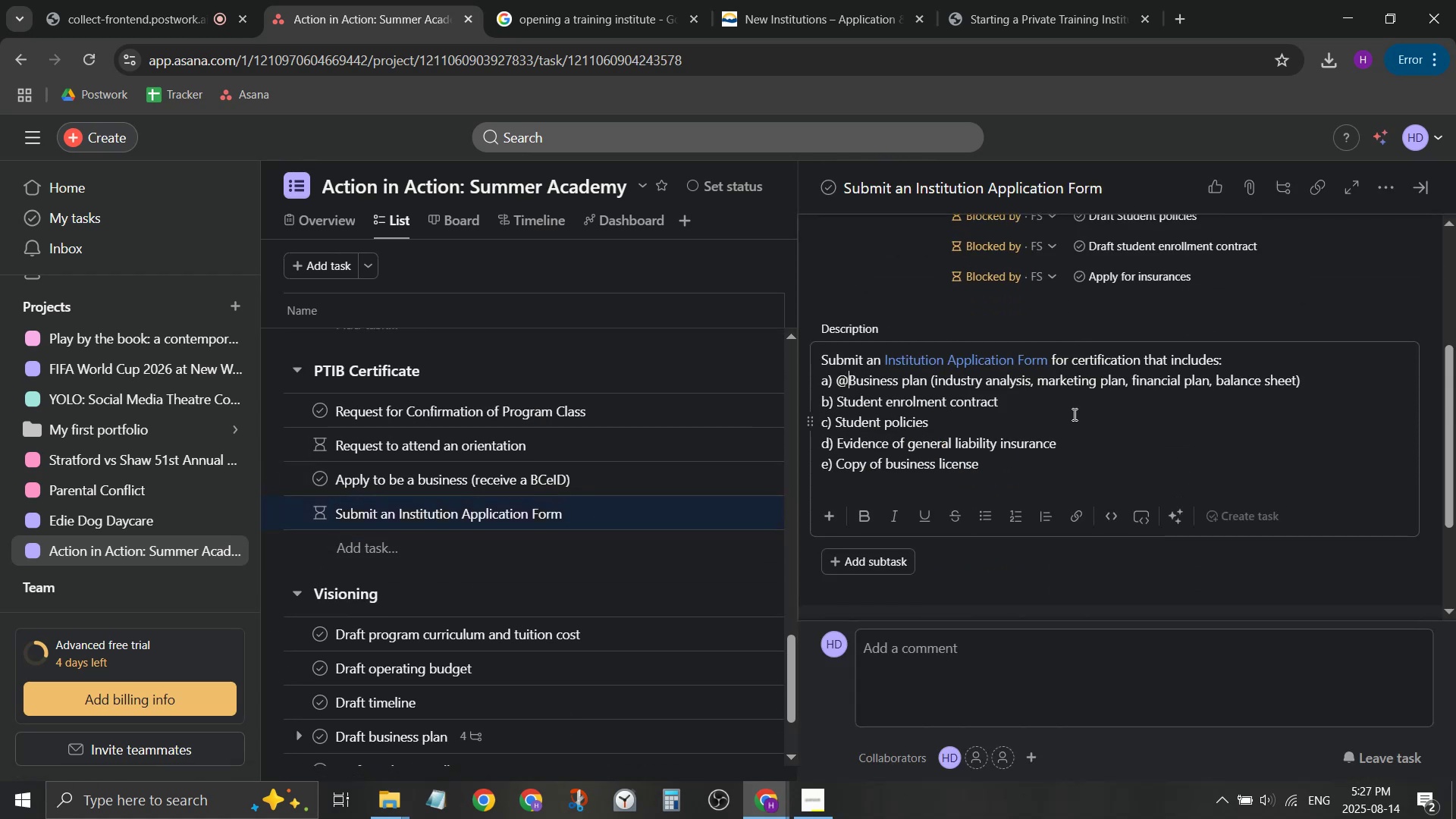 
key(ArrowRight)
 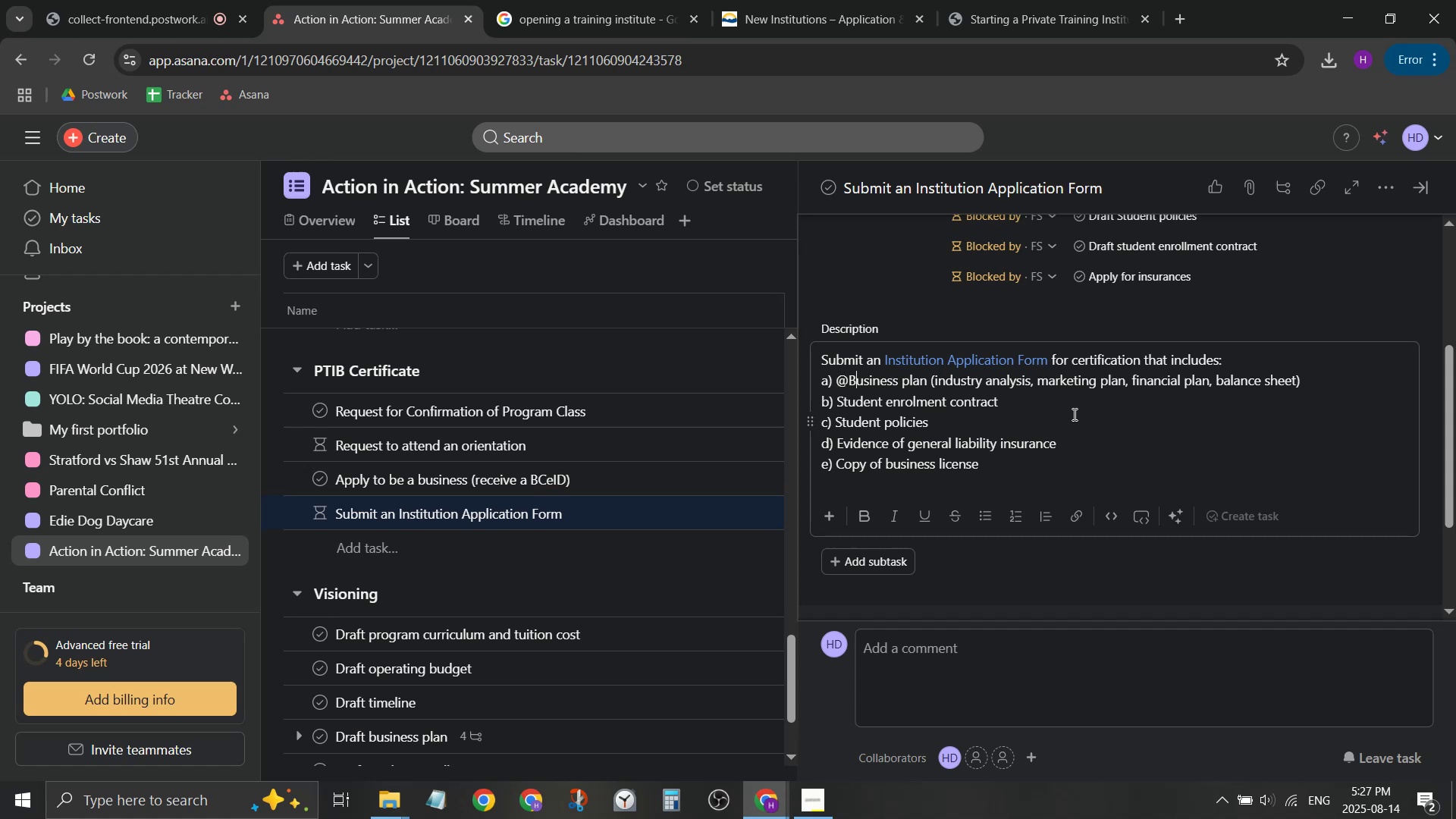 
key(ArrowLeft)
 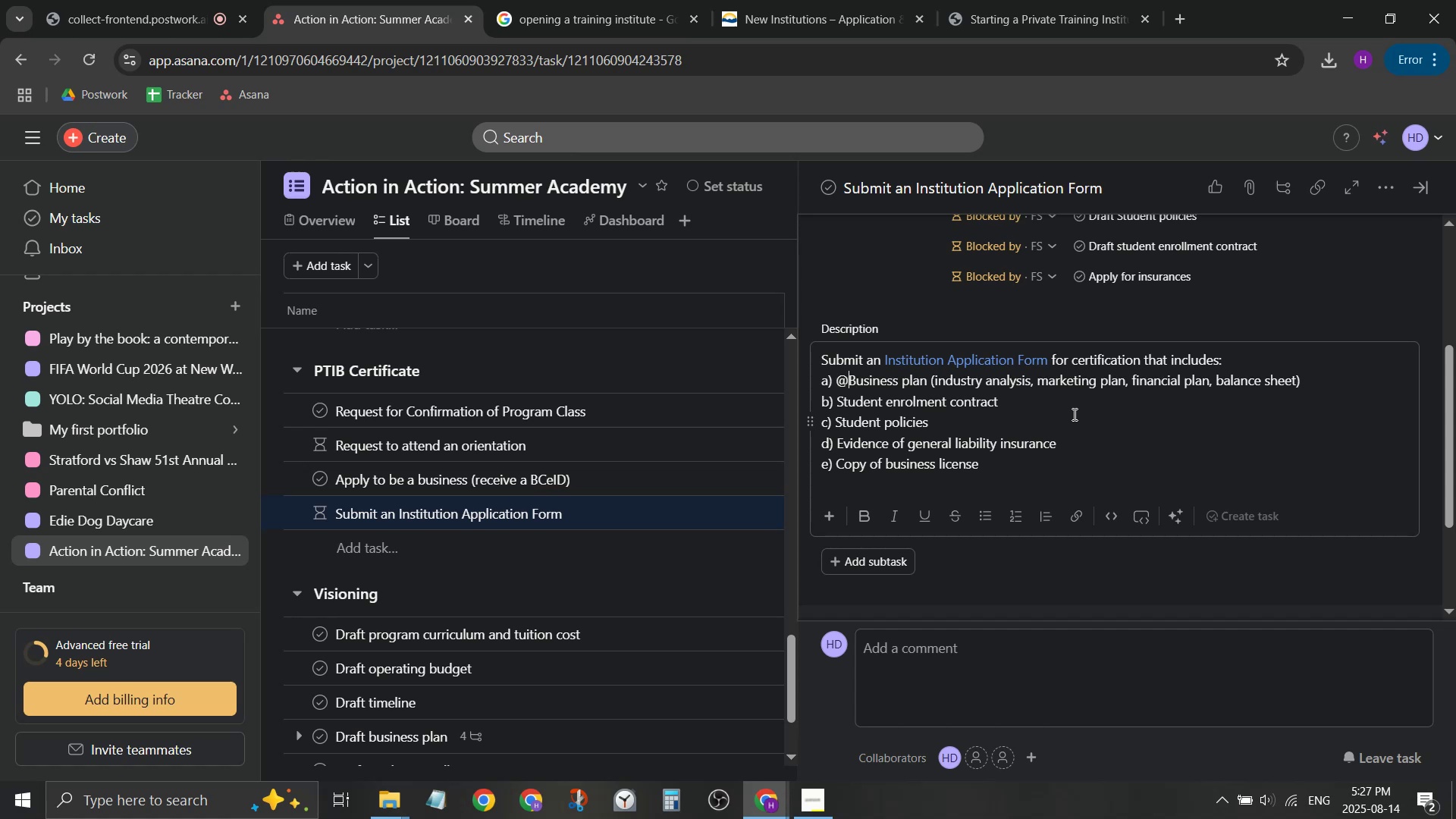 
type(bu)
key(Backspace)
key(Backspace)
type( )
 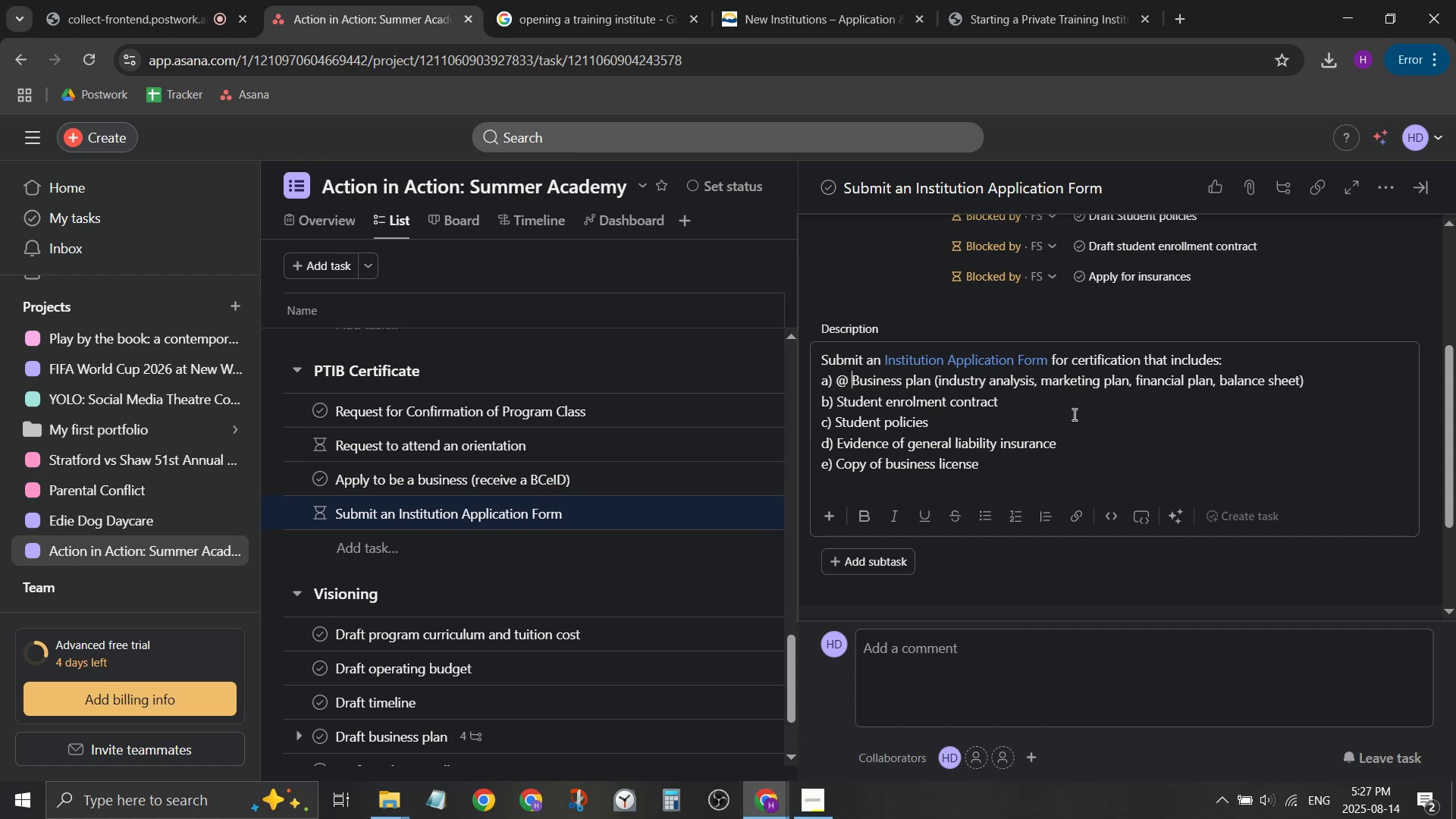 
key(ArrowLeft)
 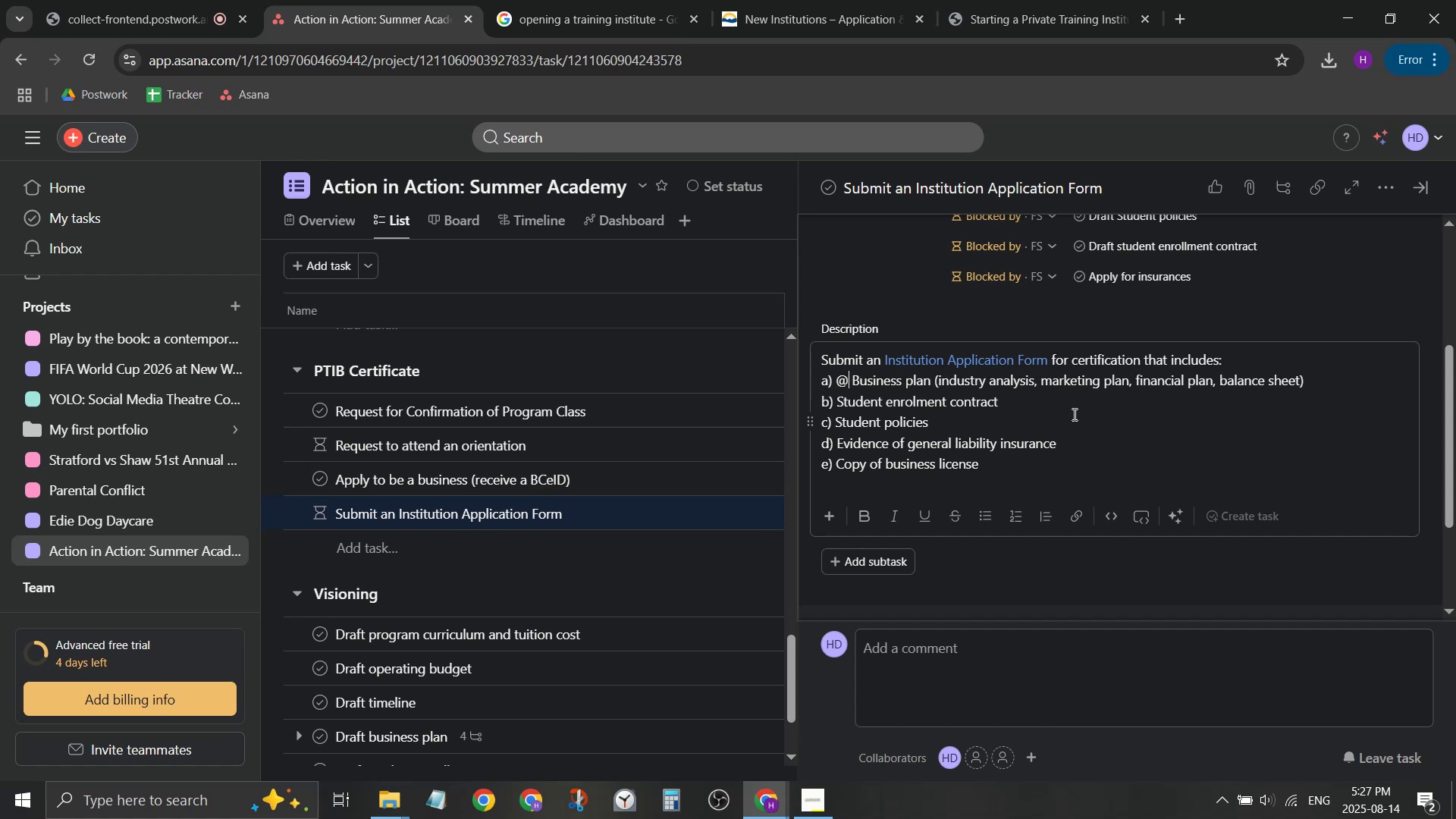 
key(Backspace)
type(@bue)
key(Backspace)
type(siness)
 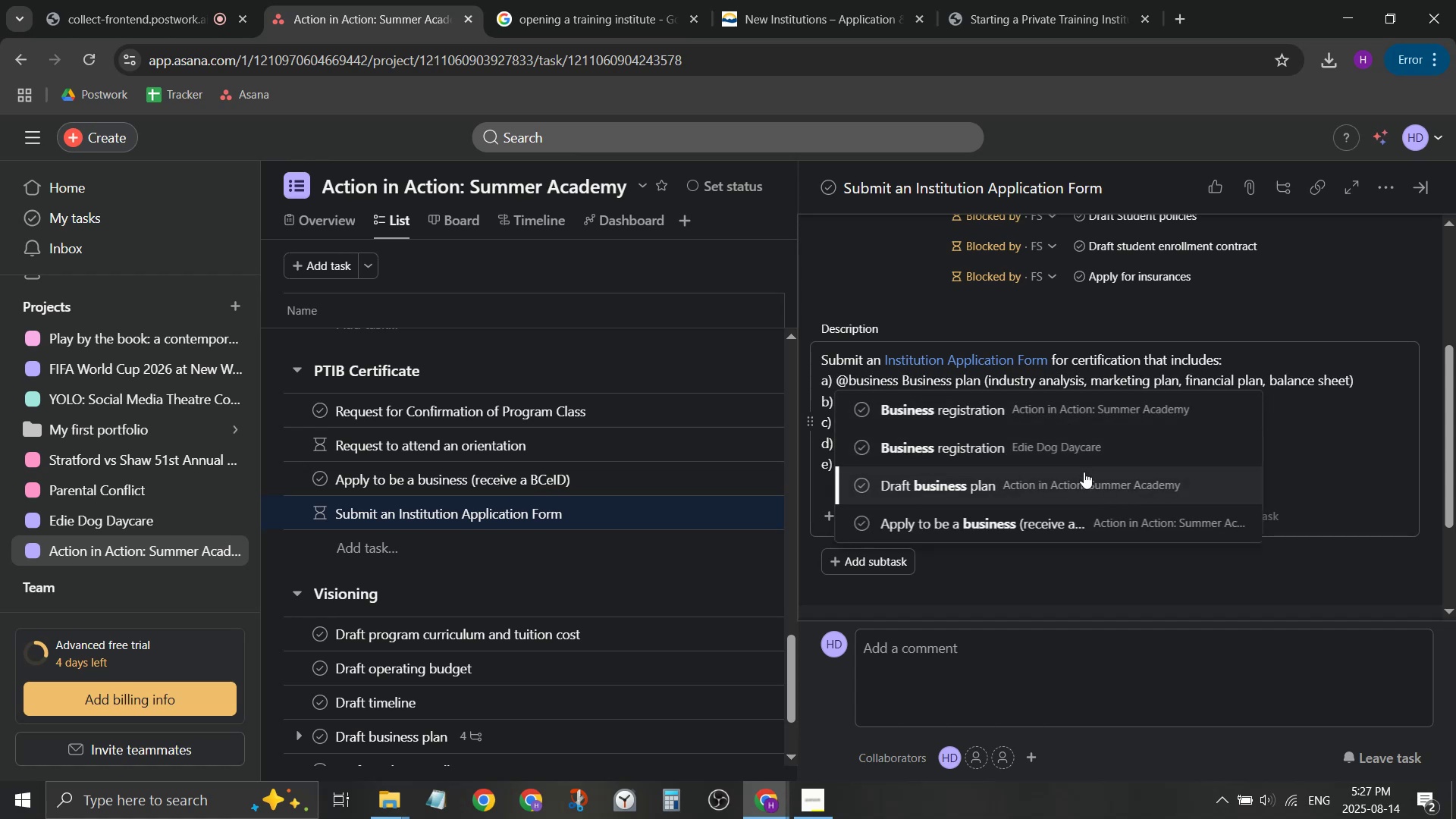 
left_click([1089, 483])
 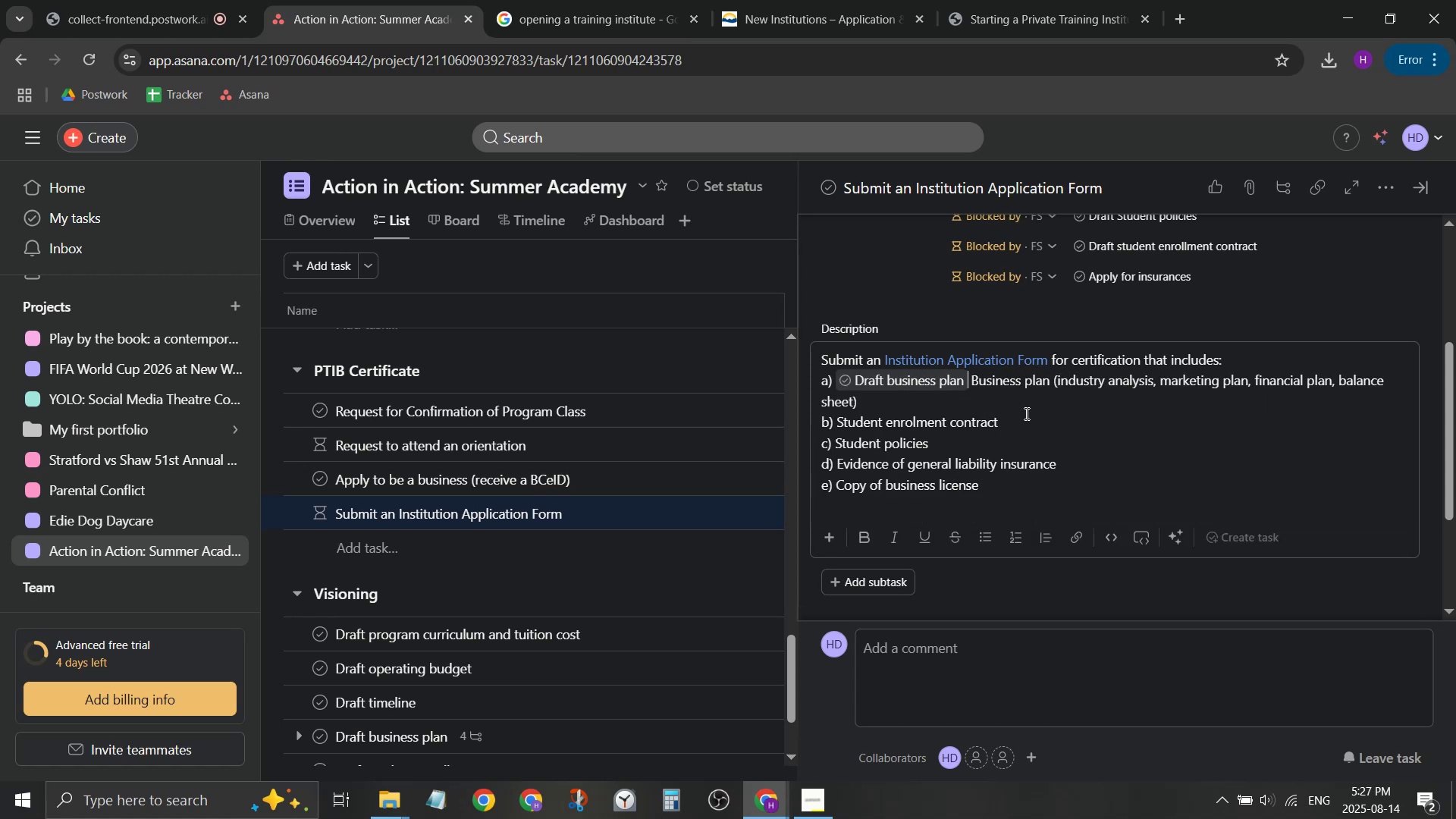 
hold_key(key=ShiftLeft, duration=1.26)
left_click([1053, 391])
 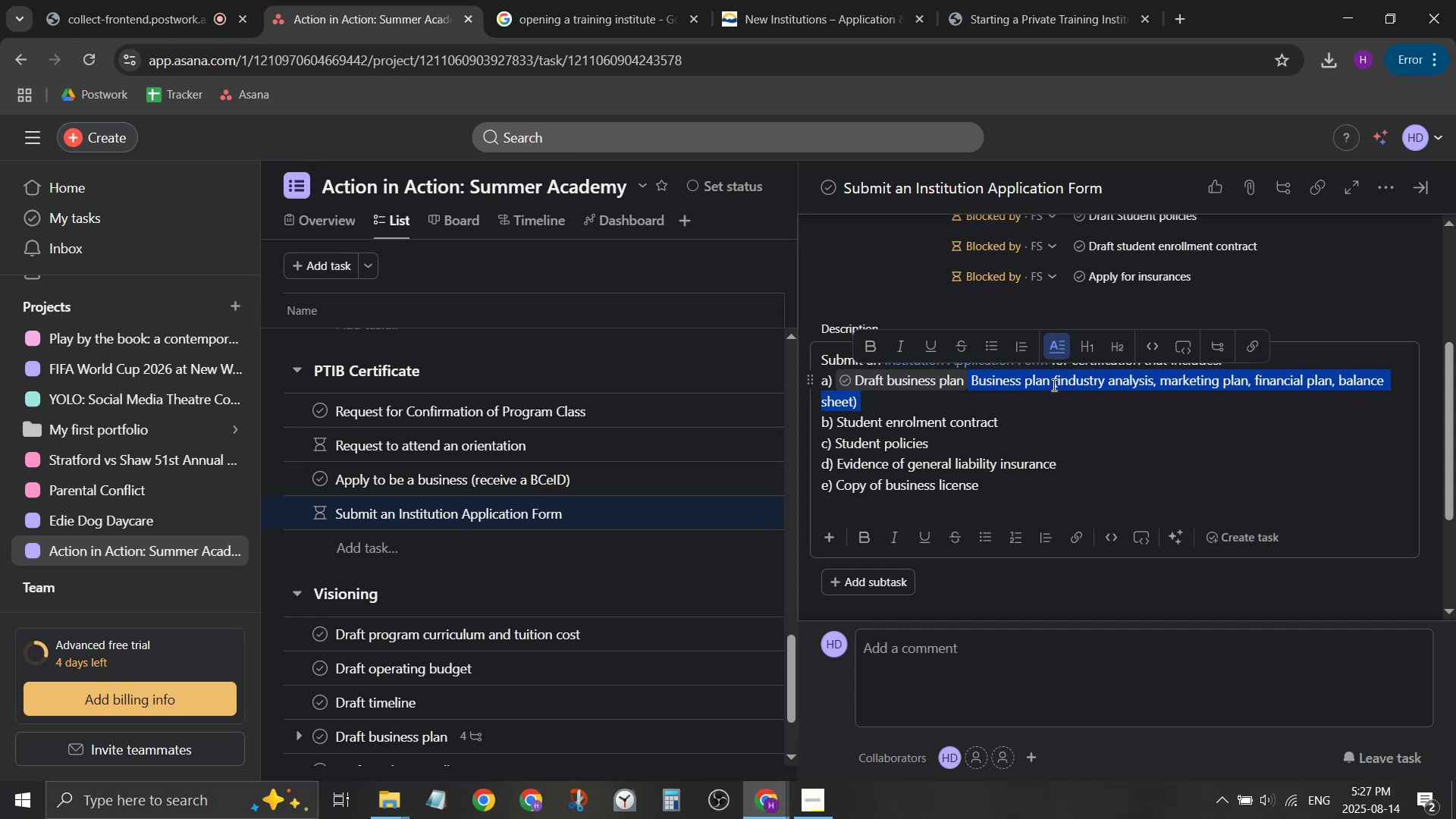 
left_click([1053, 384])
 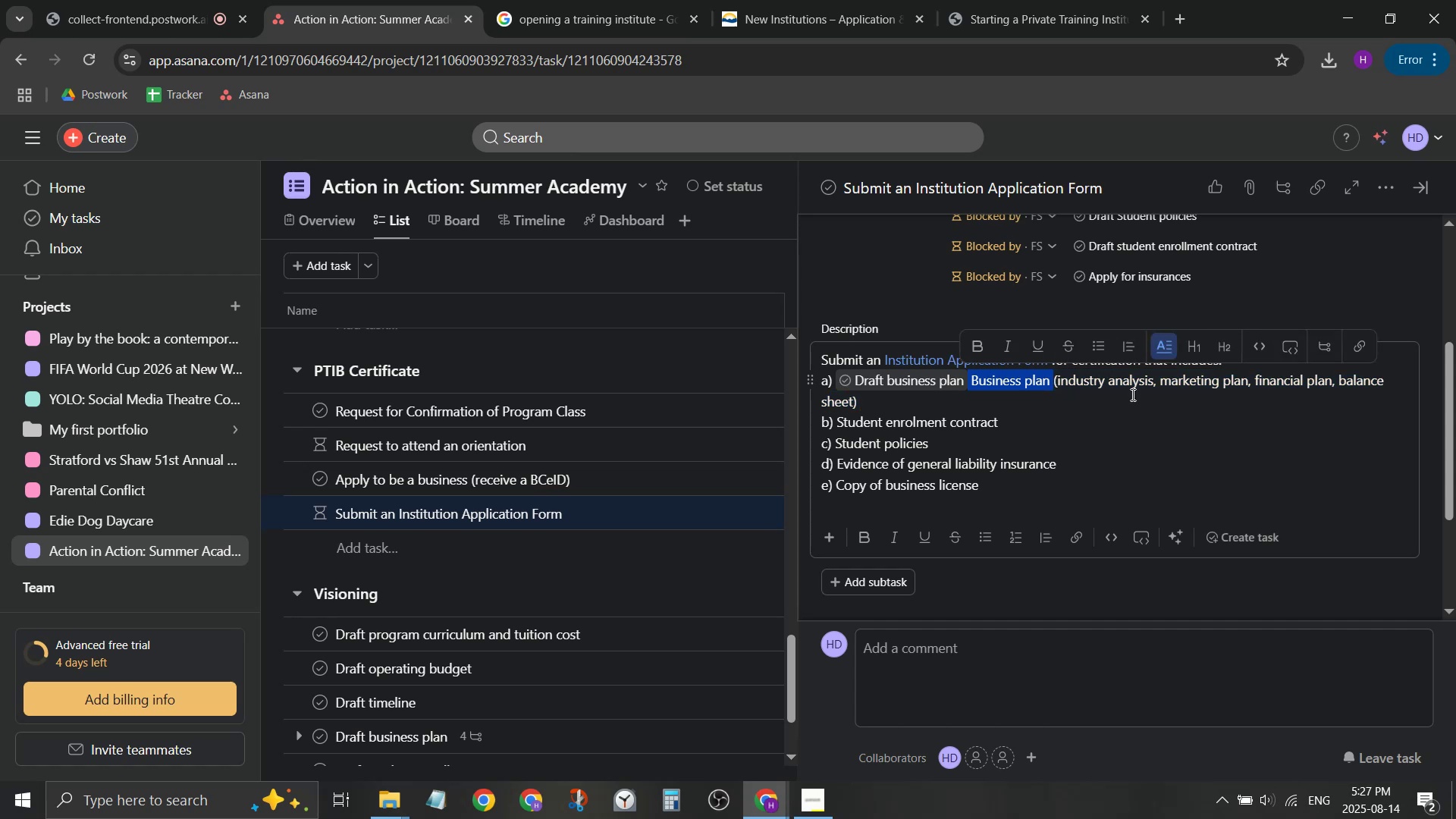 
key(Backspace)
 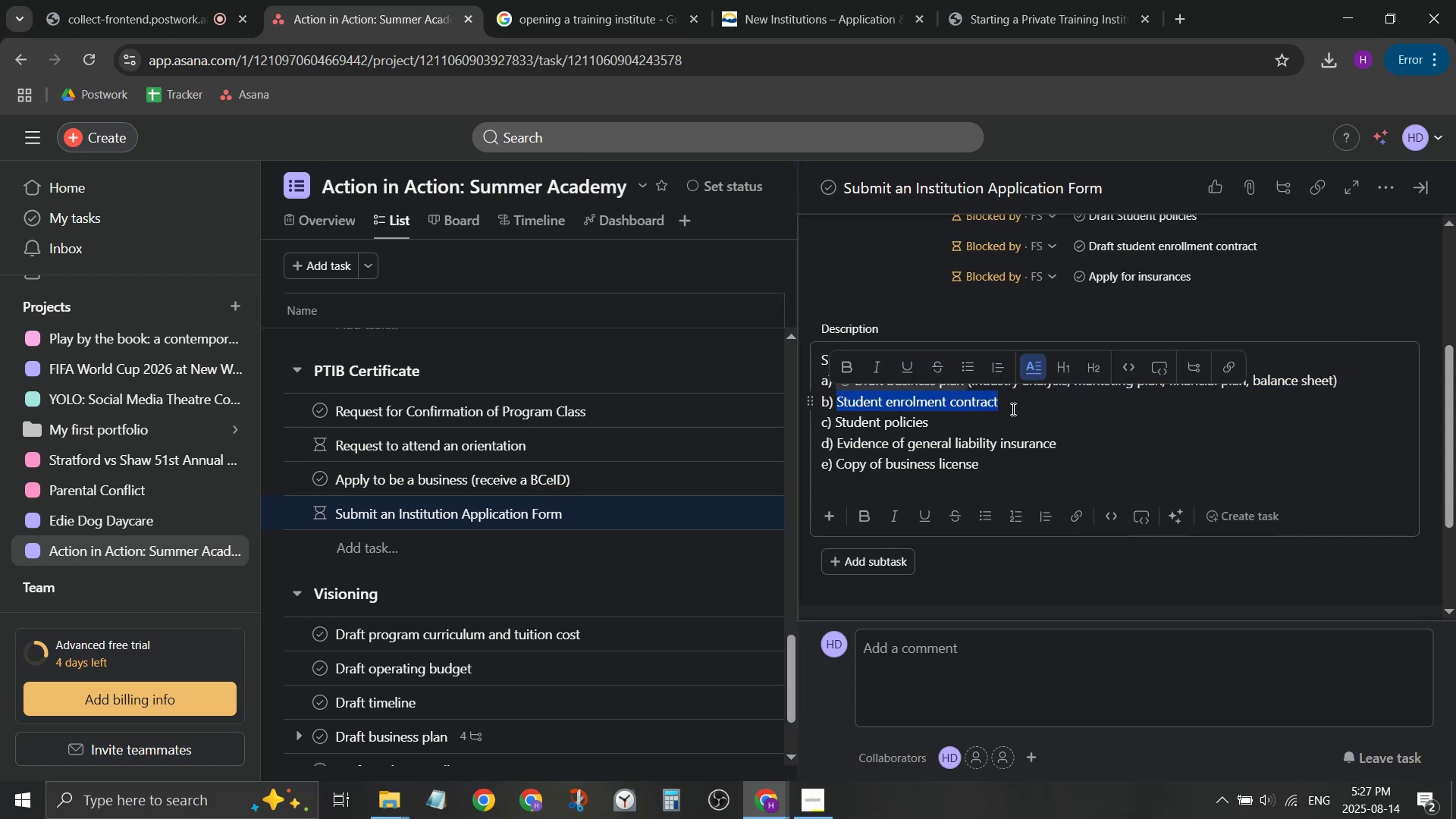 
type(@student)
 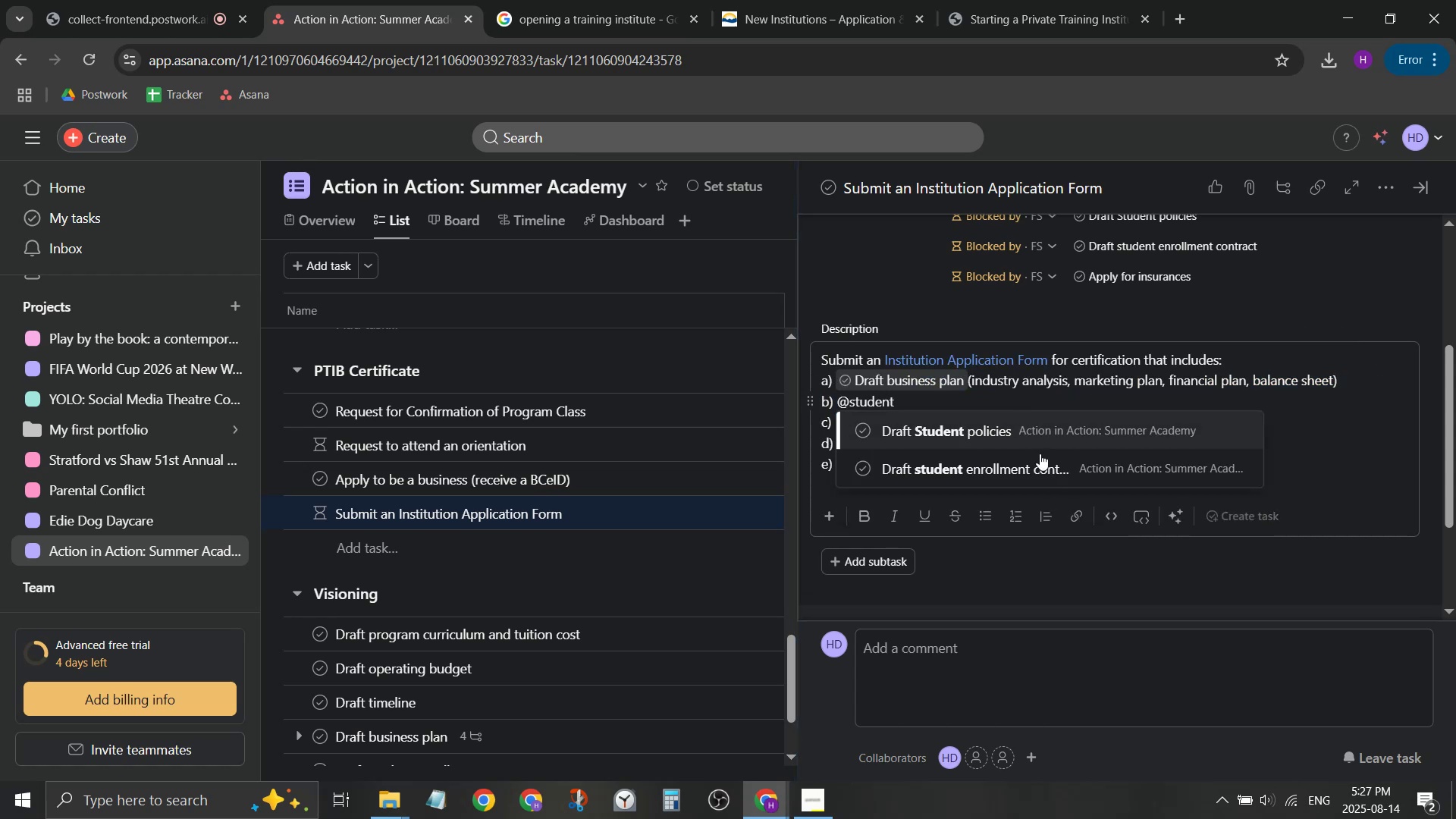 
left_click([1042, 473])
 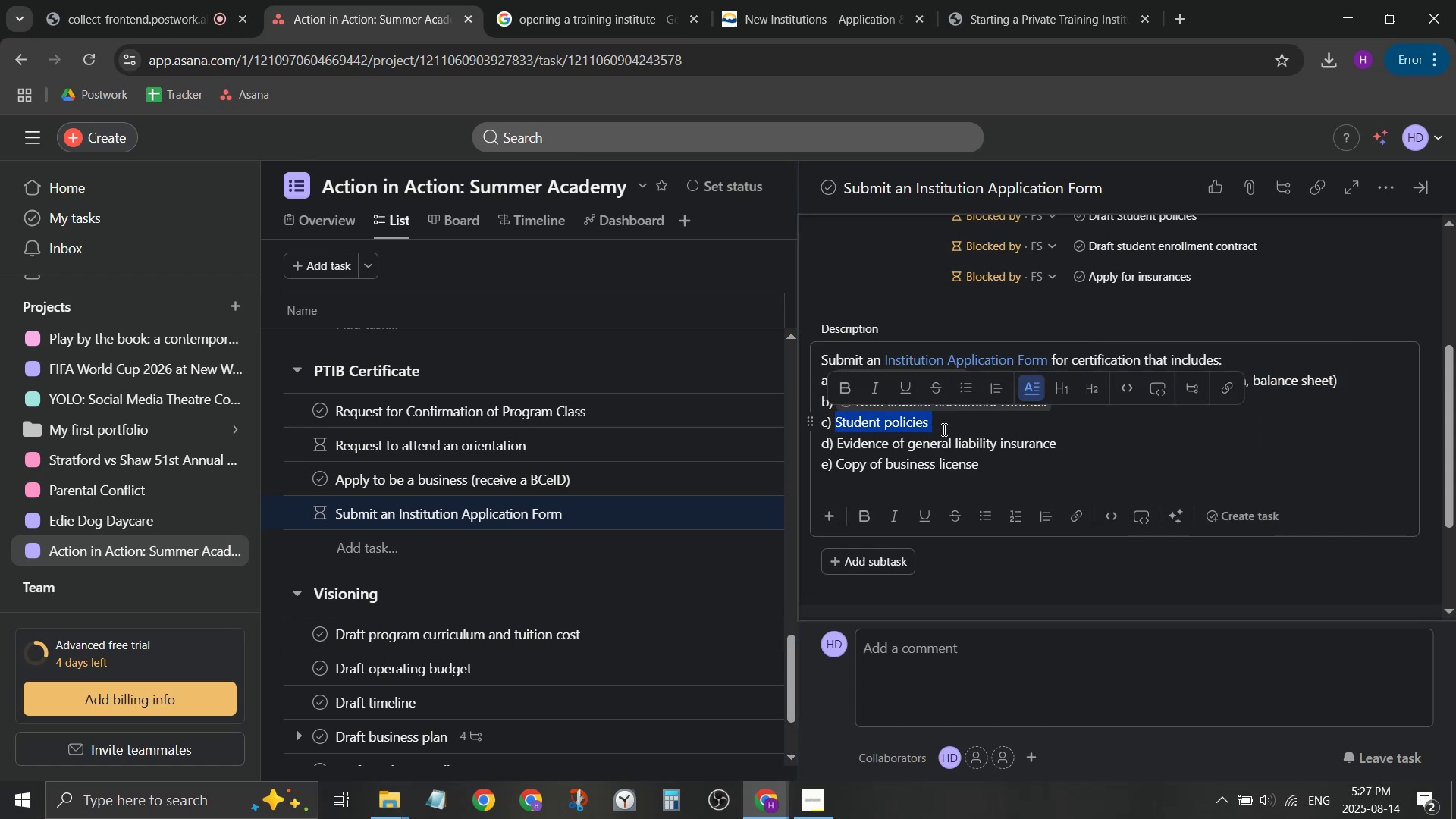 
type( @student po)
 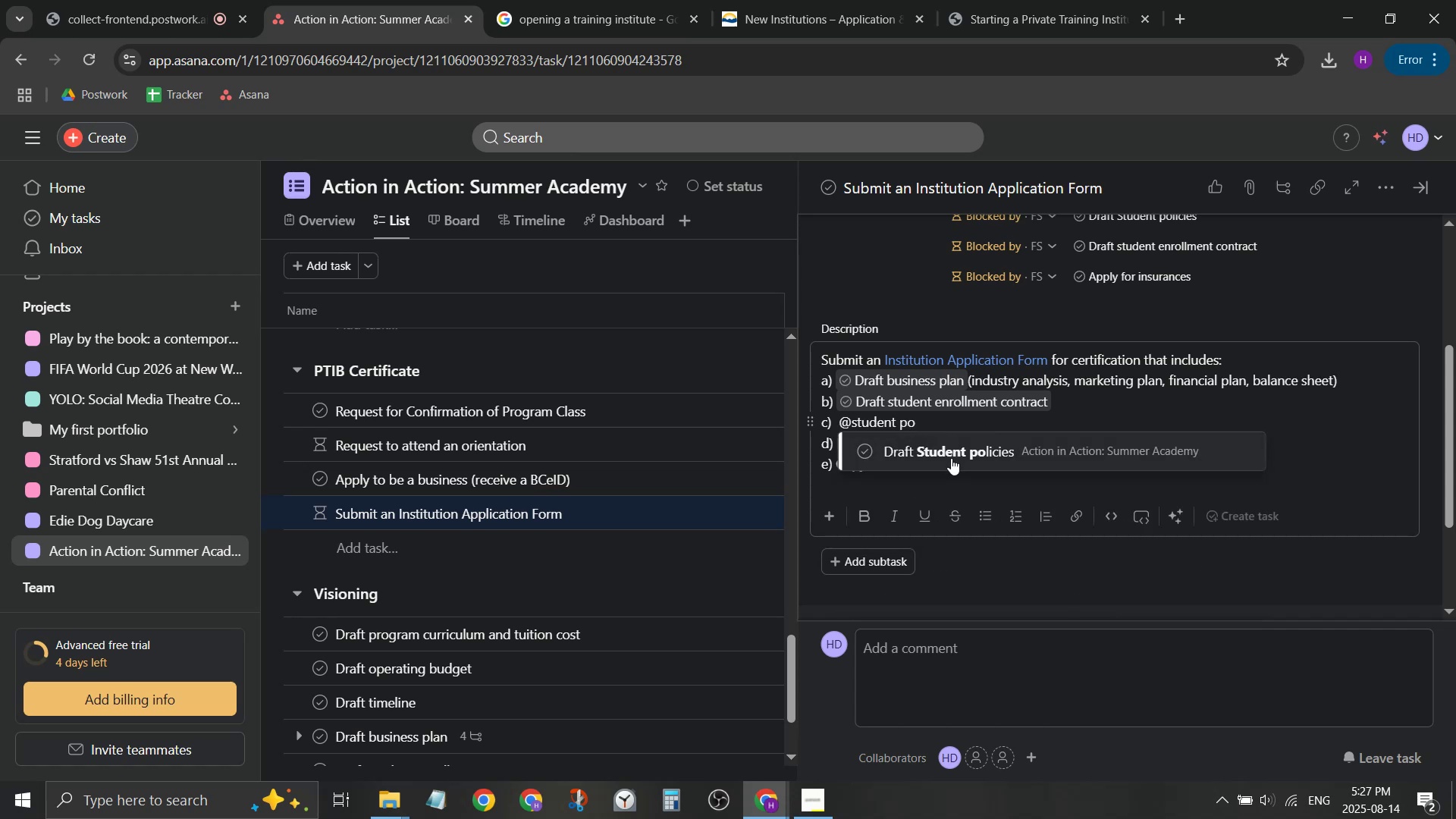 
left_click([951, 459])
 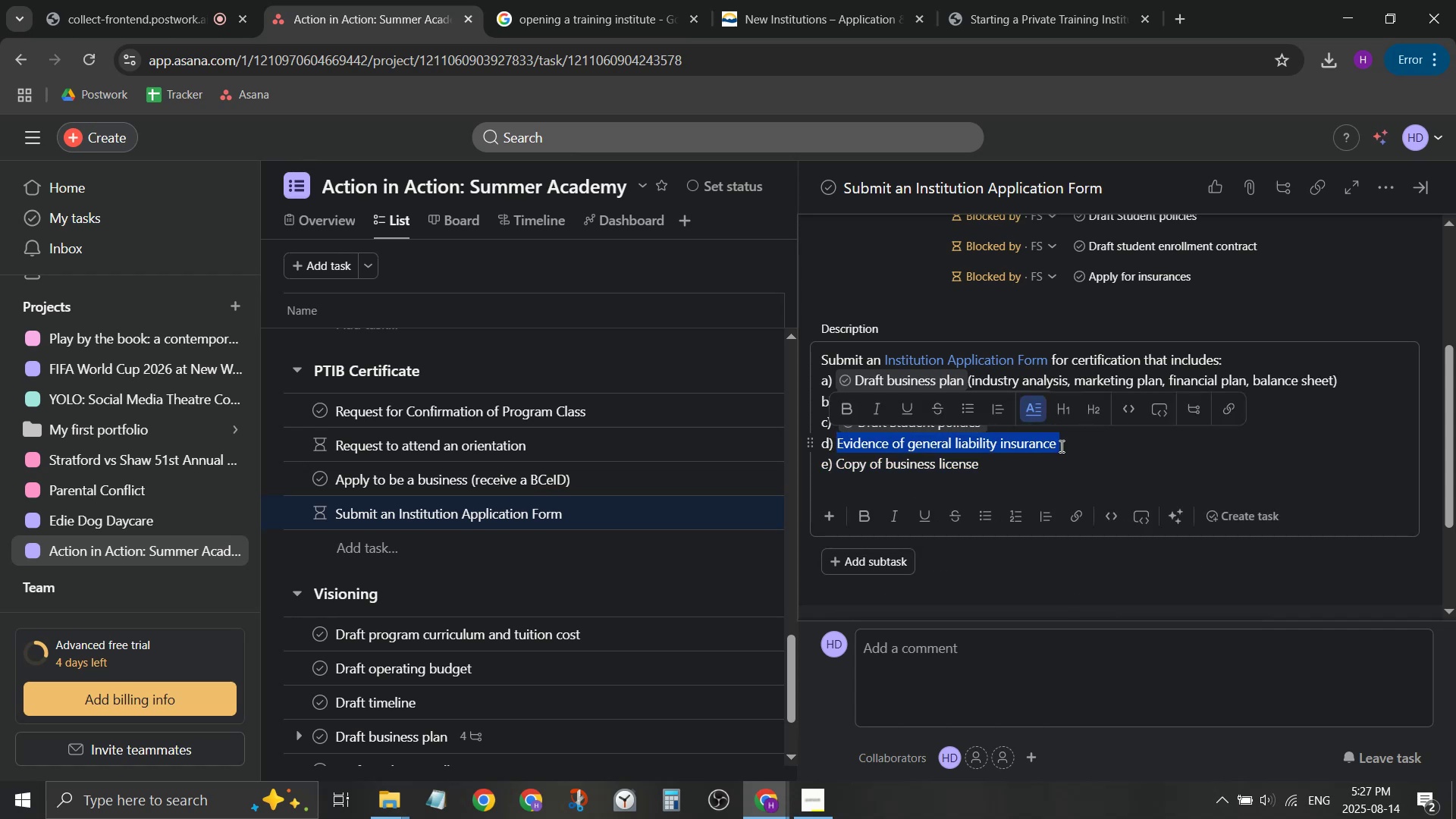 
double_click([924, 442])
 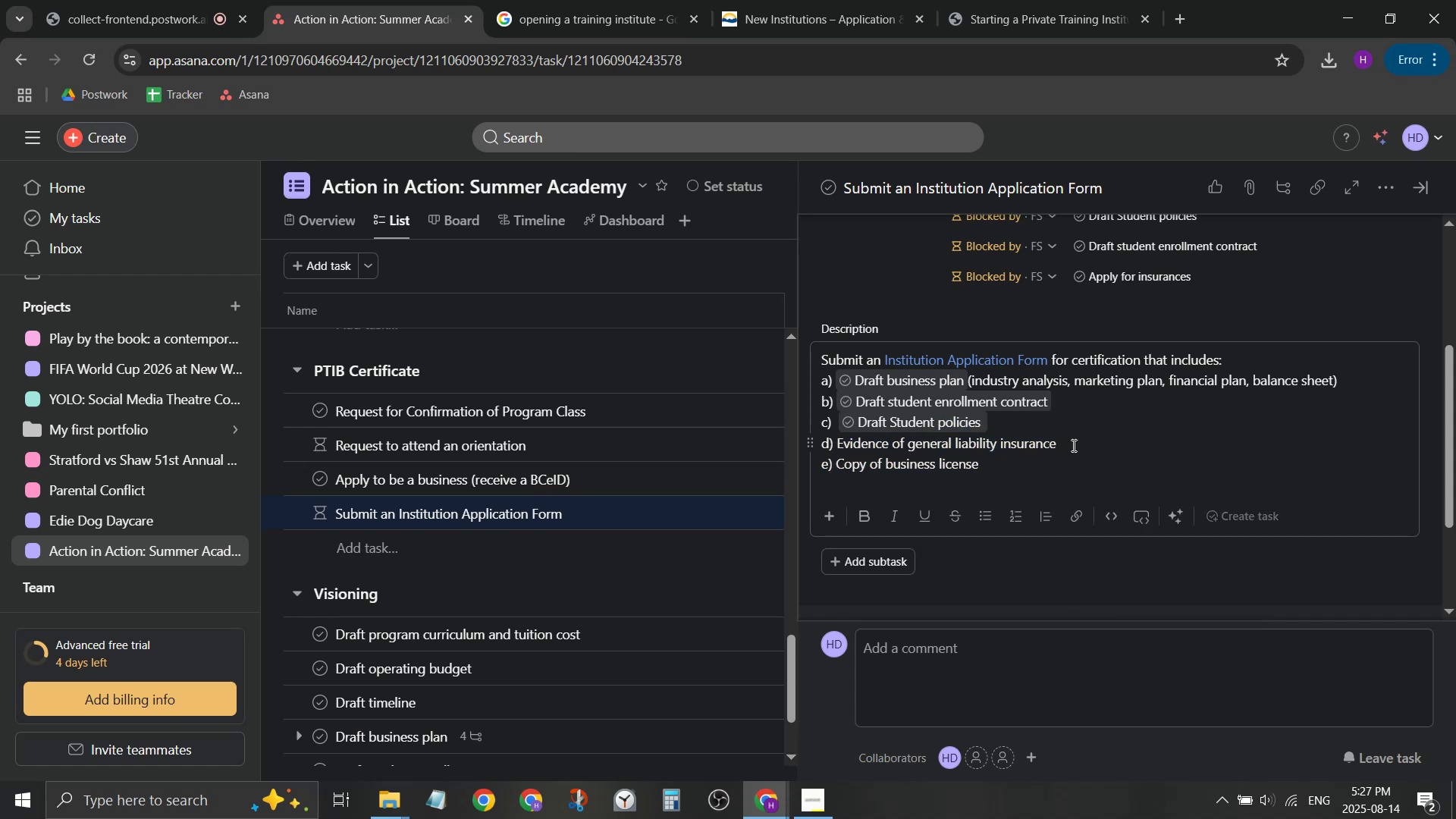 
left_click([1090, 445])
 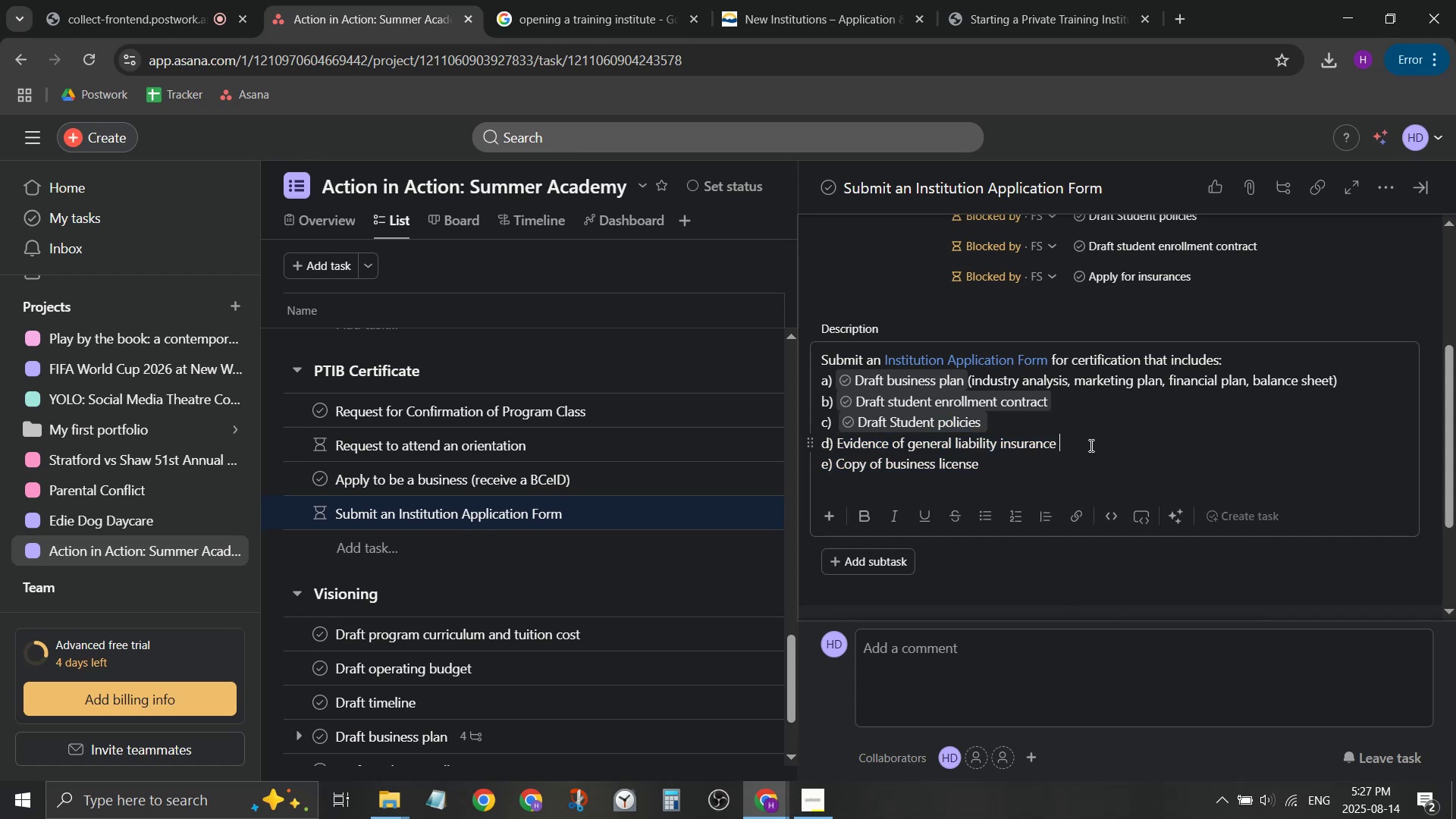 
type((@apply)
 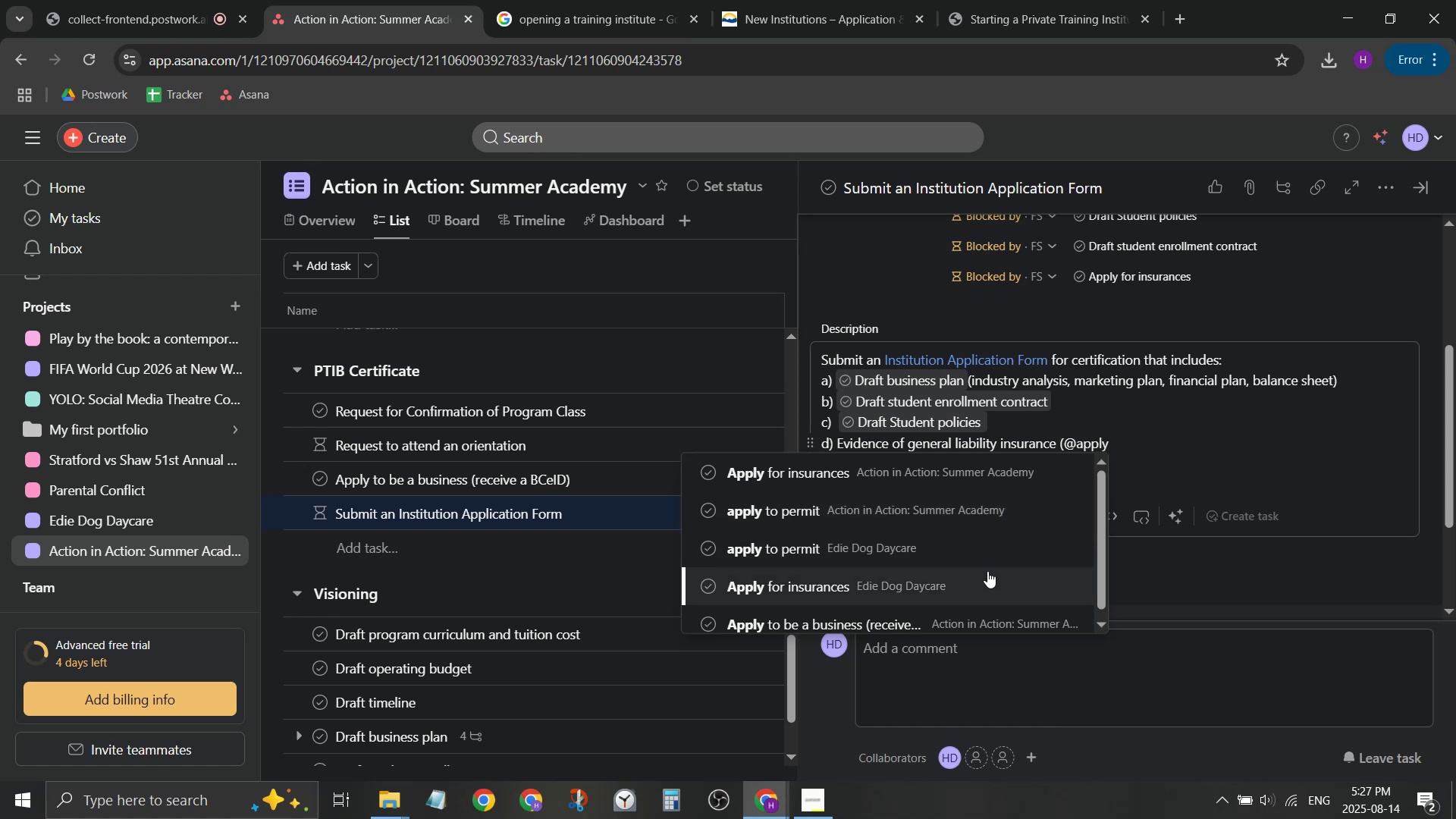 
left_click([987, 576])
 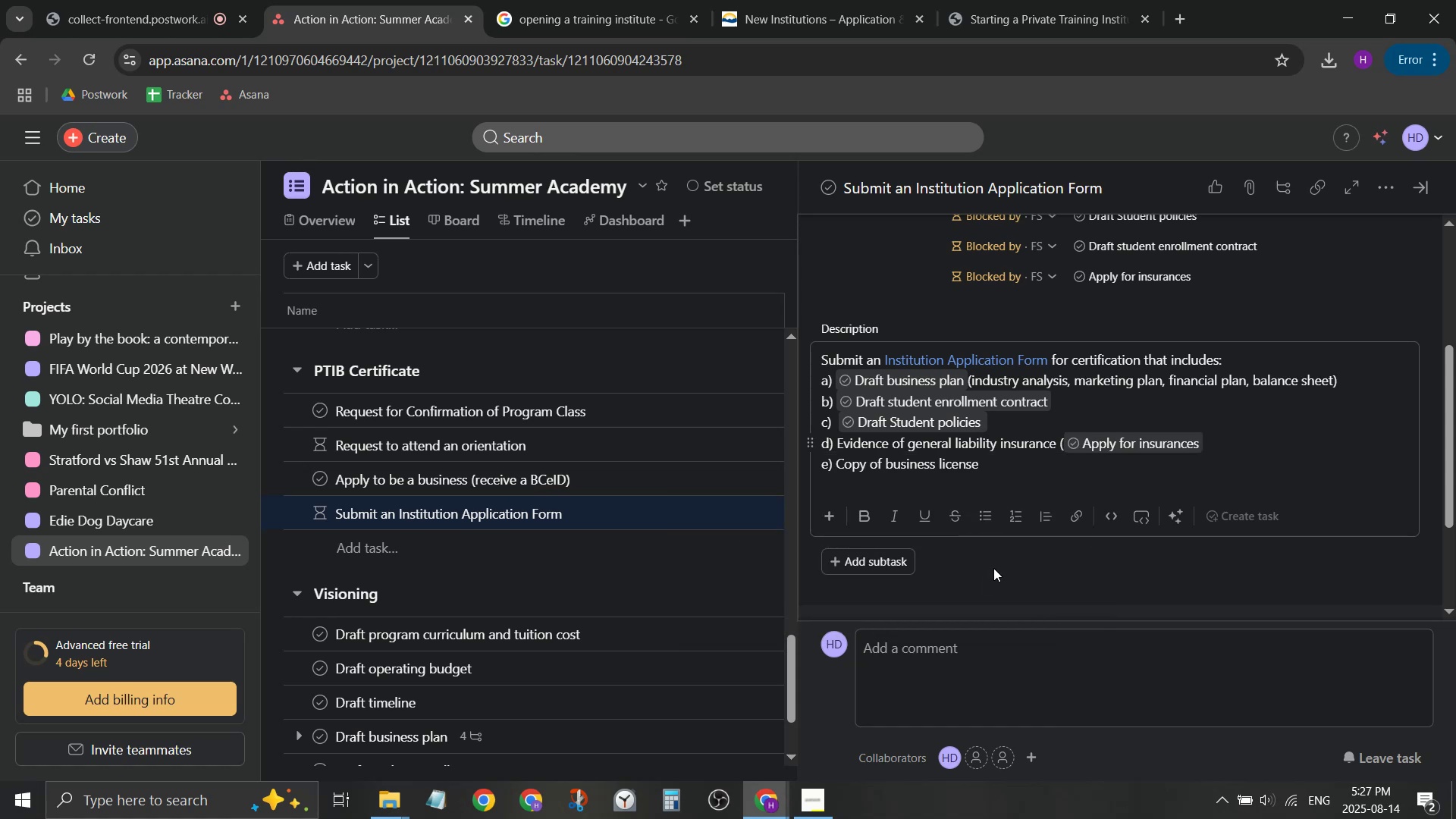 
key(Shift+0)
 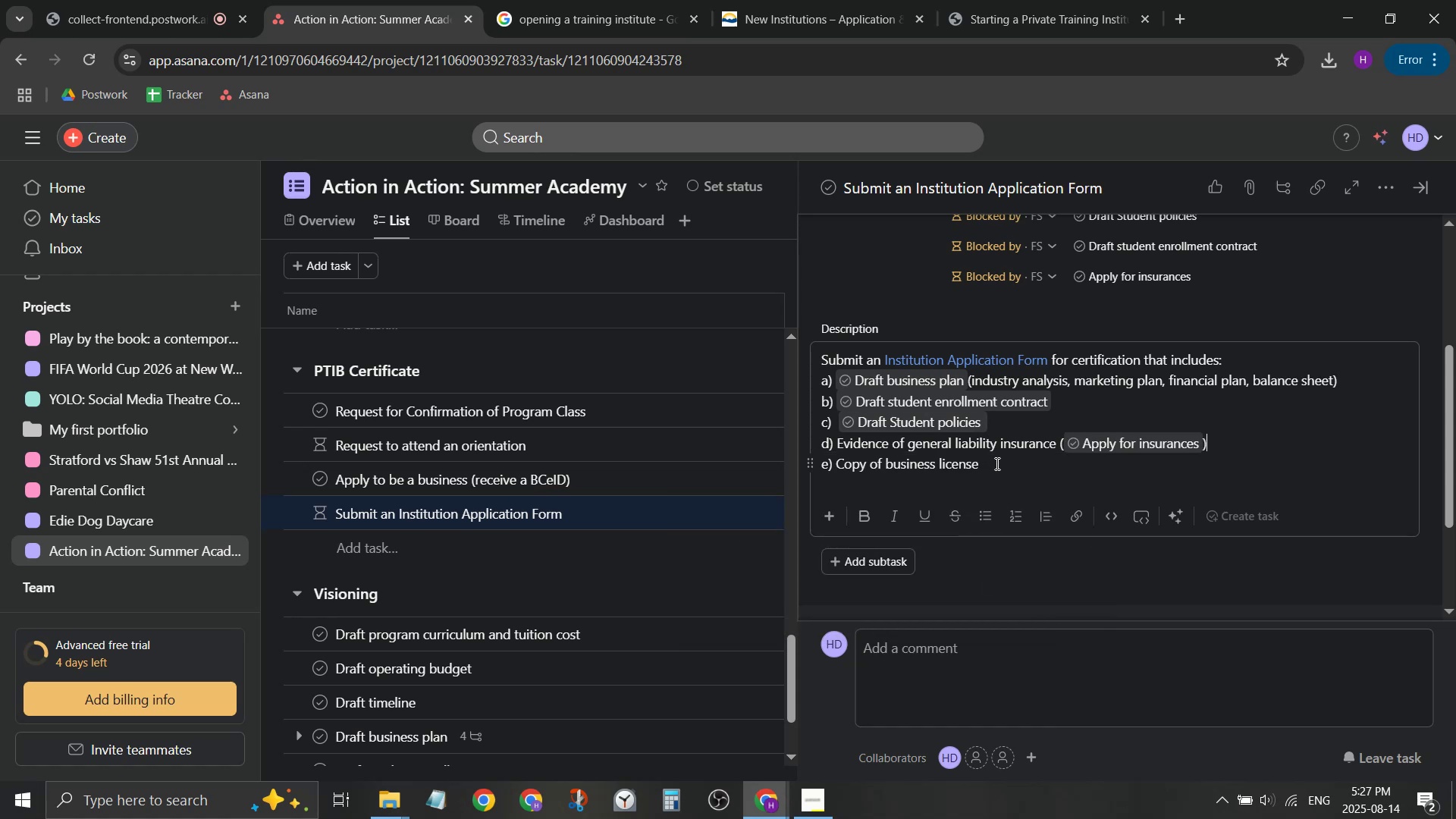 
left_click([996, 463])
 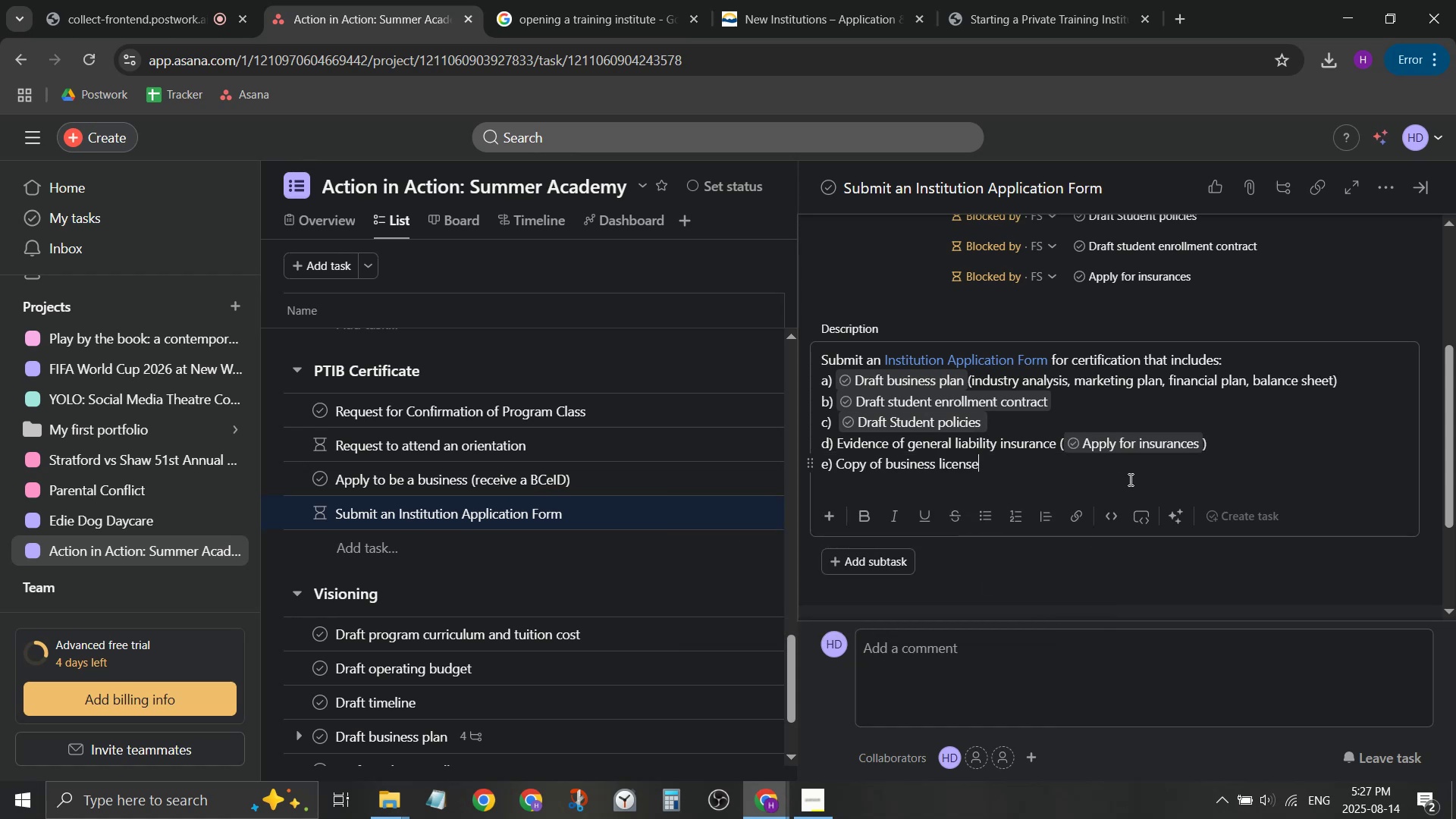 
type( (@apply to be)
 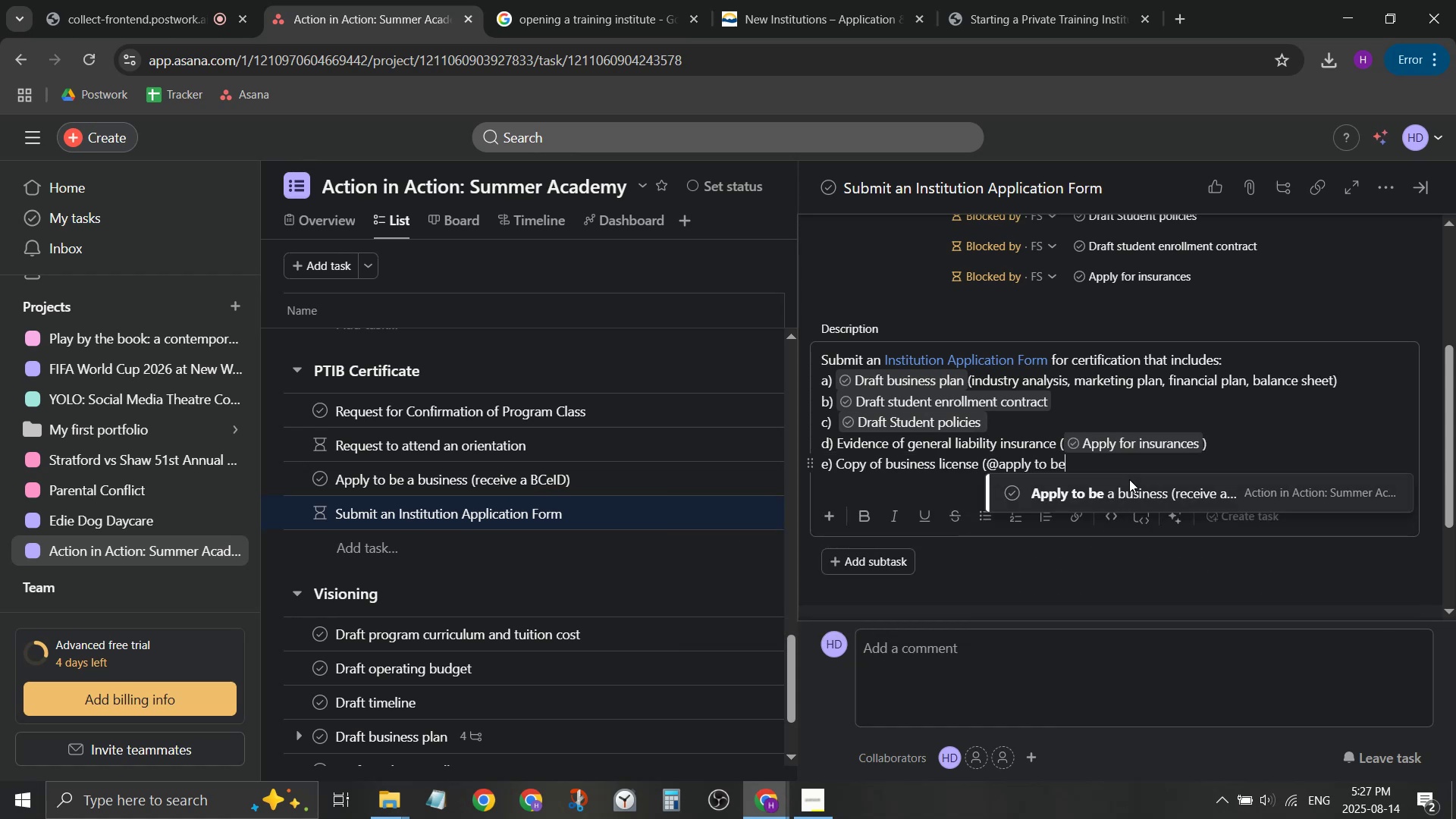 
left_click([1134, 494])
 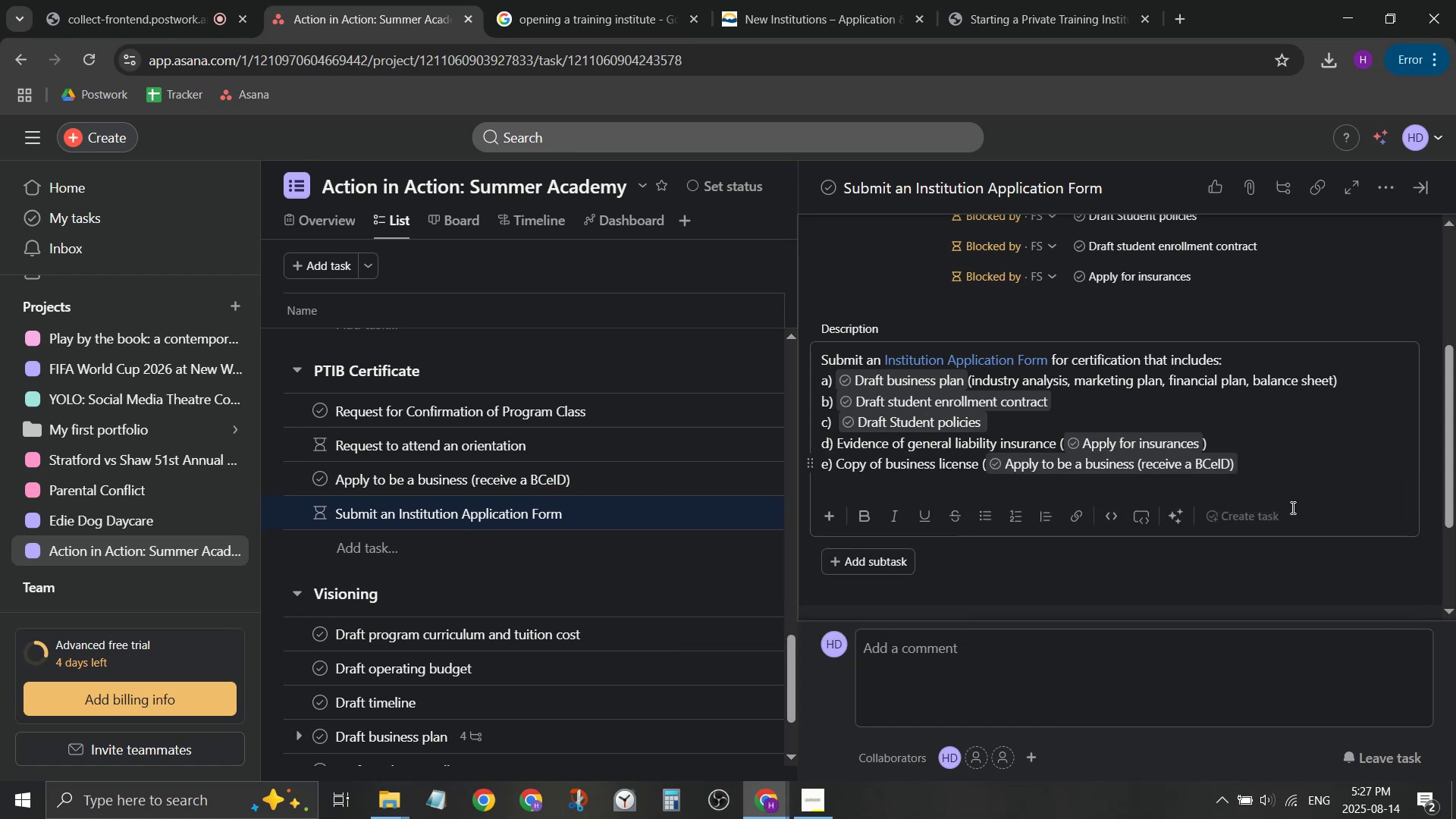 
key(Shift+0)
 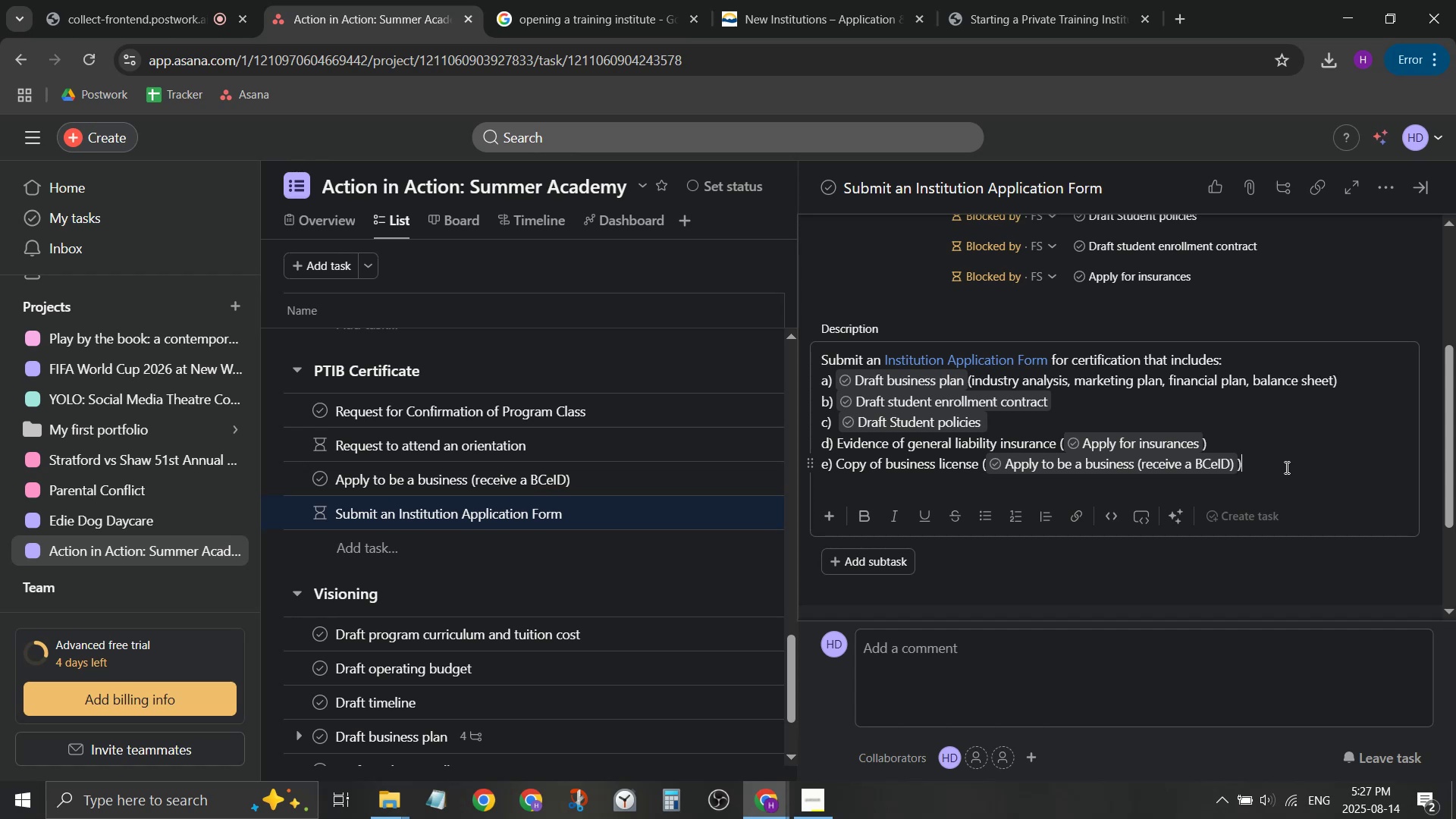 
left_click([1292, 461])
 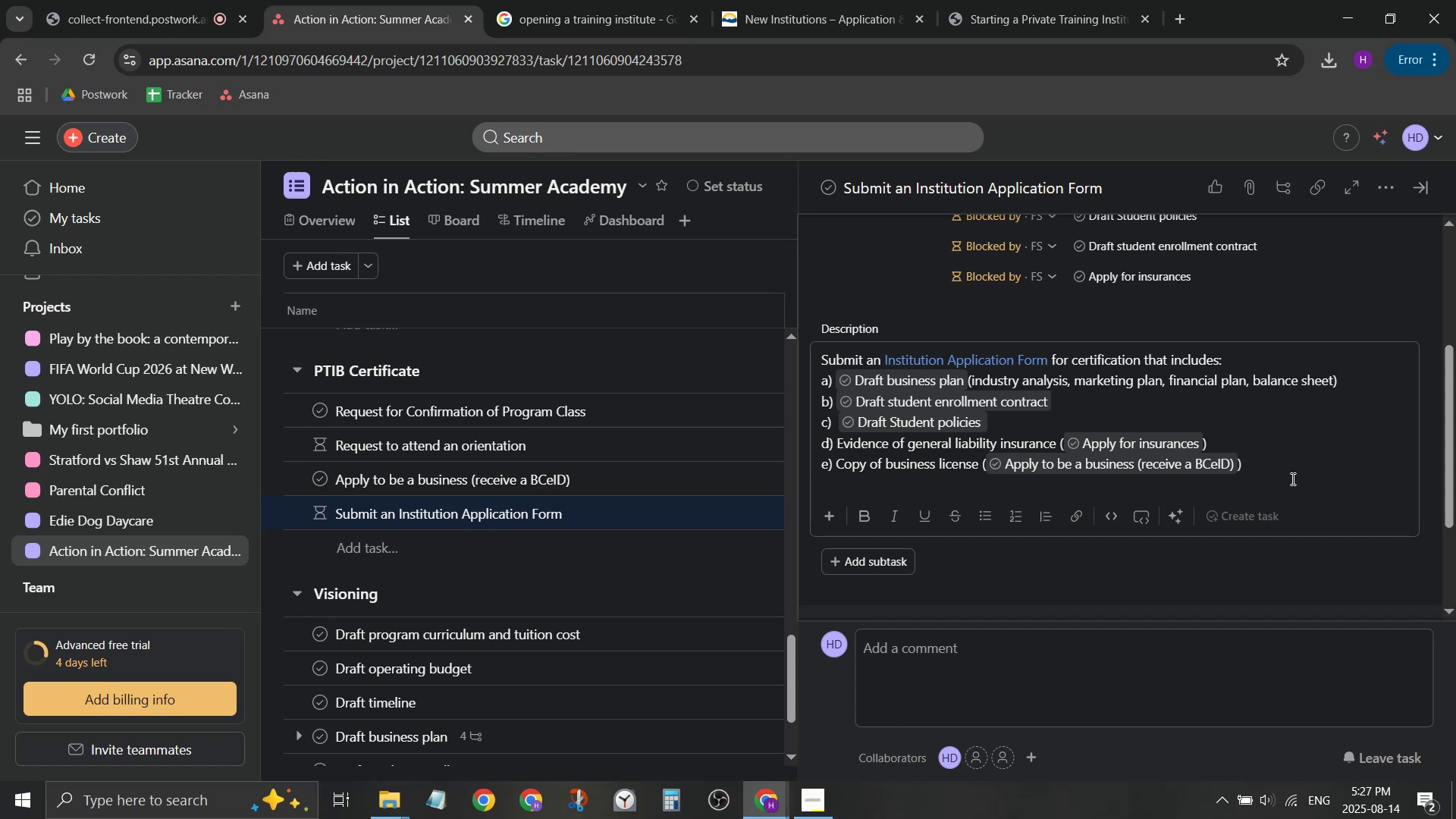 
scroll: coordinate [1276, 479], scroll_direction: down, amount: 2.0
 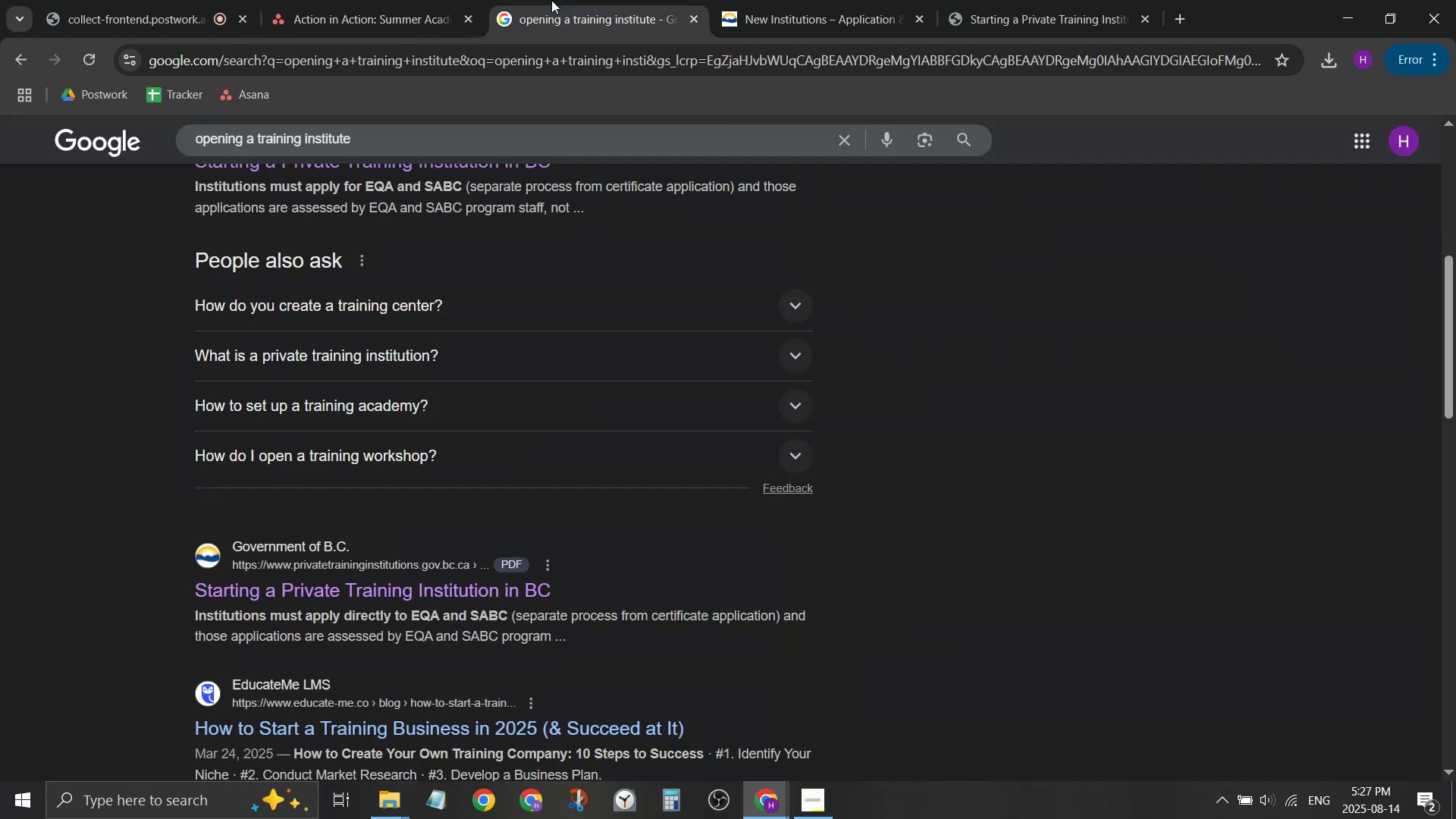 
double_click([843, 0])
 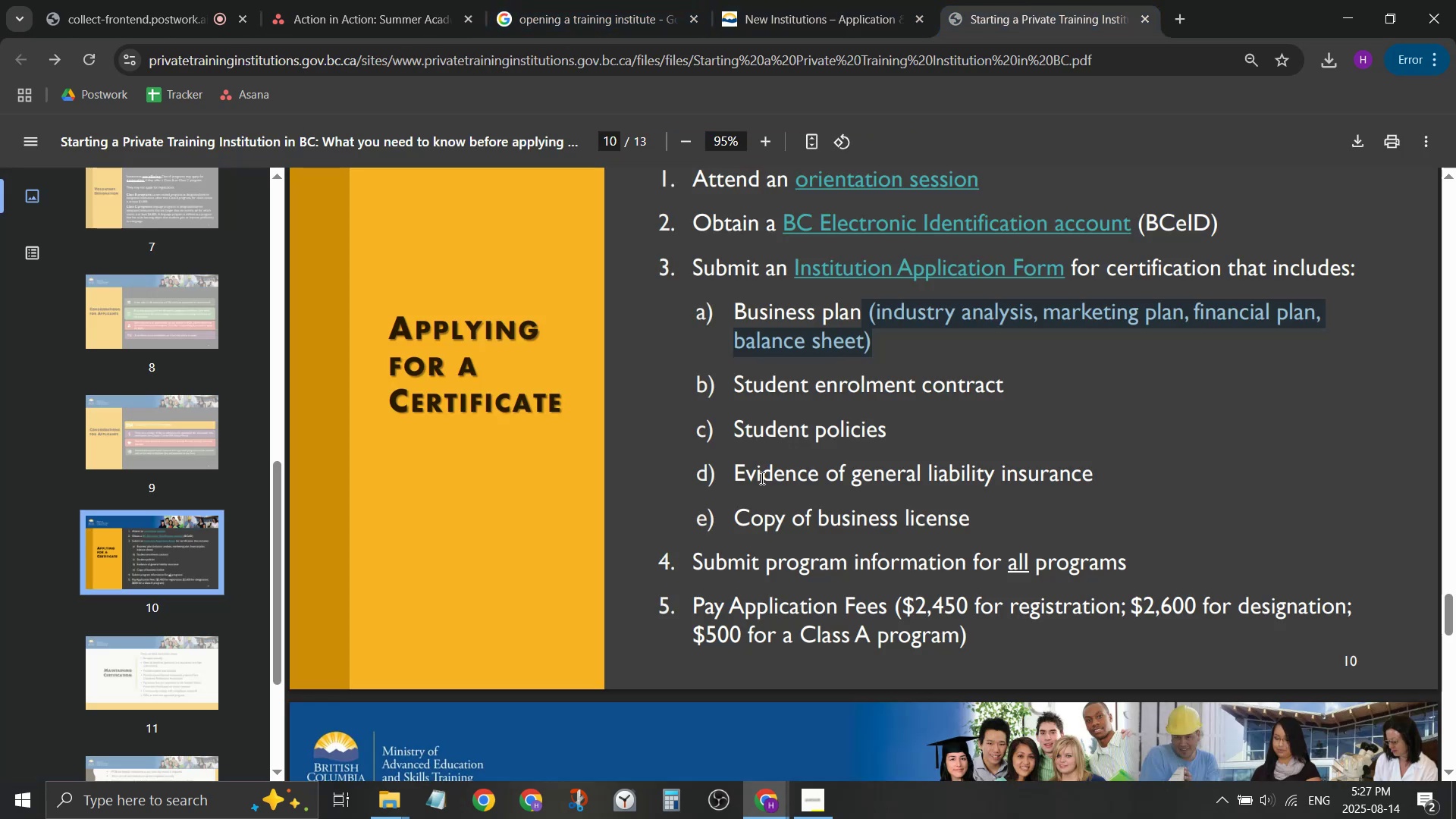 
scroll: coordinate [752, 475], scroll_direction: down, amount: 1.0
 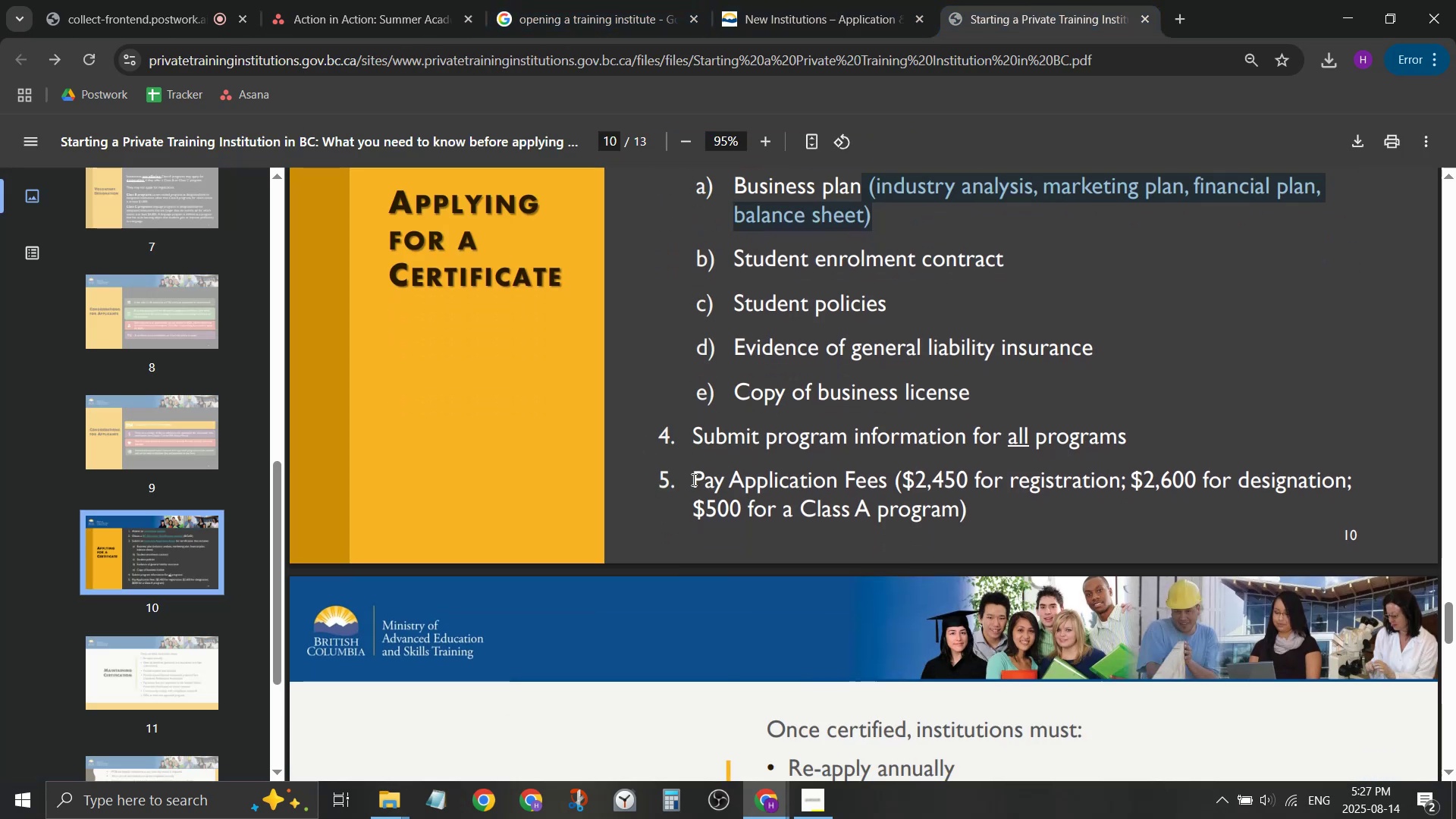 
wait(9.47)
 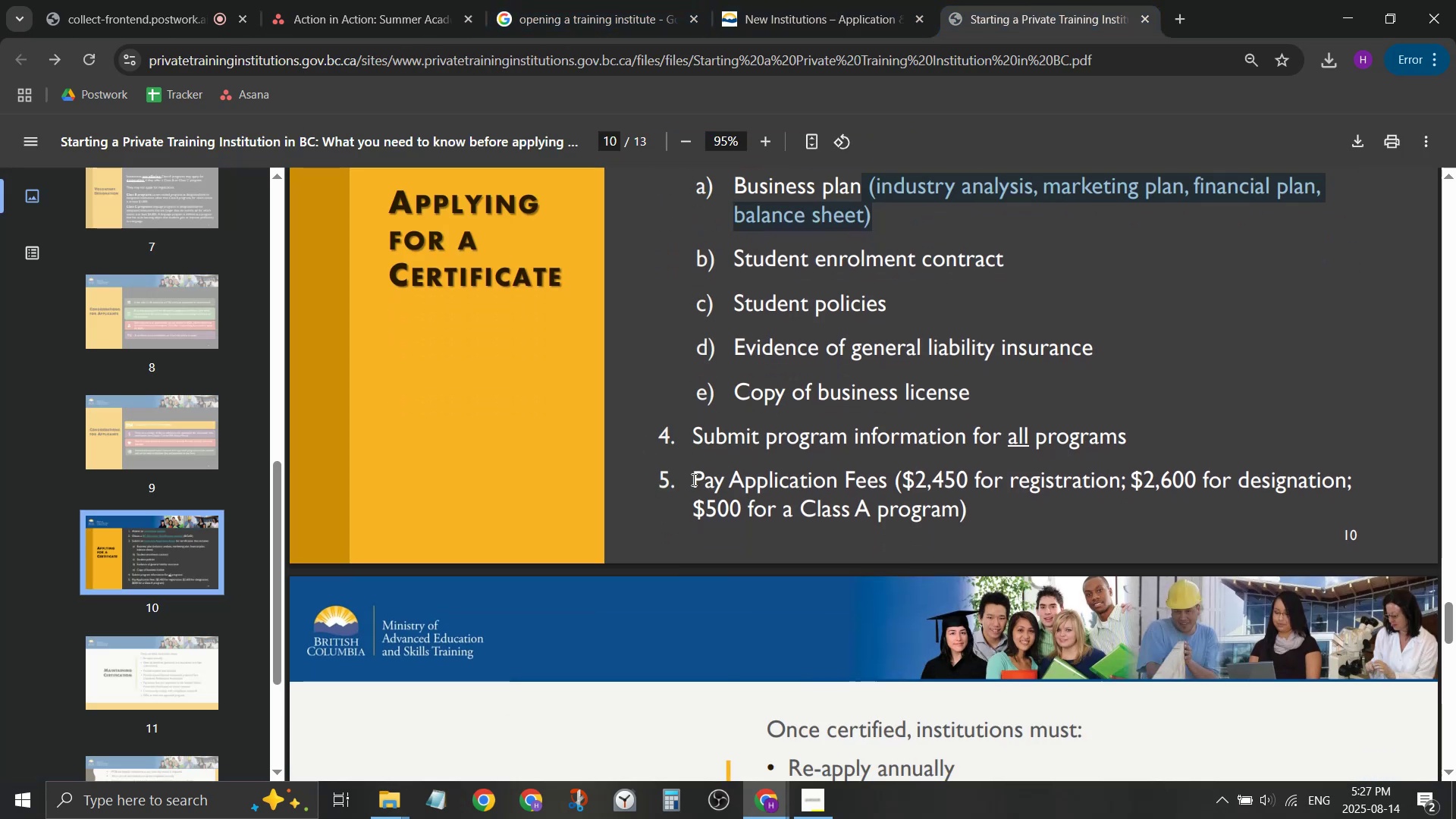 
key(Control+ControlLeft)
 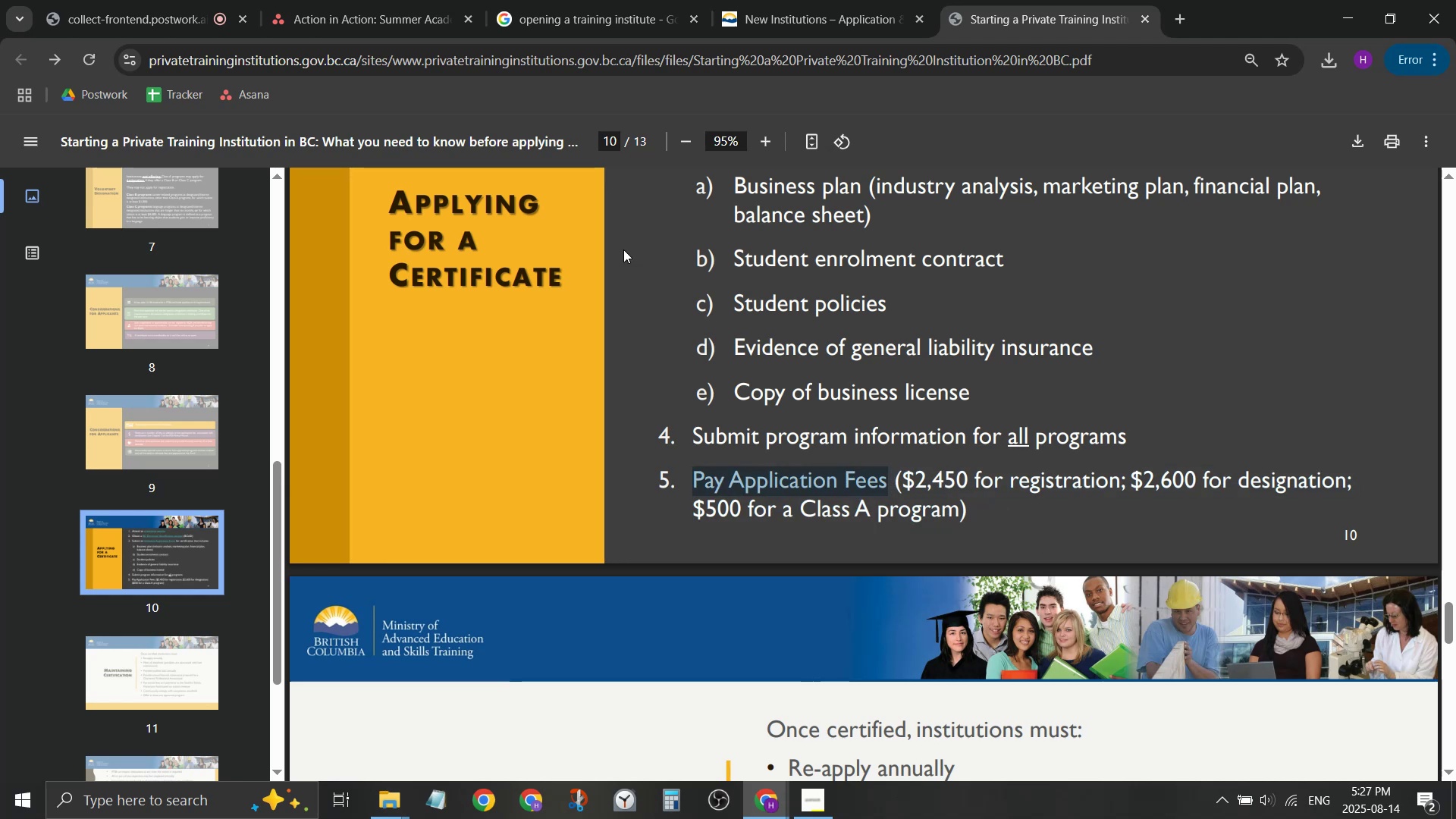 
key(Control+C)
 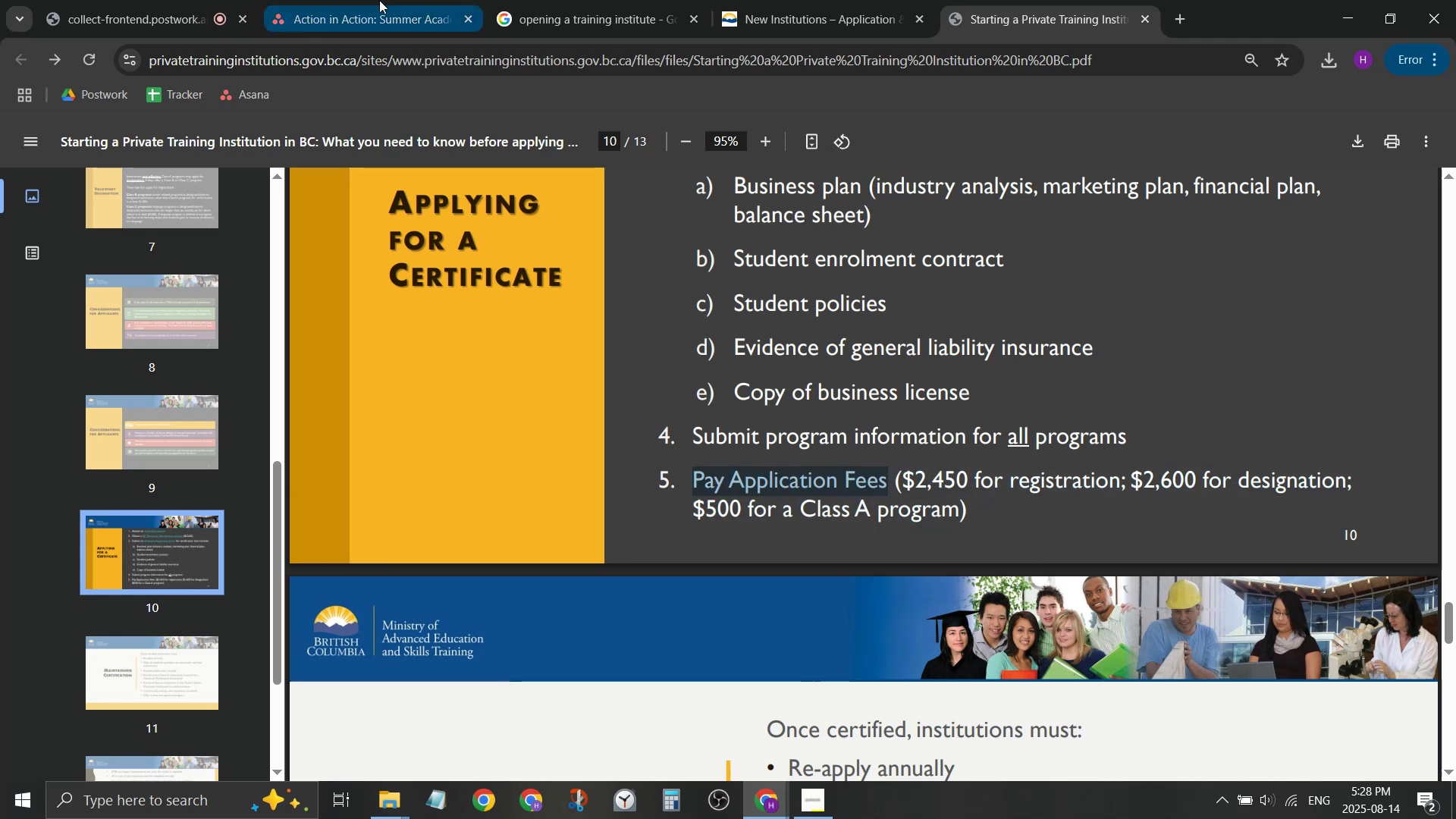 
left_click([379, 0])
 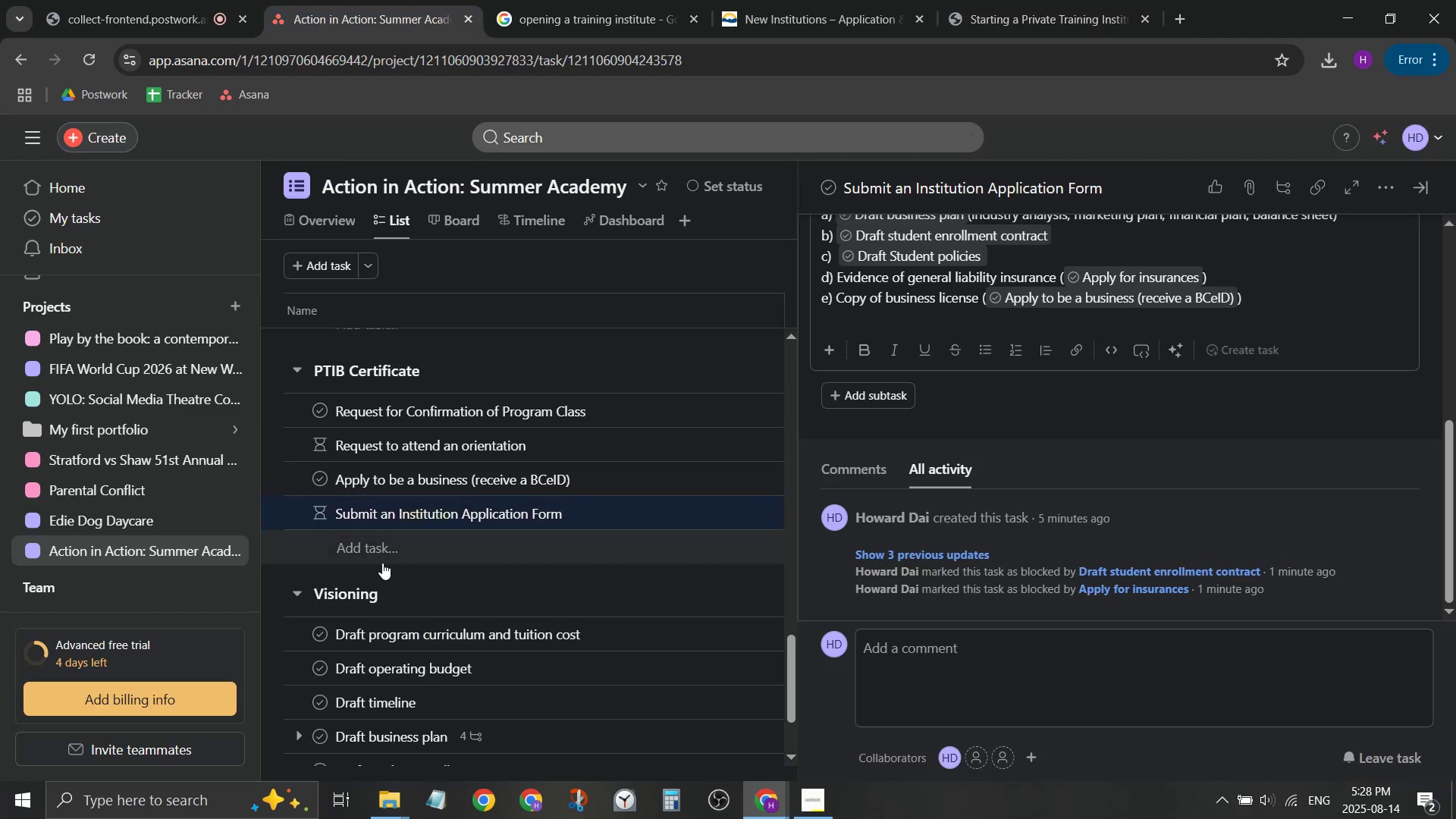 
left_click([388, 551])
 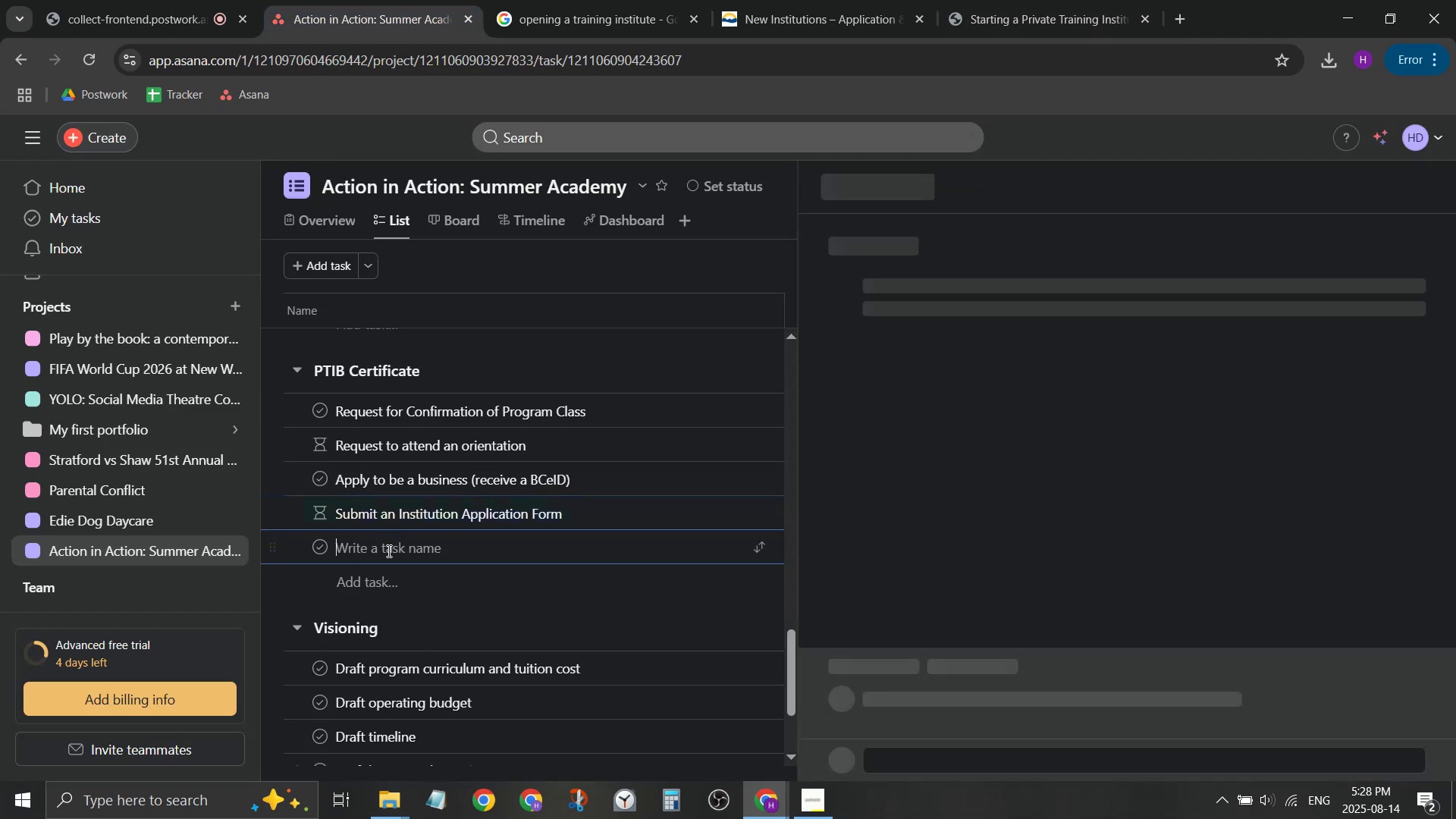 
key(Control+ControlLeft)
 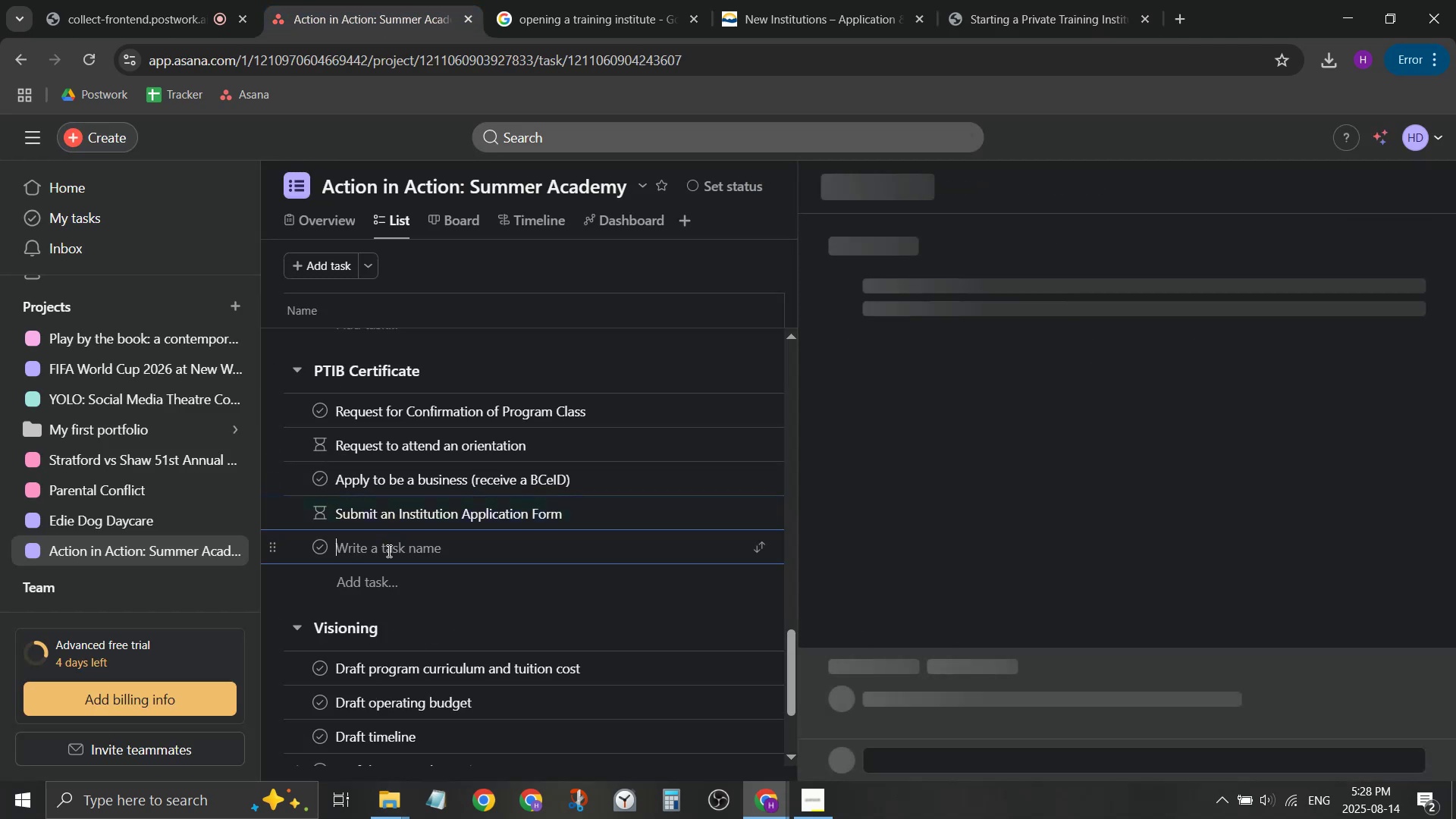 
key(Control+V)
 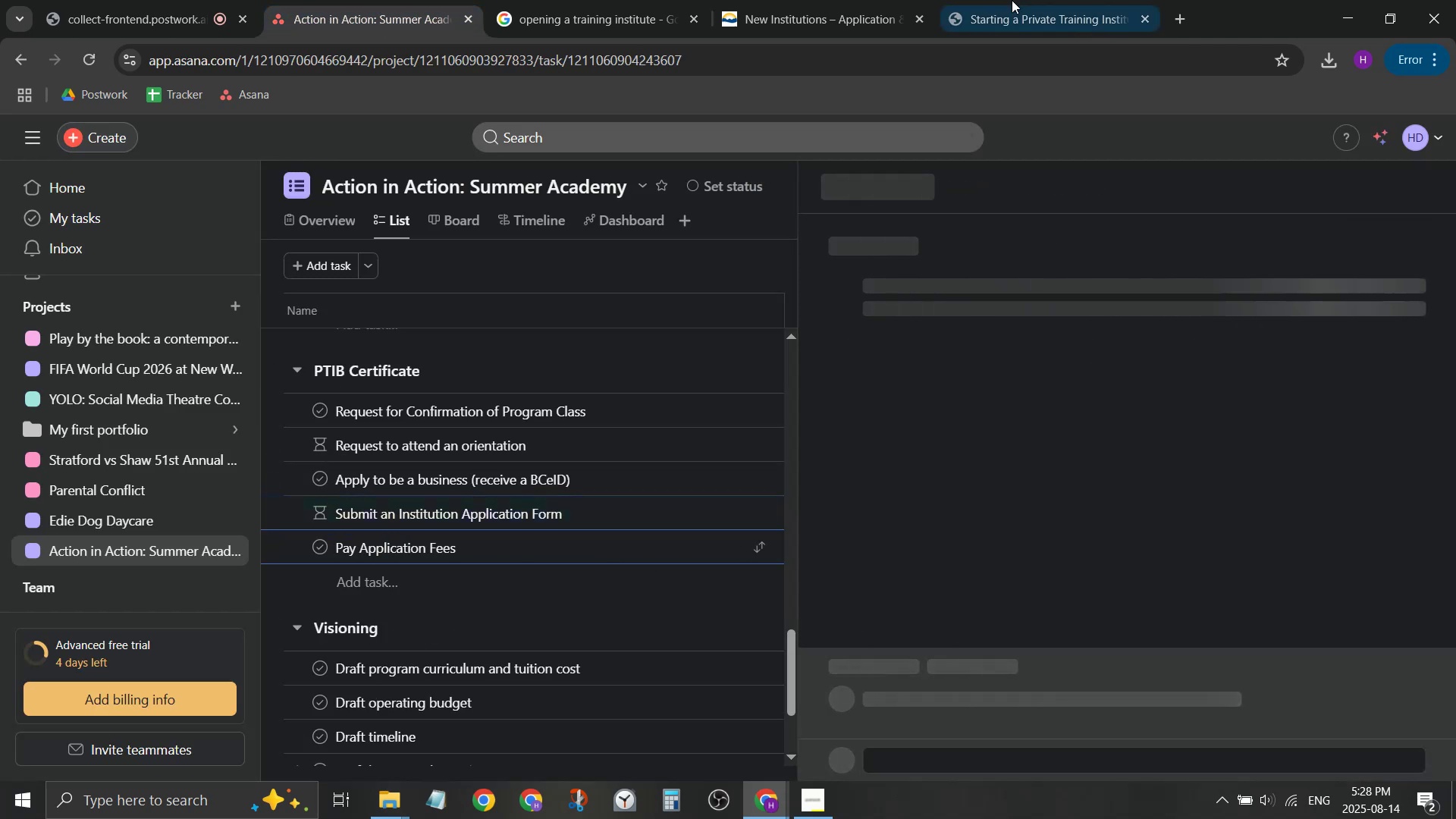 
left_click([1012, 0])
 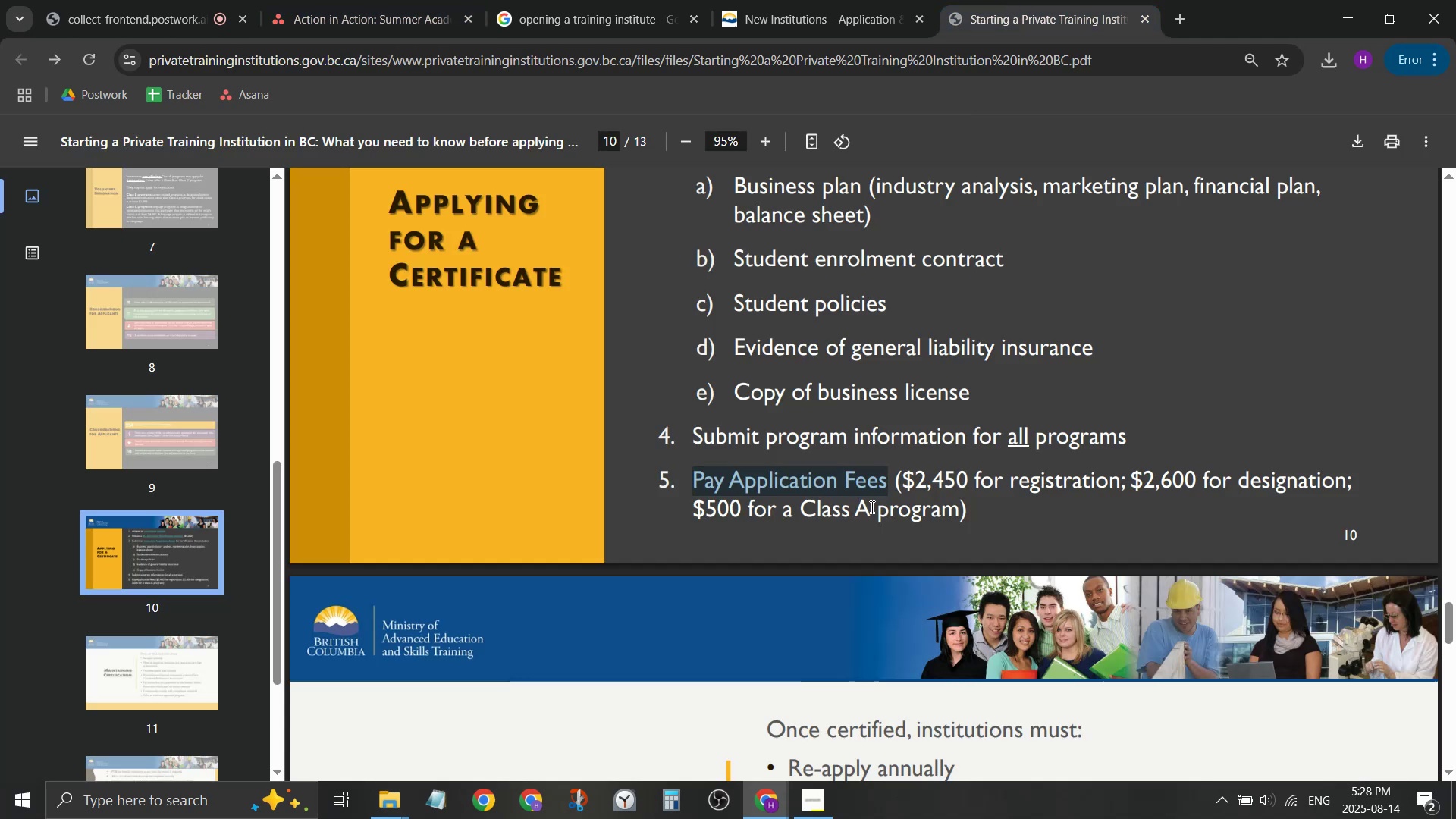 
left_click([898, 486])
 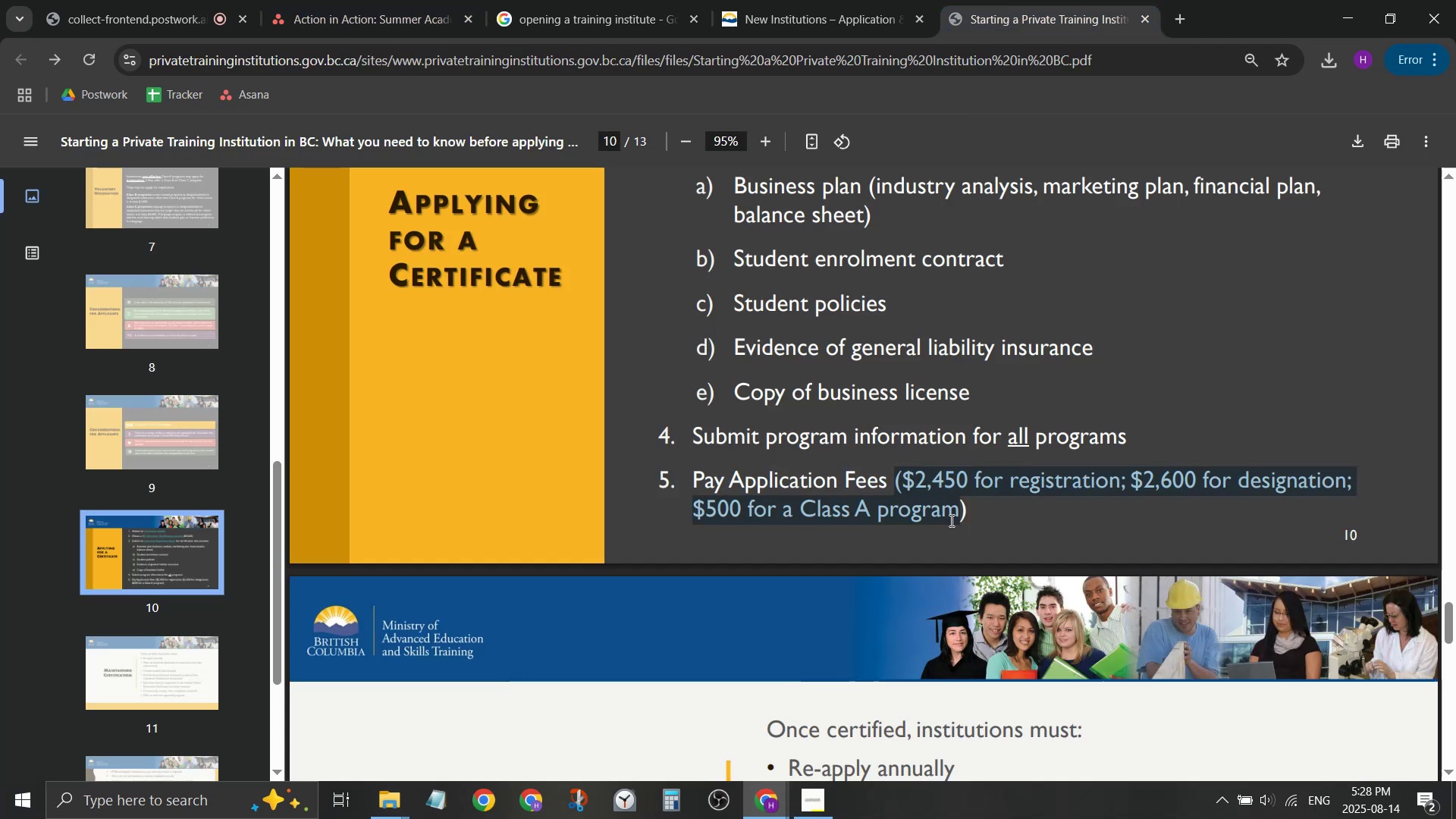 
key(Control+ControlLeft)
 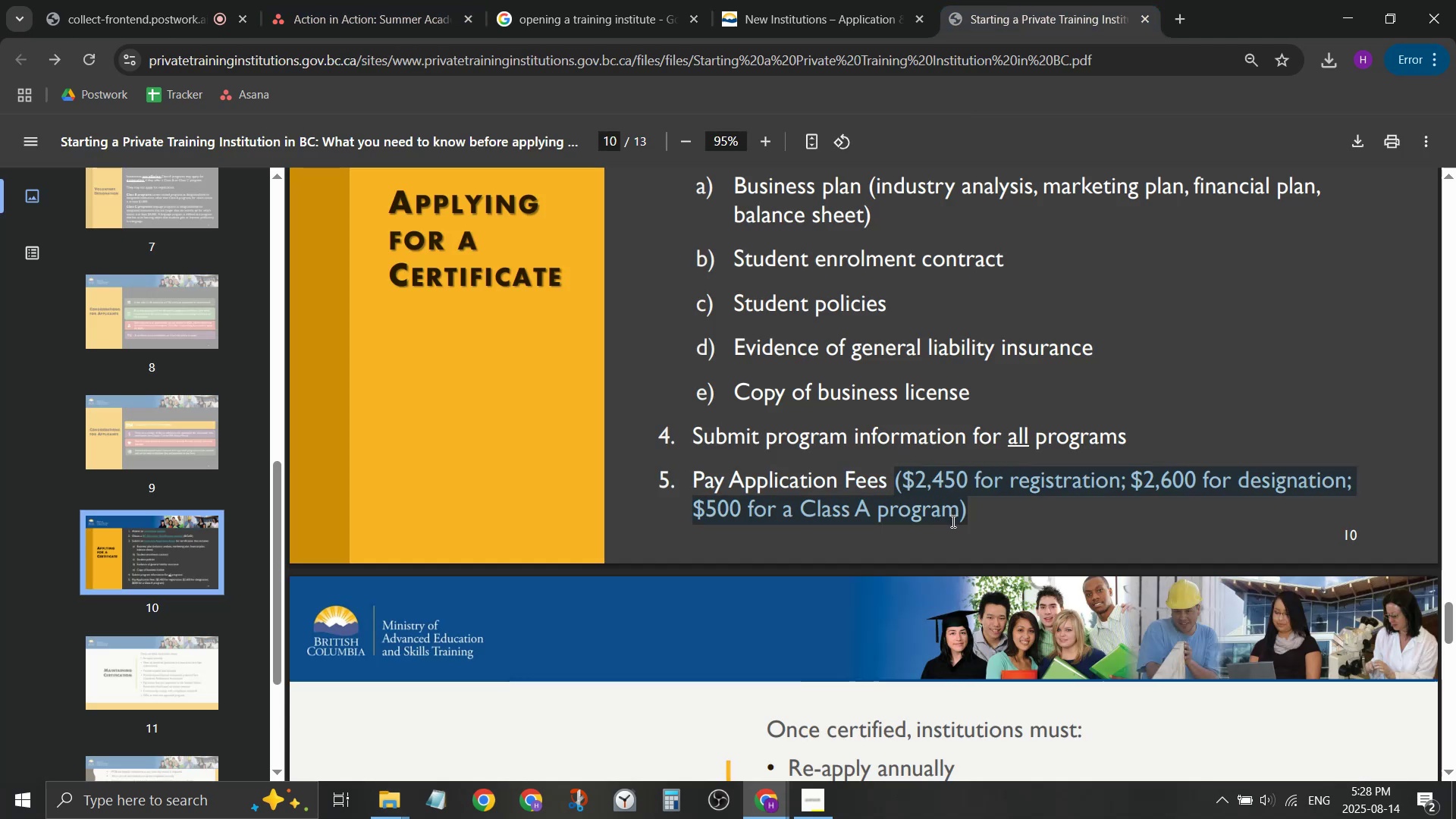 
key(Control+C)
 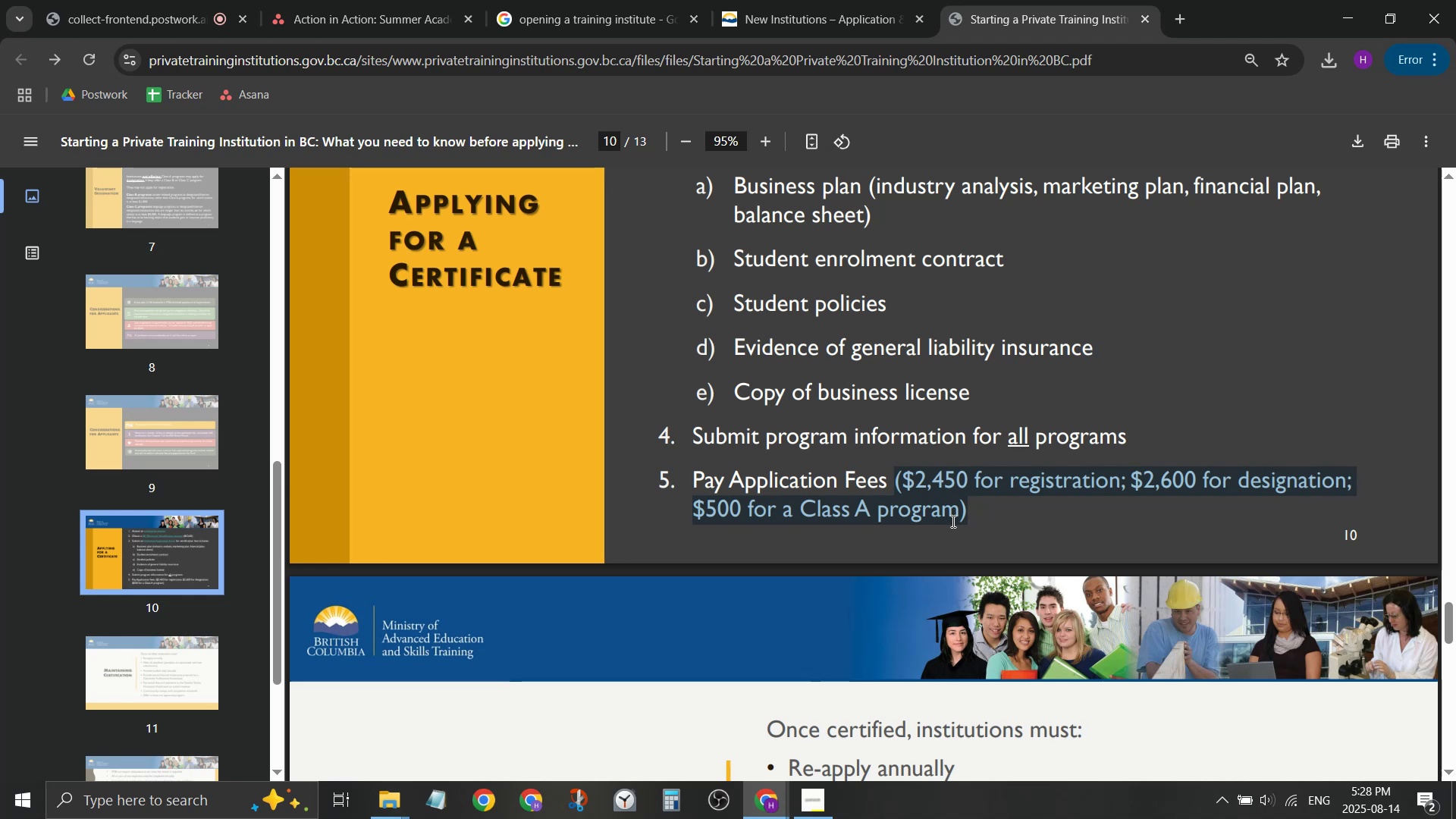 
key(Tab)
 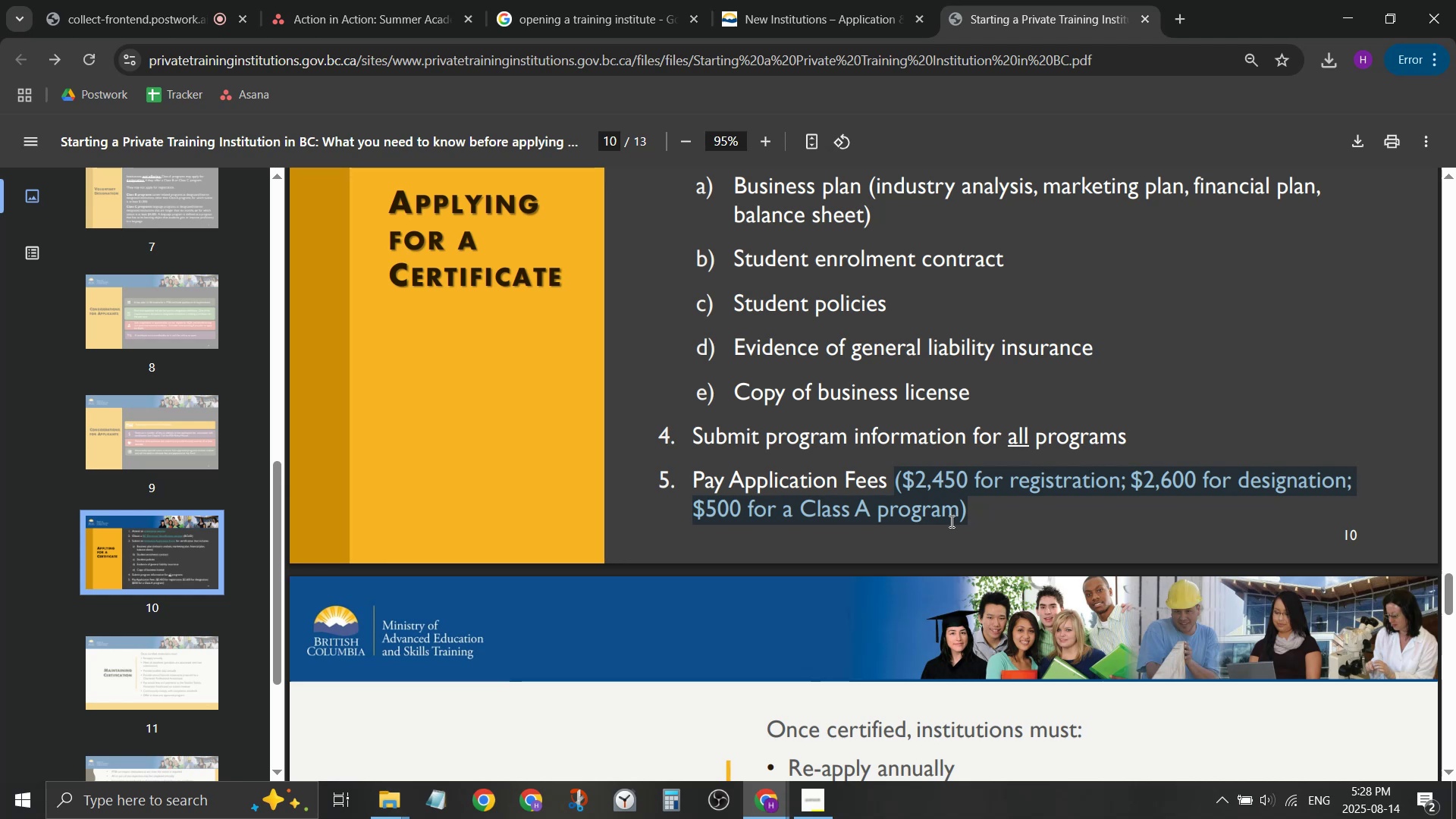 
key(Alt+AltLeft)
 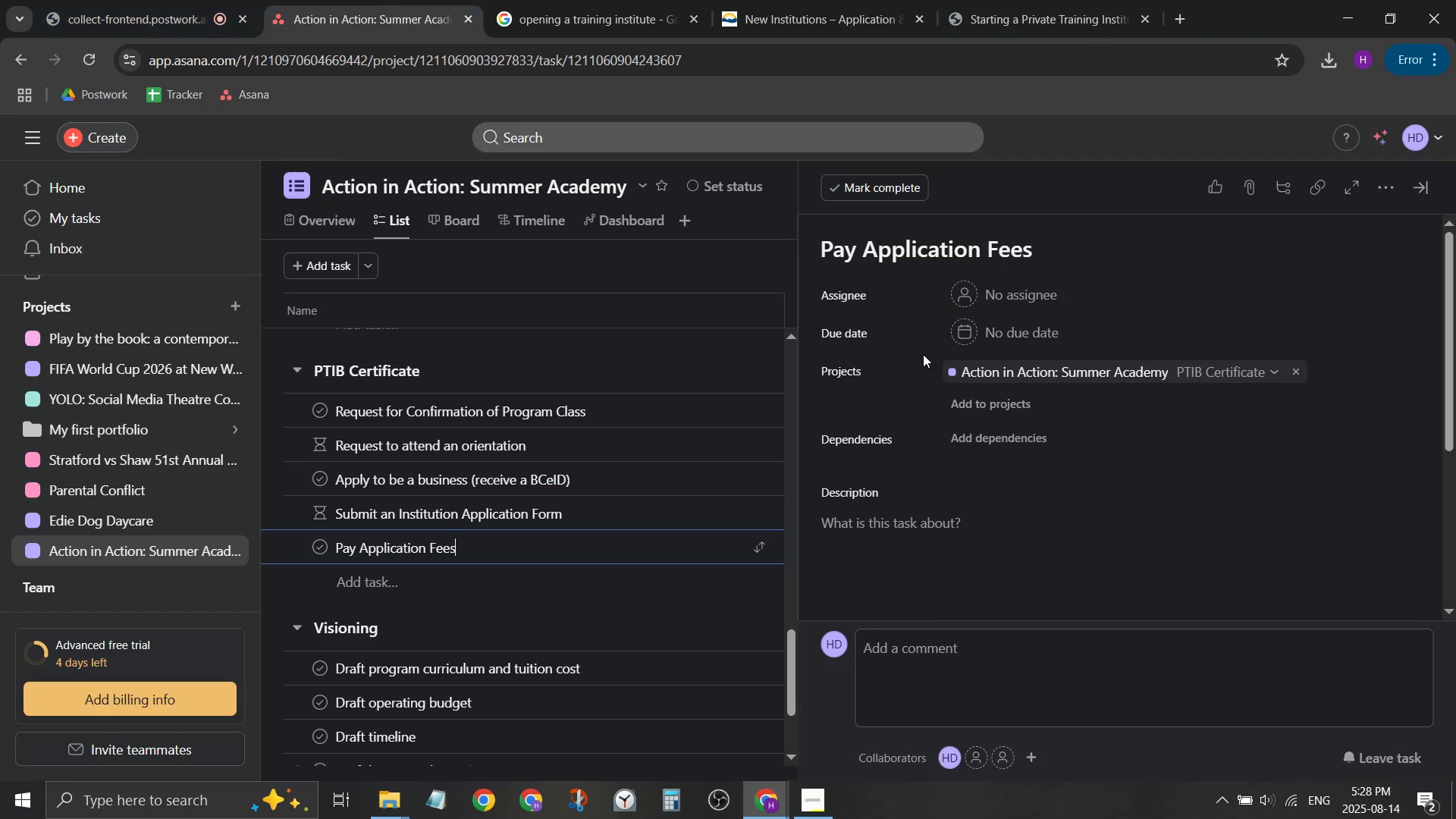 
key(Control+ControlLeft)
 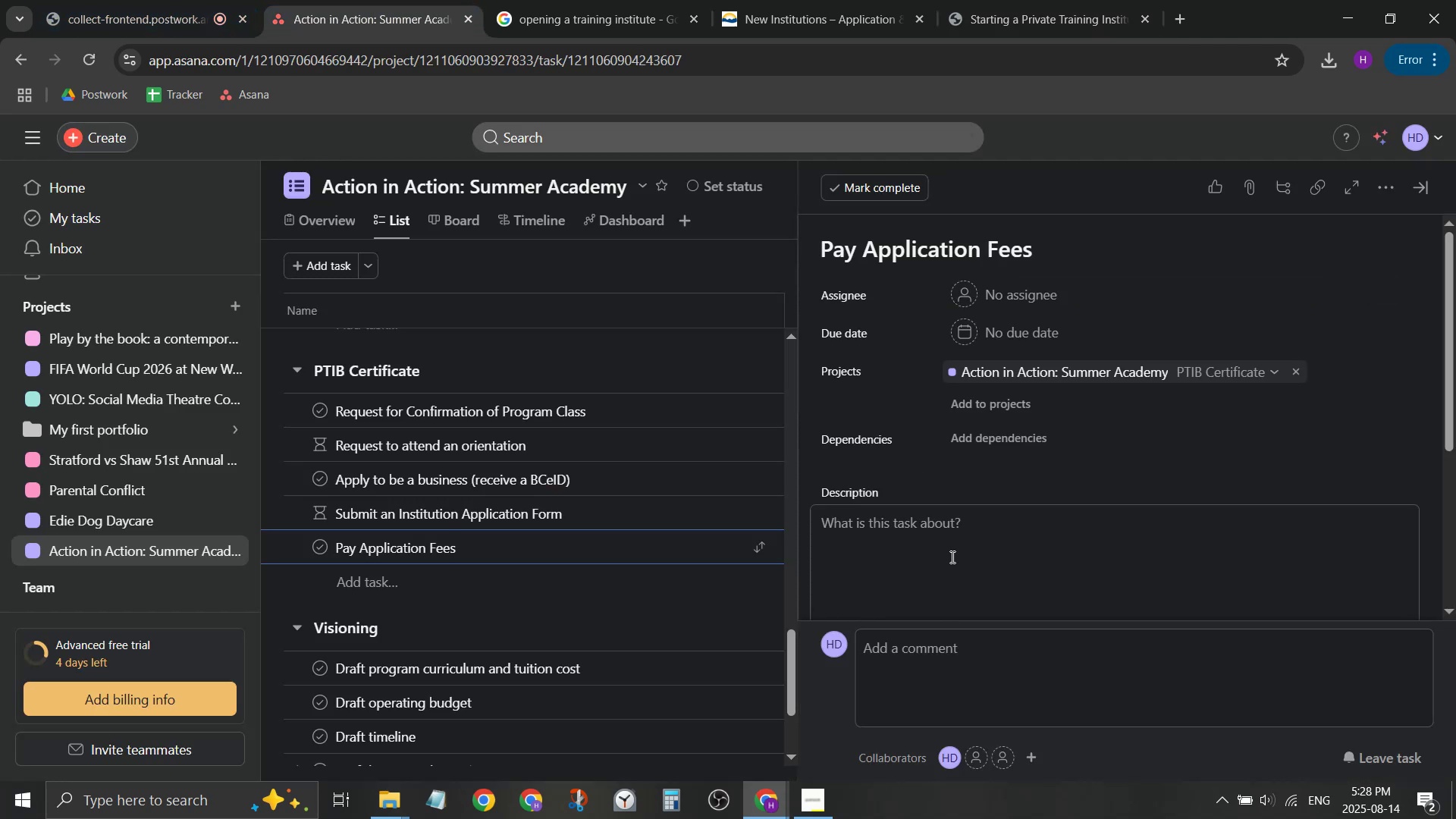 
left_click([951, 557])
 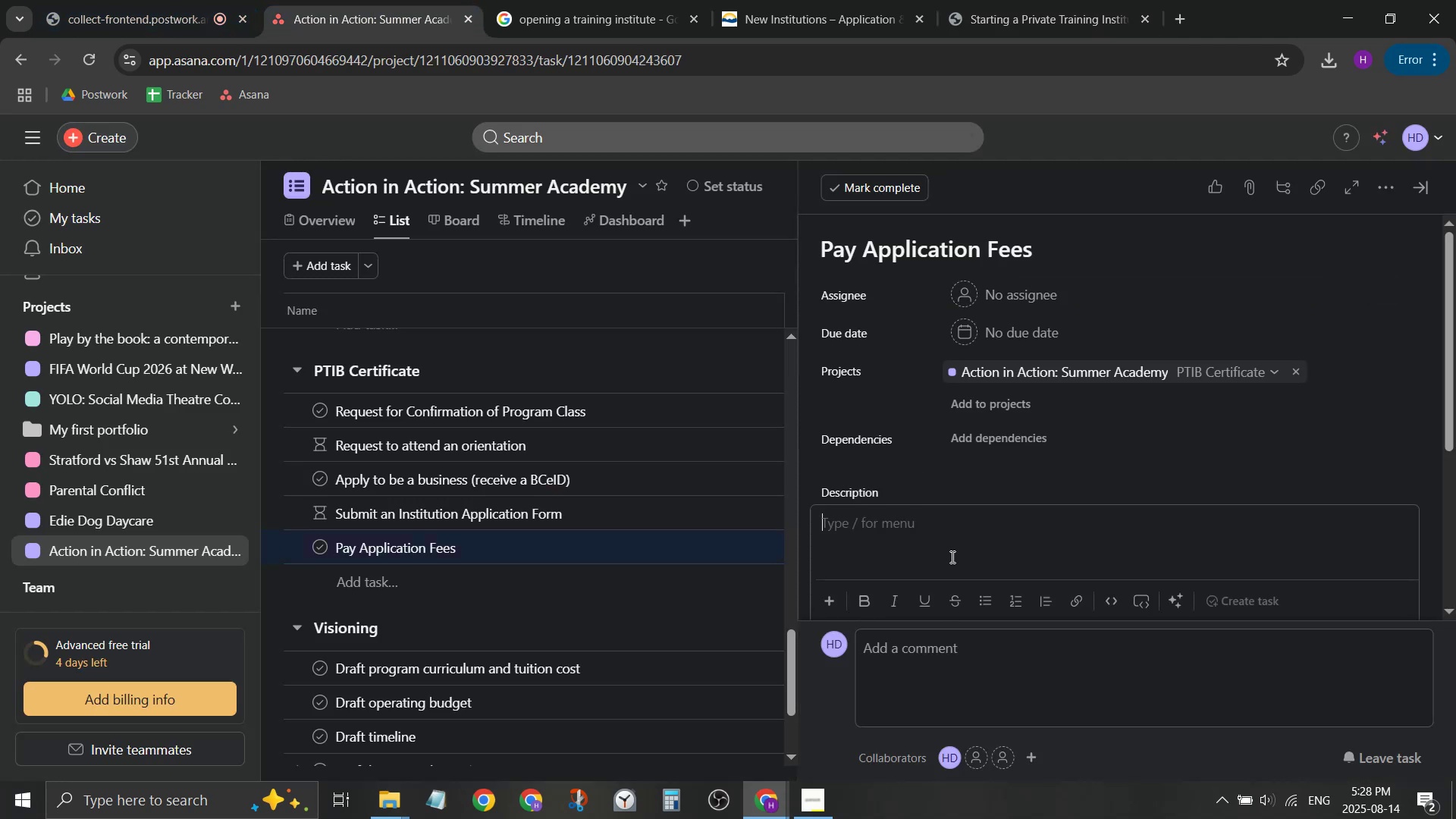 
key(Control+V)
 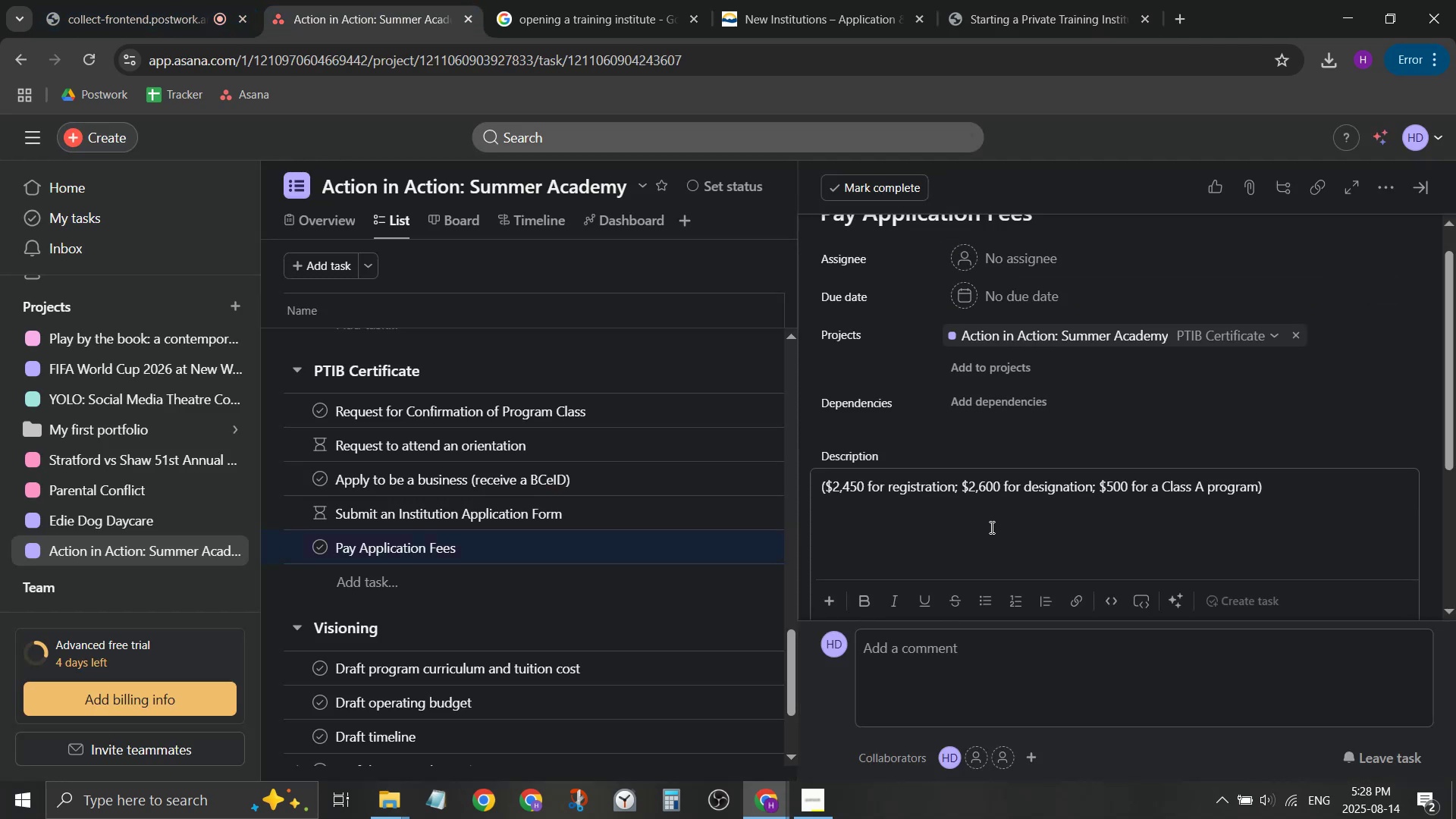 
key(Enter)
 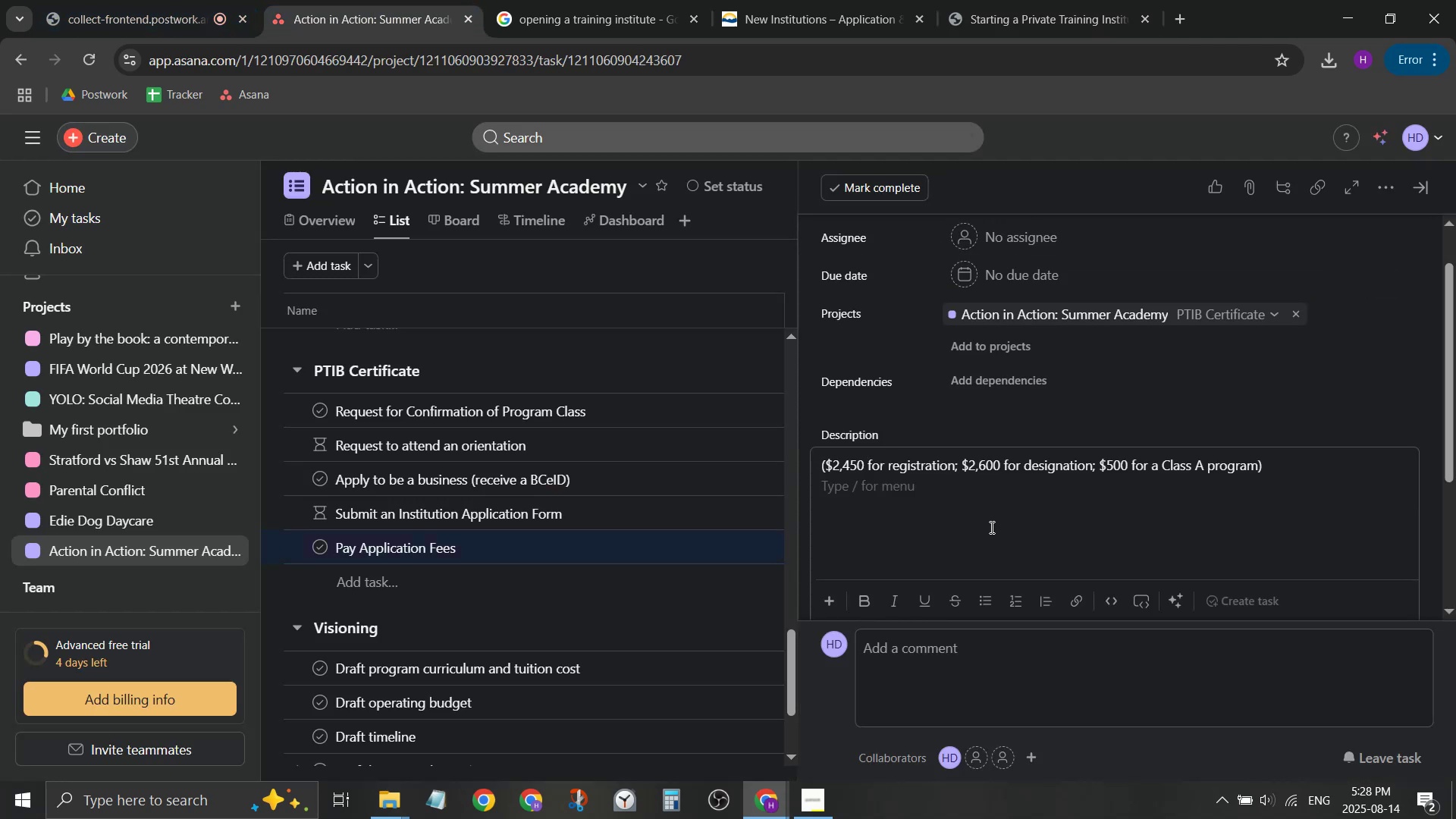 
type(12-18 motns[Insert])
key(Backspace)
key(Backspace)
key(Backspace)
type(nths)
 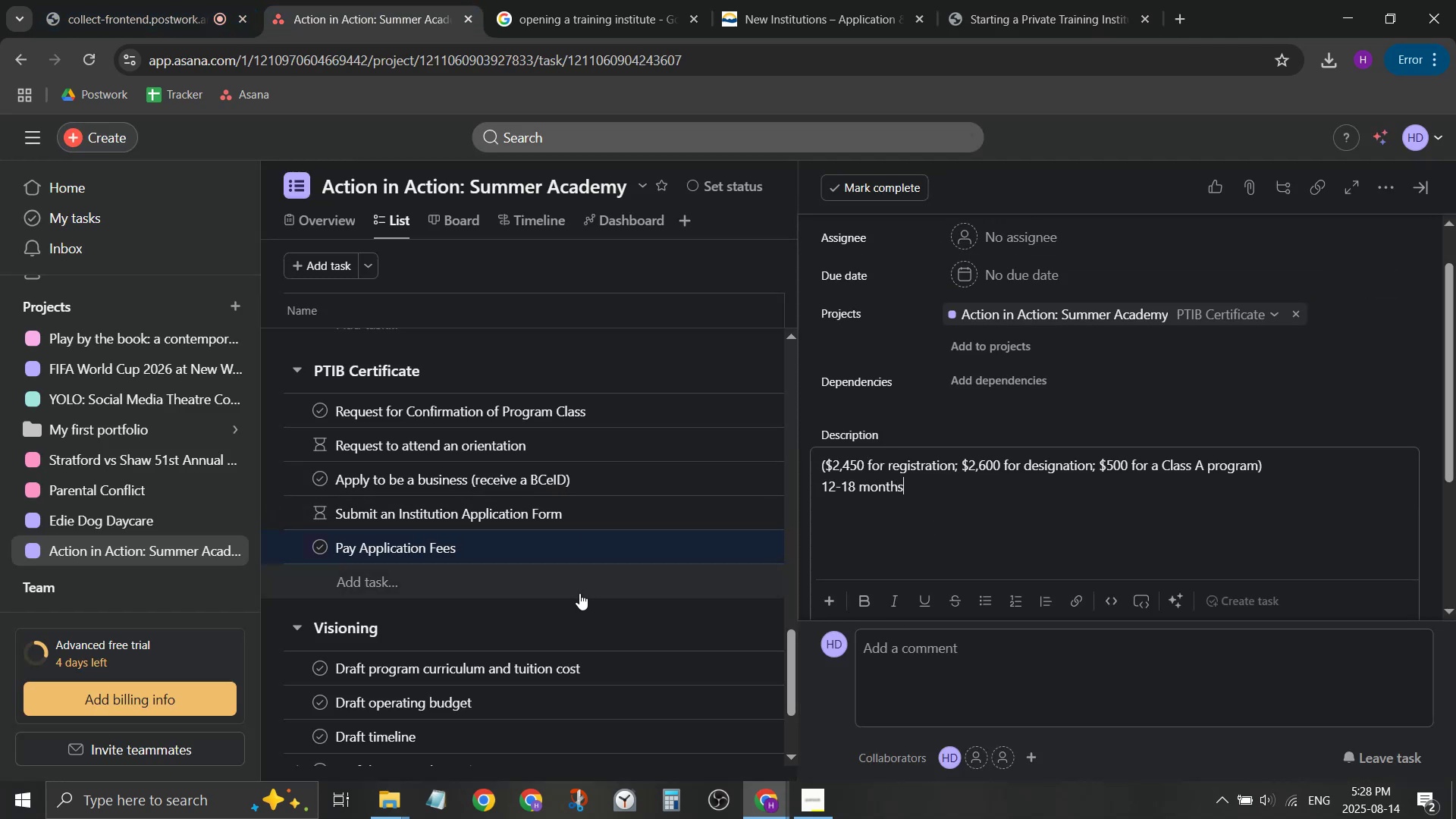 
left_click([587, 629])
 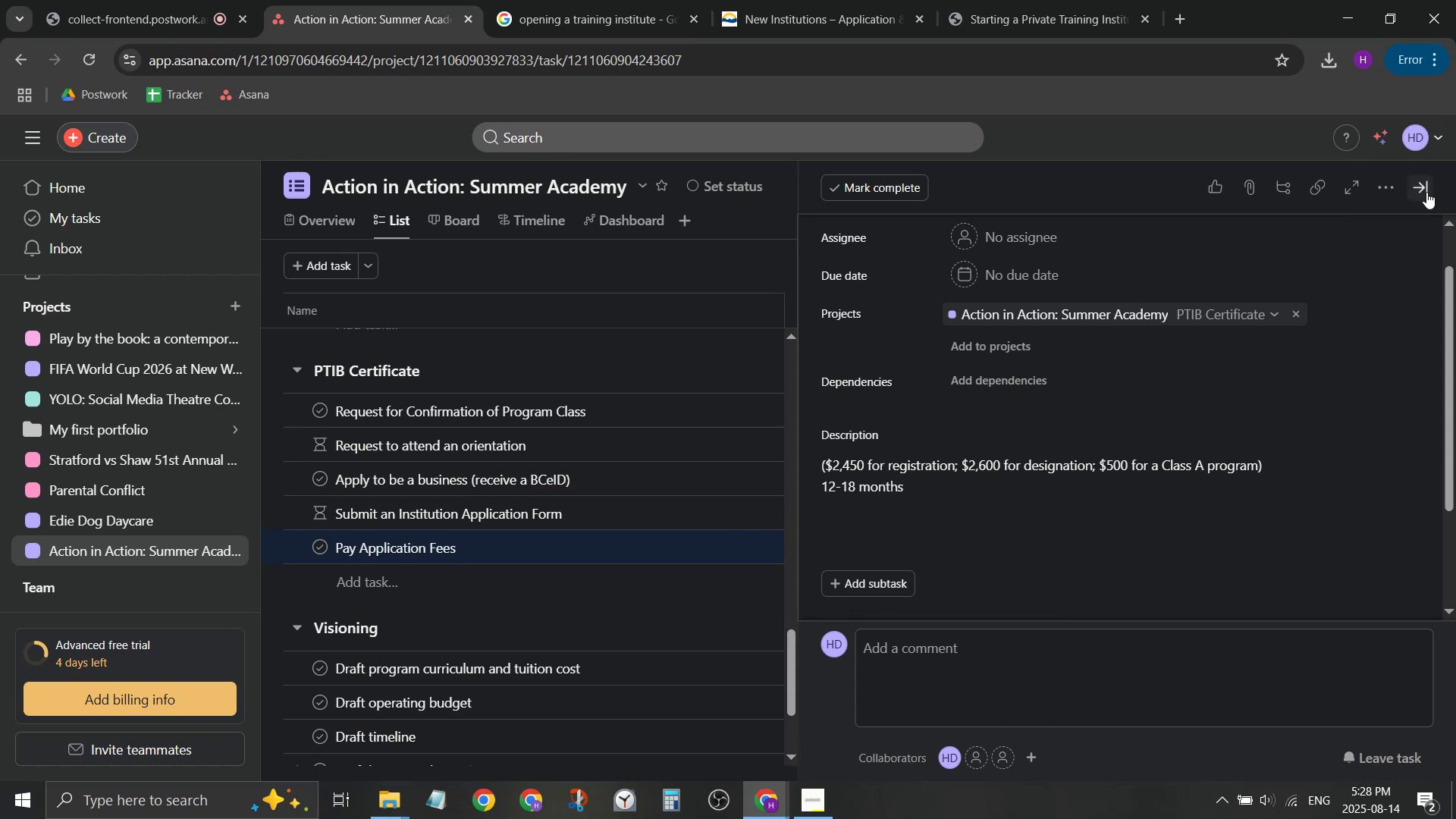 
left_click([1426, 192])
 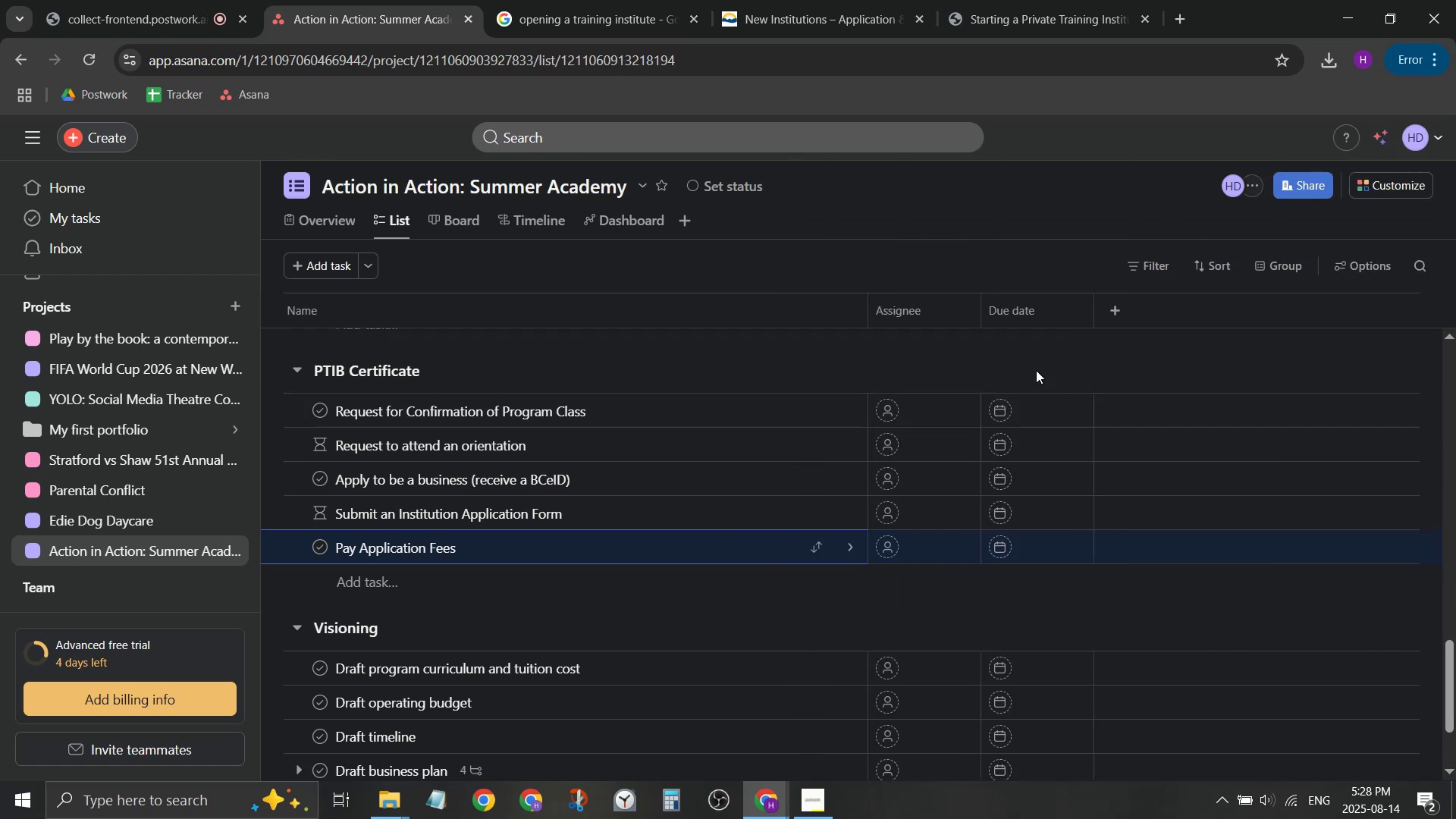 
left_click([1030, 446])
 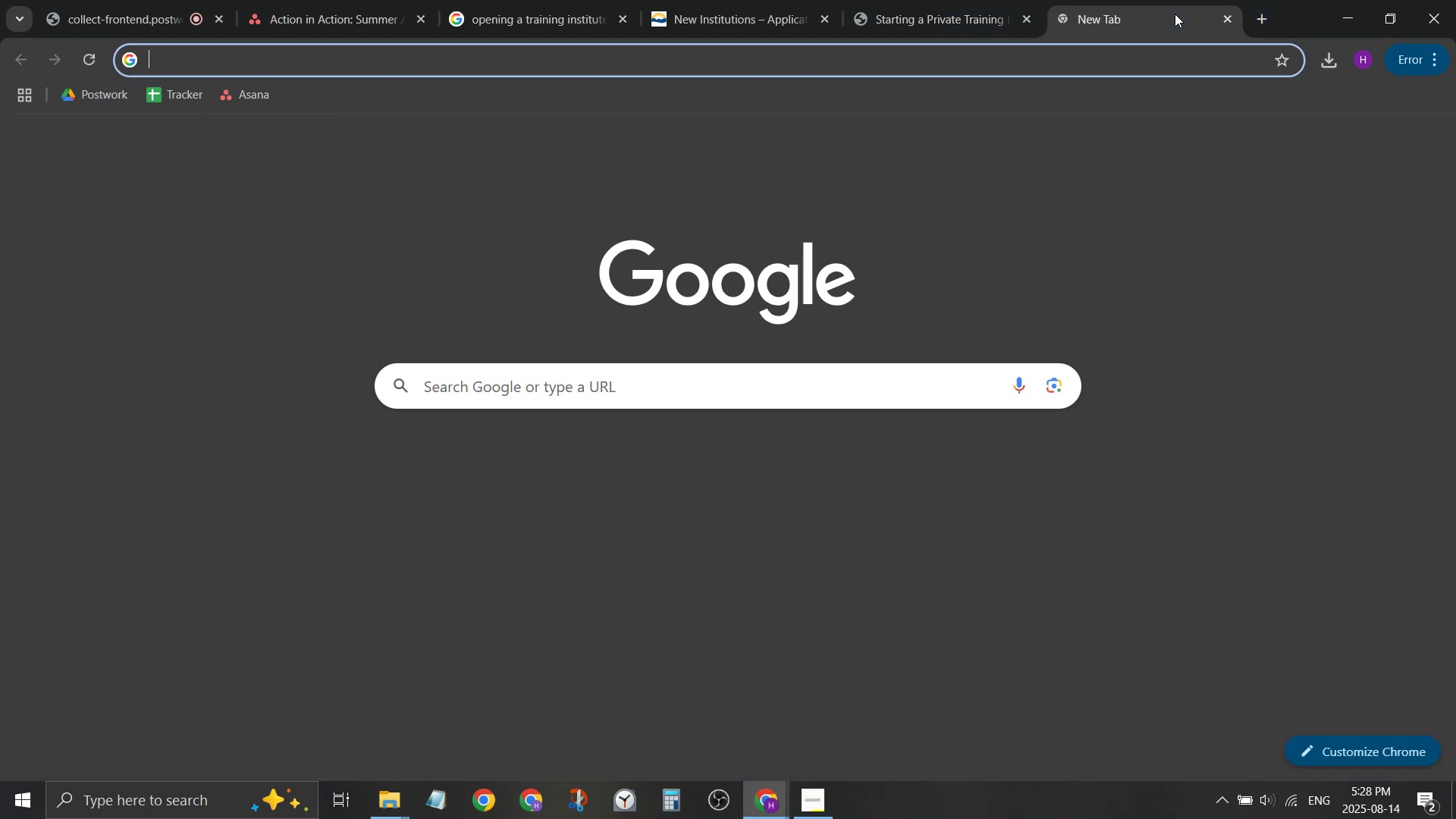 
wait(5.64)
 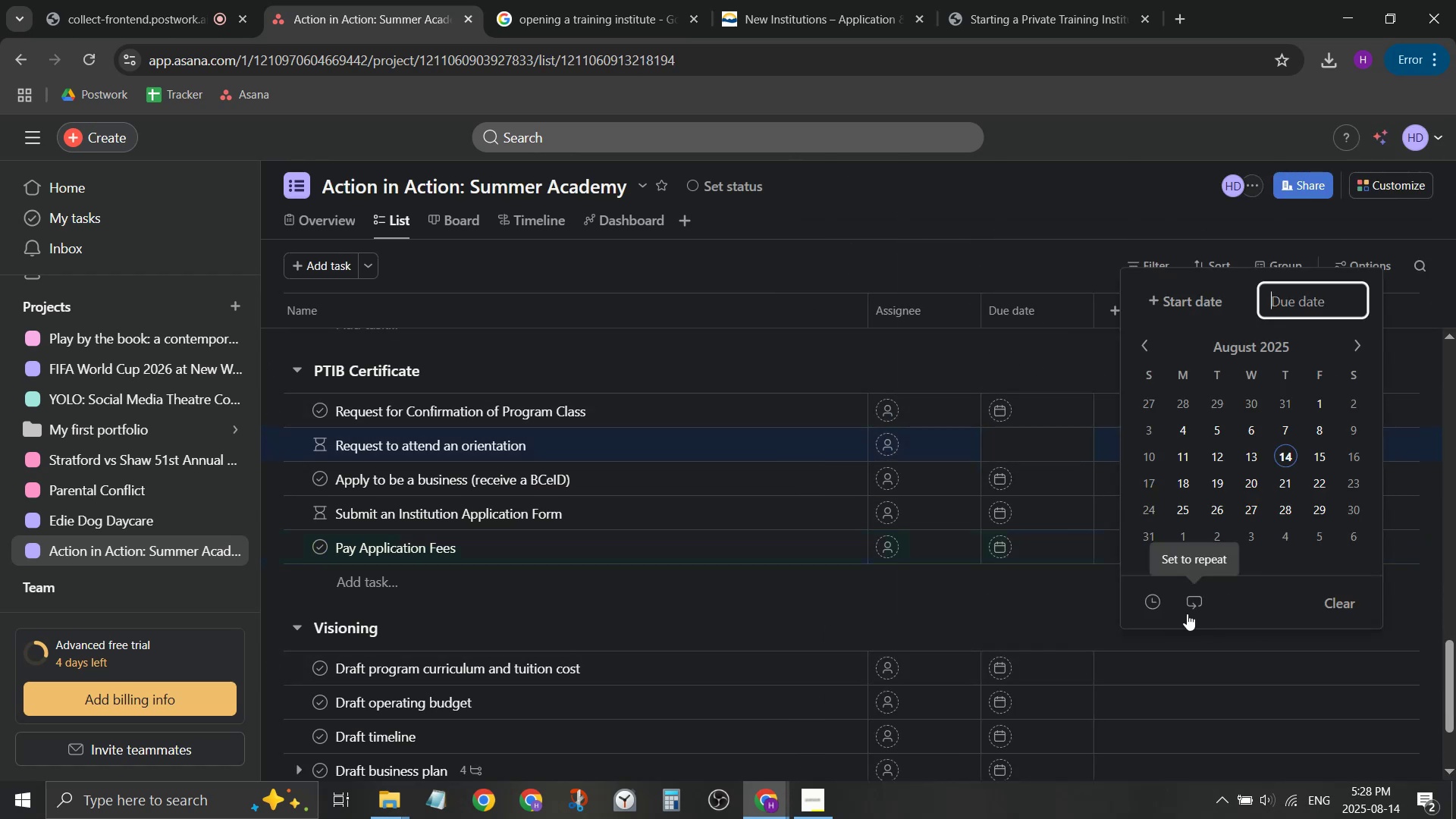 
type(an)
key(Backspace)
type(sana due date d)
 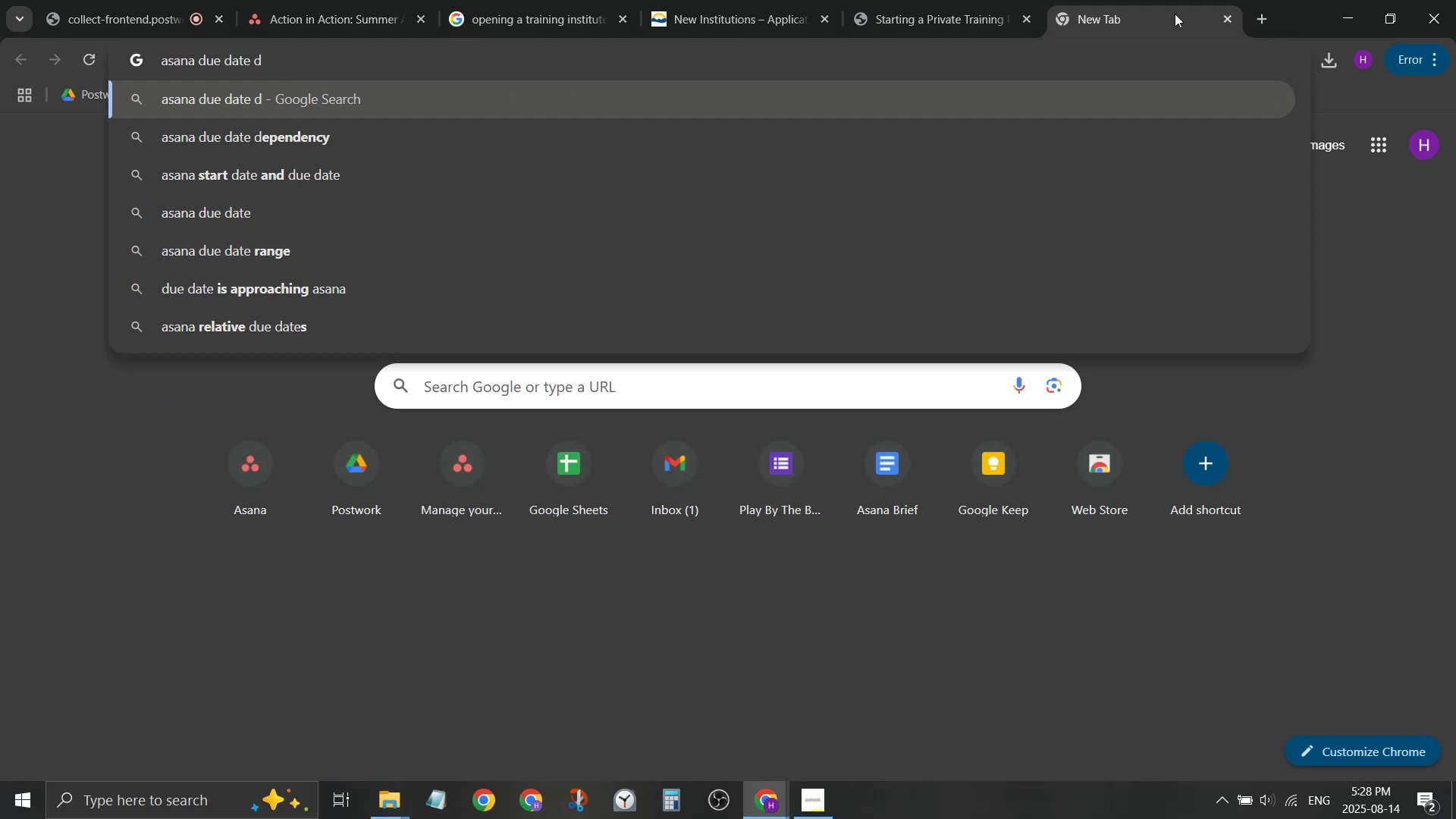 
key(ArrowDown)
 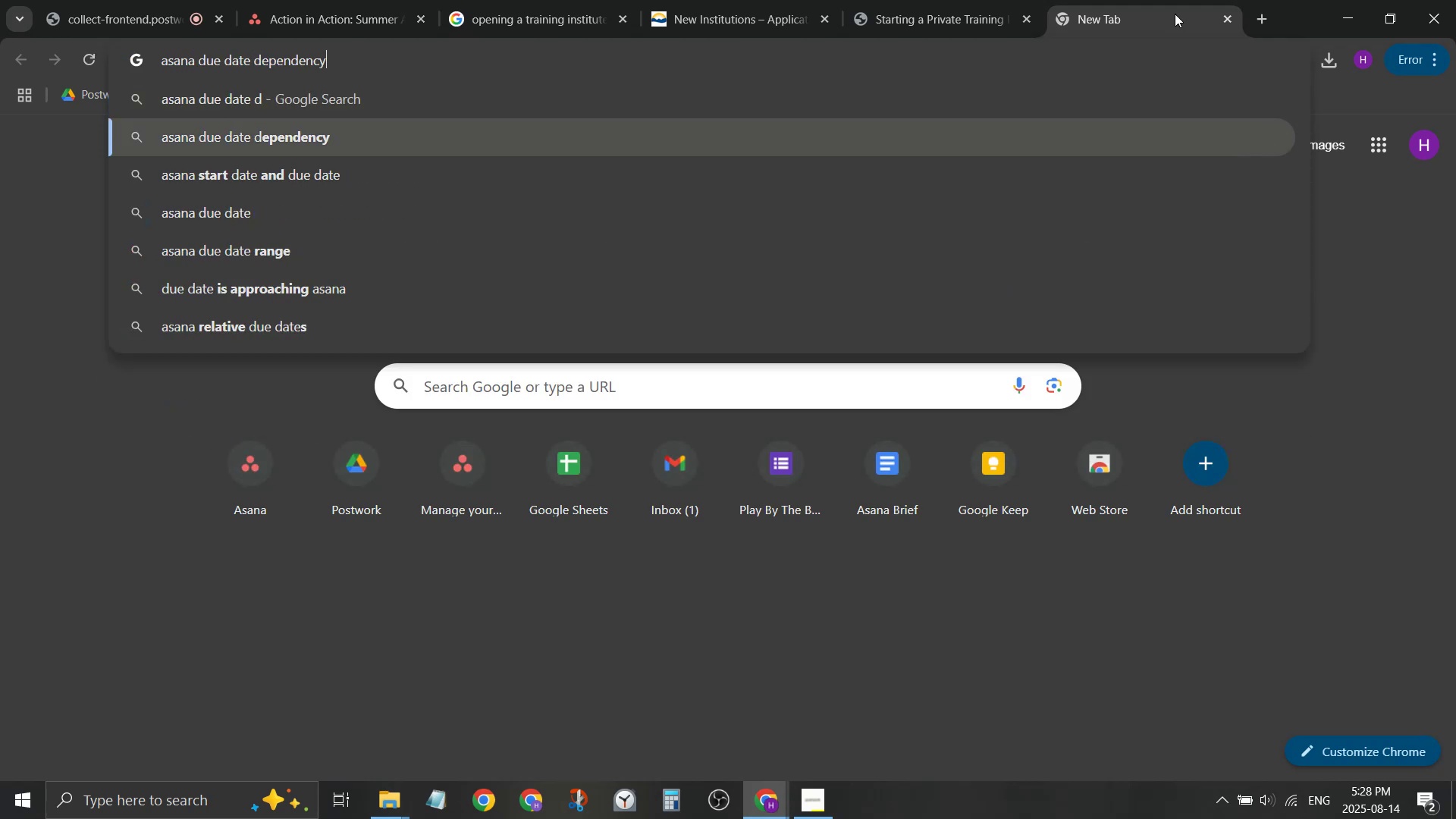 
key(Enter)
 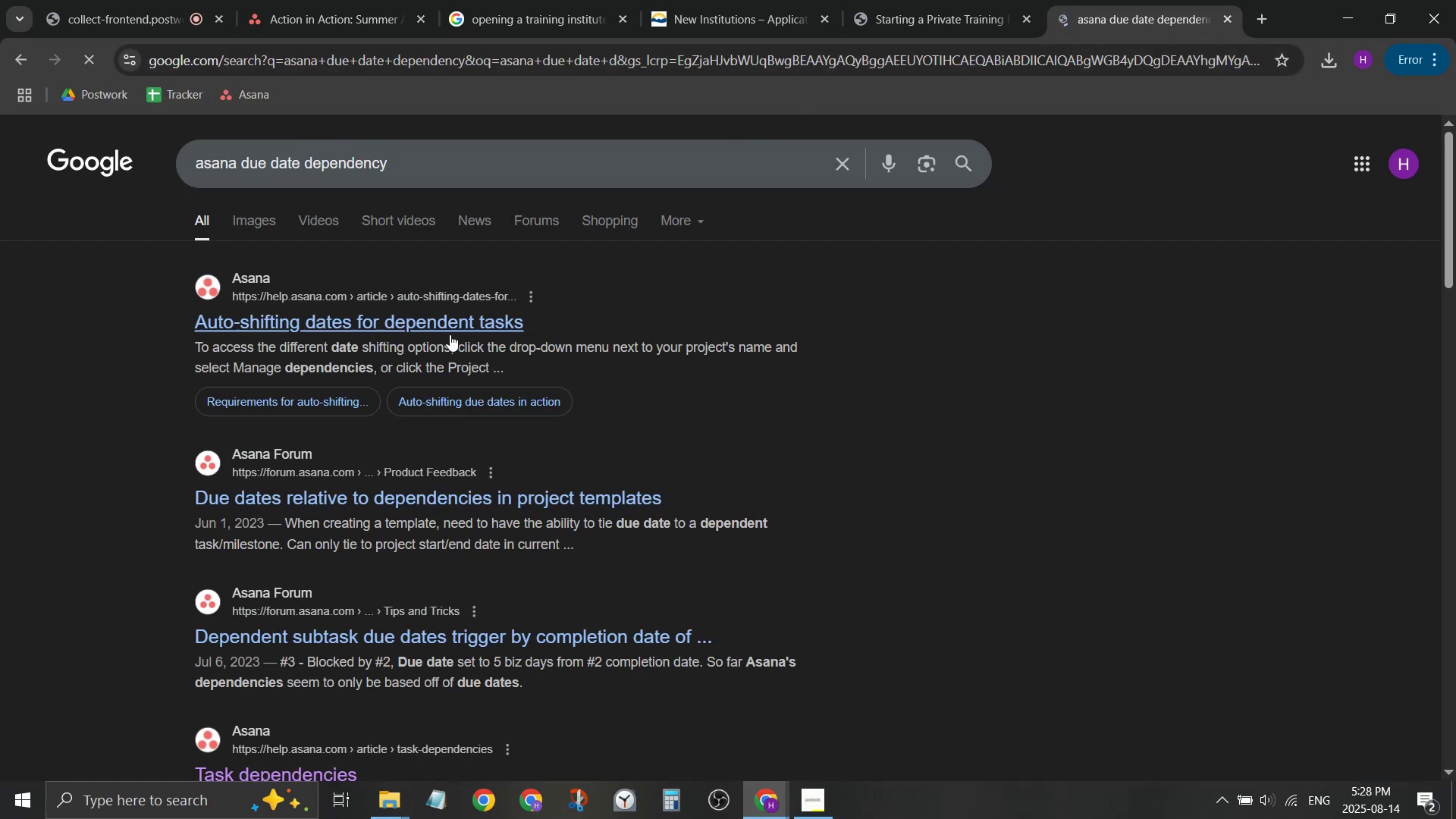 
hold_key(key=ControlLeft, duration=0.53)
left_click([463, 332])
 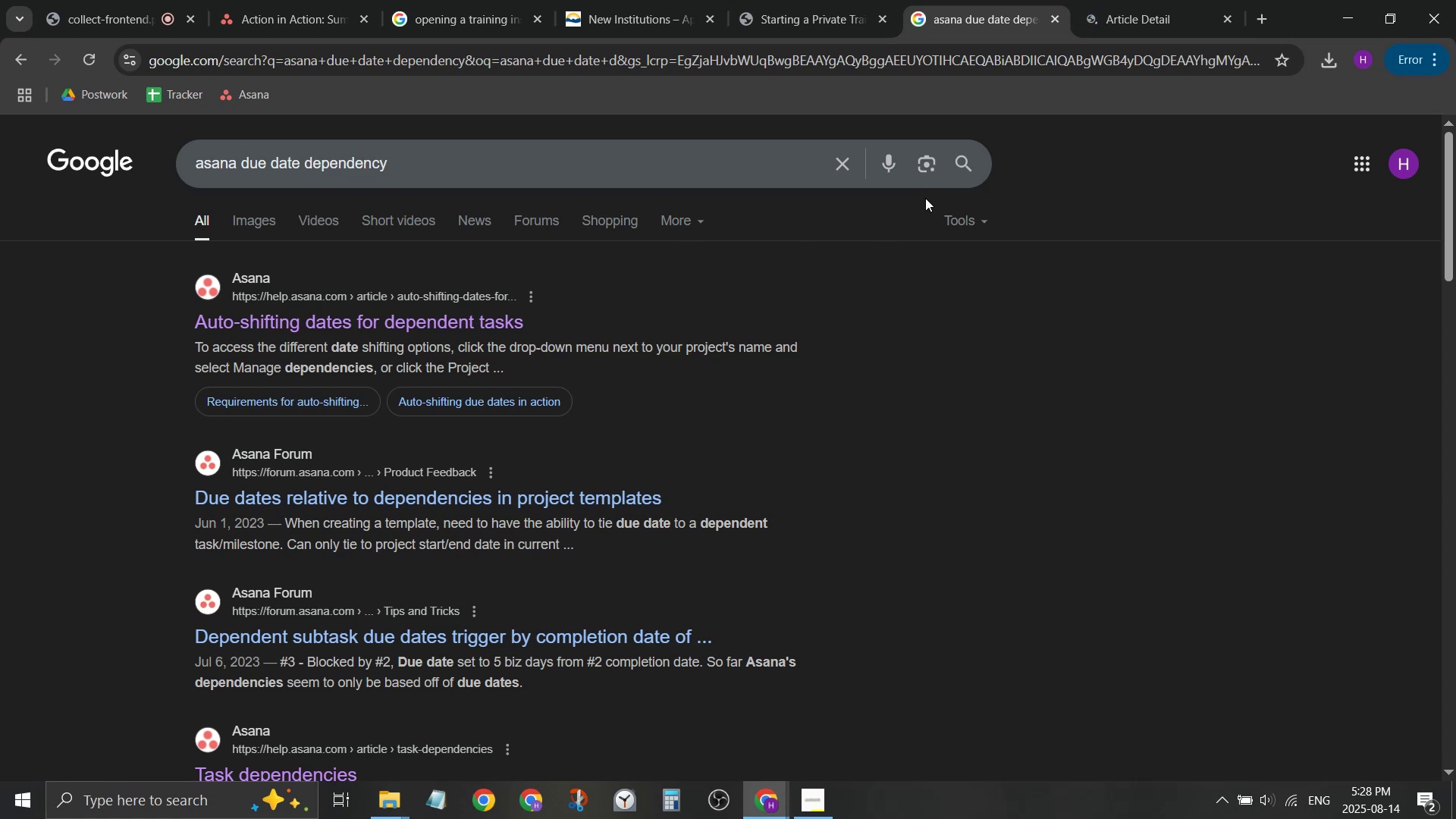 
wait(6.98)
 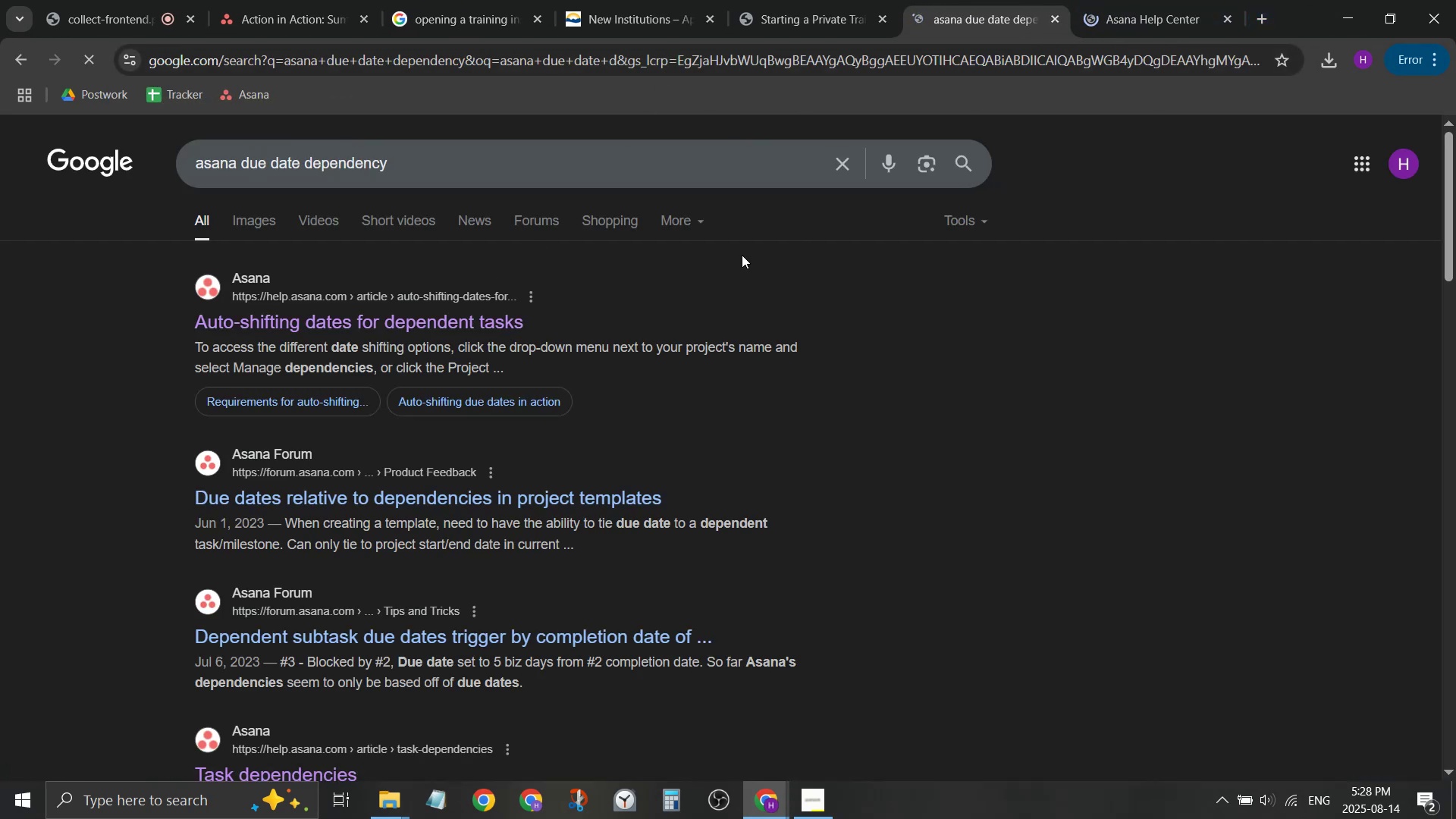 
scroll: coordinate [287, 377], scroll_direction: down, amount: 3.0
 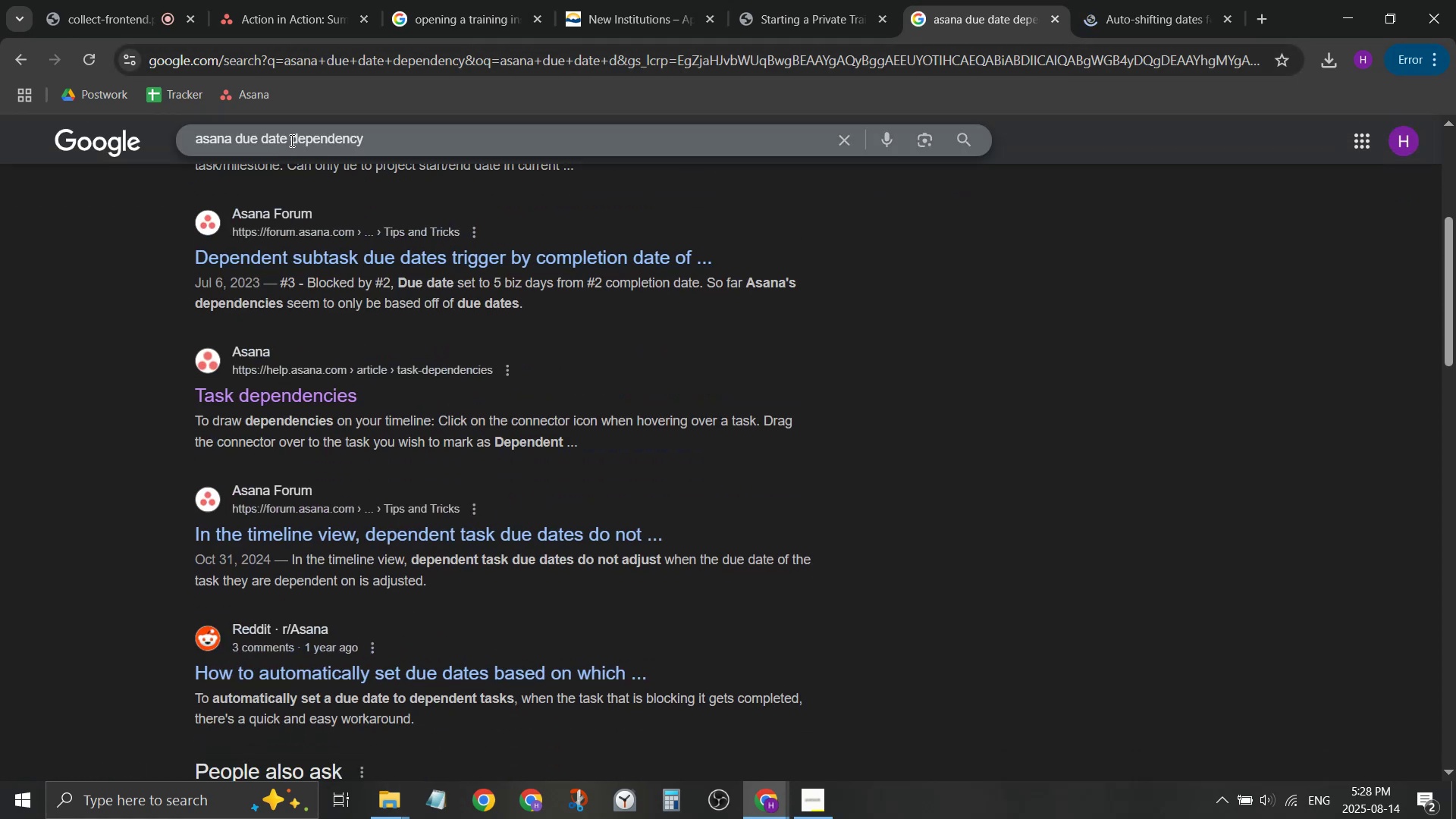 
type(relationsh)
key(Backspace)
key(Backspace)
type(anl)
key(Backspace)
key(Backspace)
type(l)
 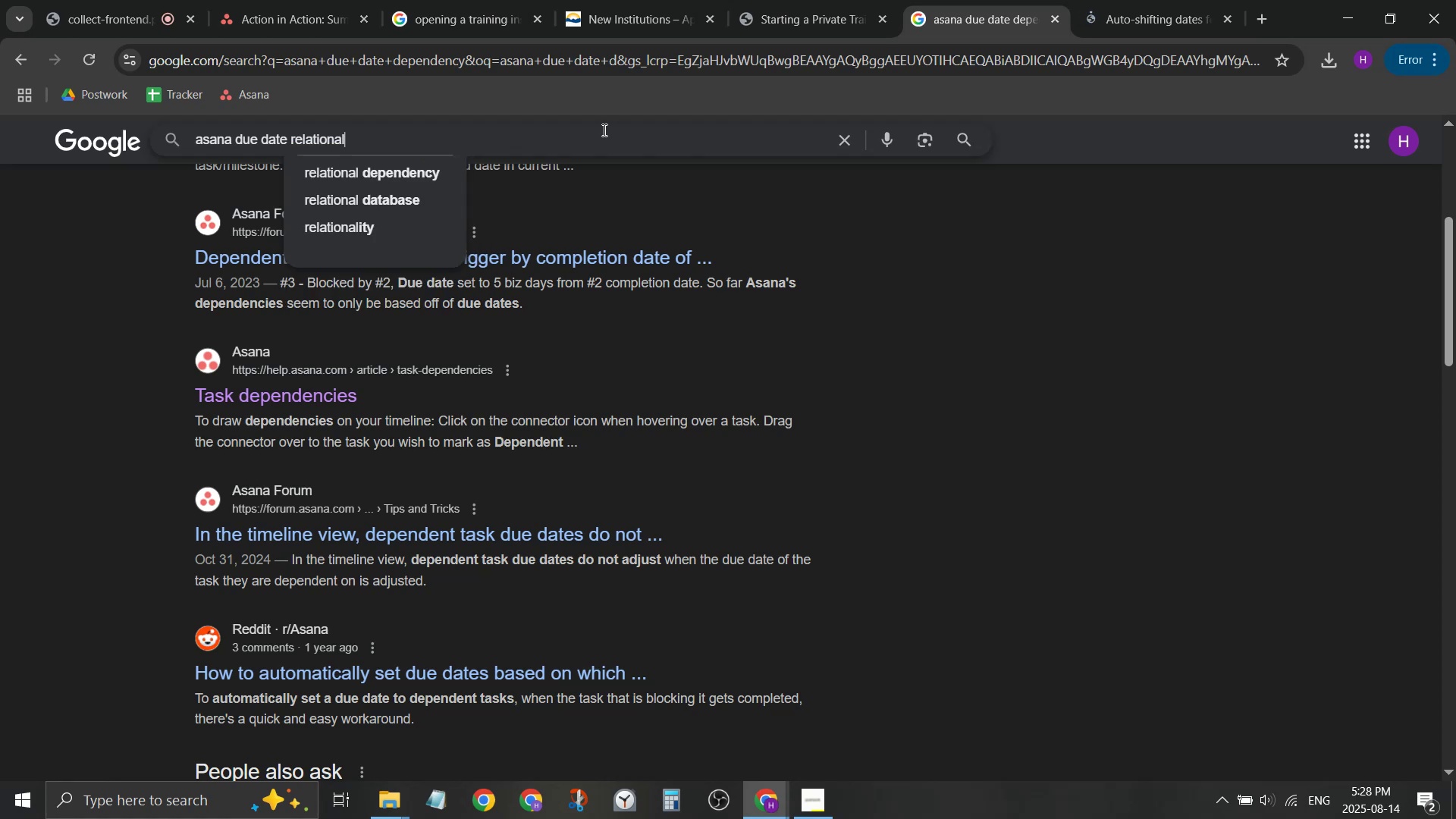 
key(Enter)
 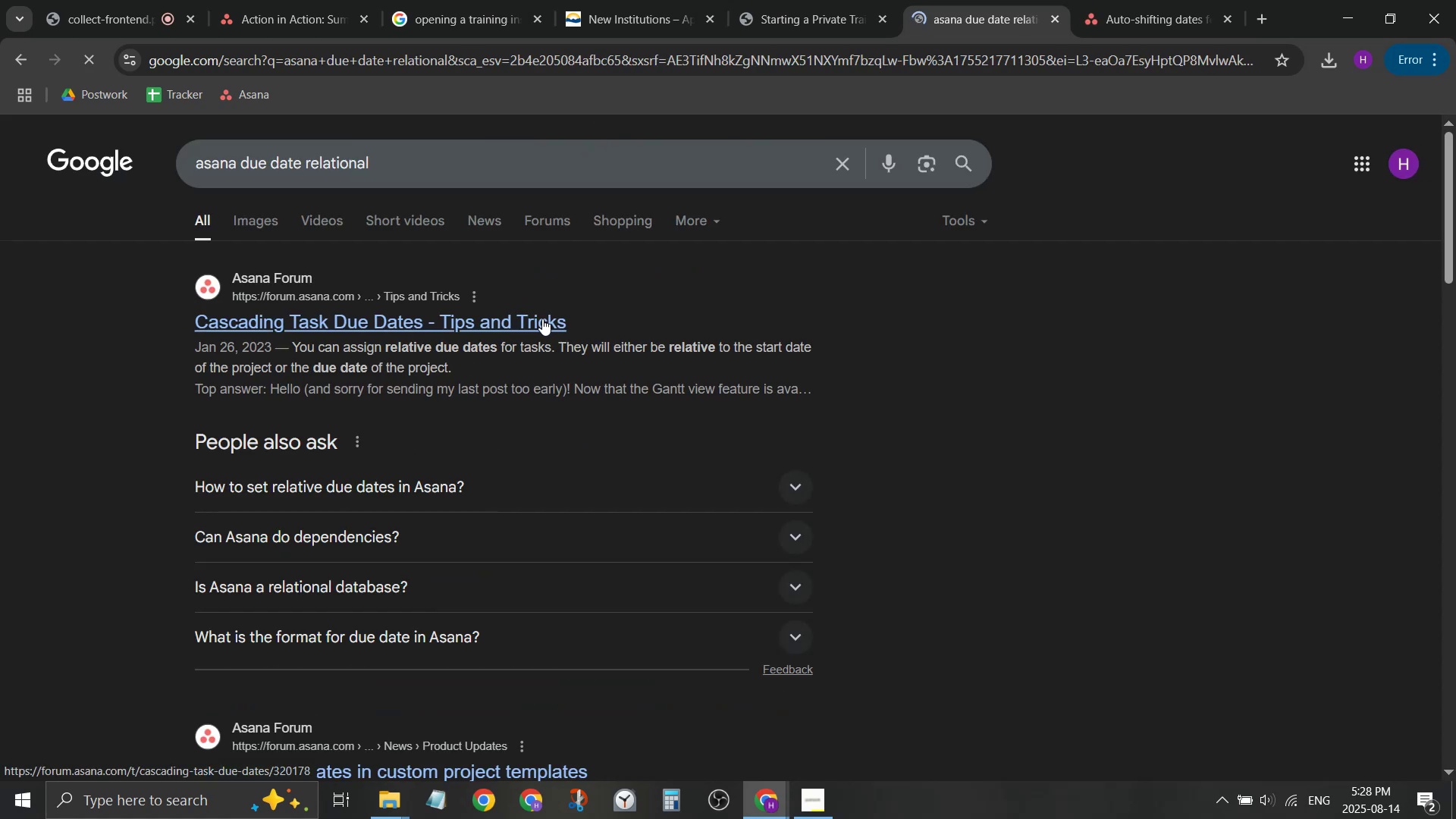 
hold_key(key=ControlLeft, duration=1.47)
left_click([542, 318])
 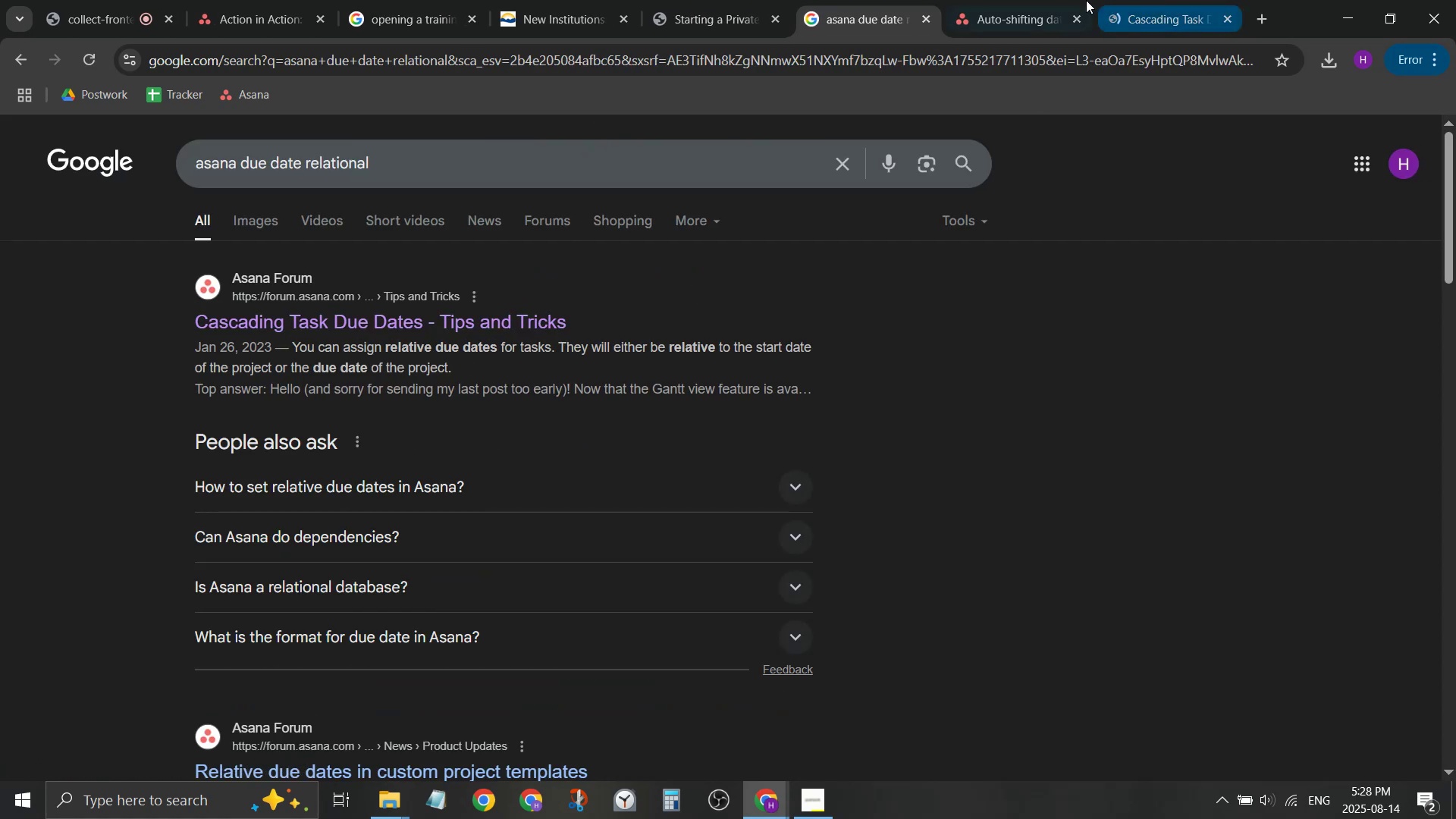 
left_click([1084, 0])
 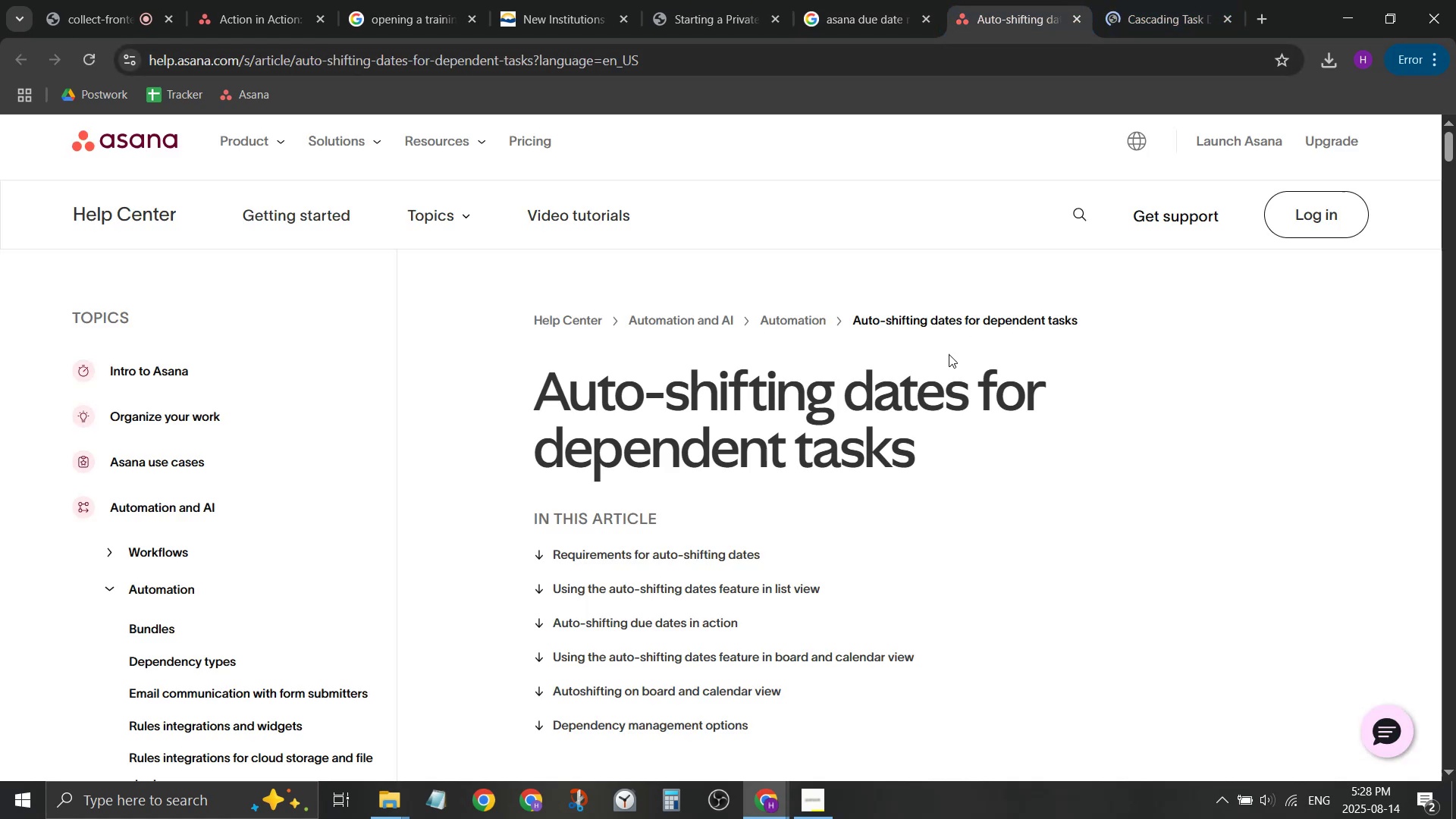 
scroll: coordinate [817, 507], scroll_direction: down, amount: 17.0
 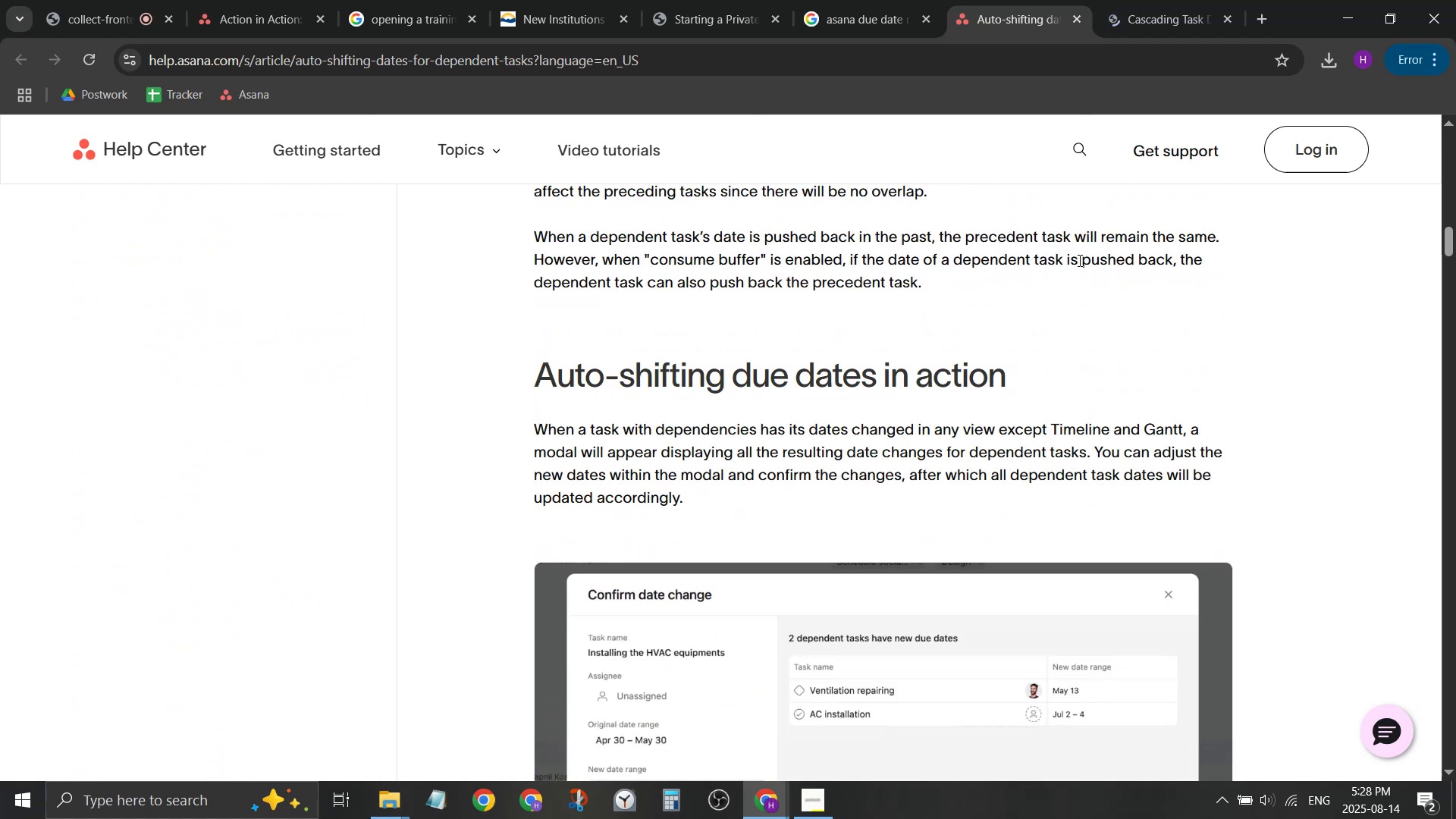 
scroll: coordinate [1041, 285], scroll_direction: down, amount: 10.0
 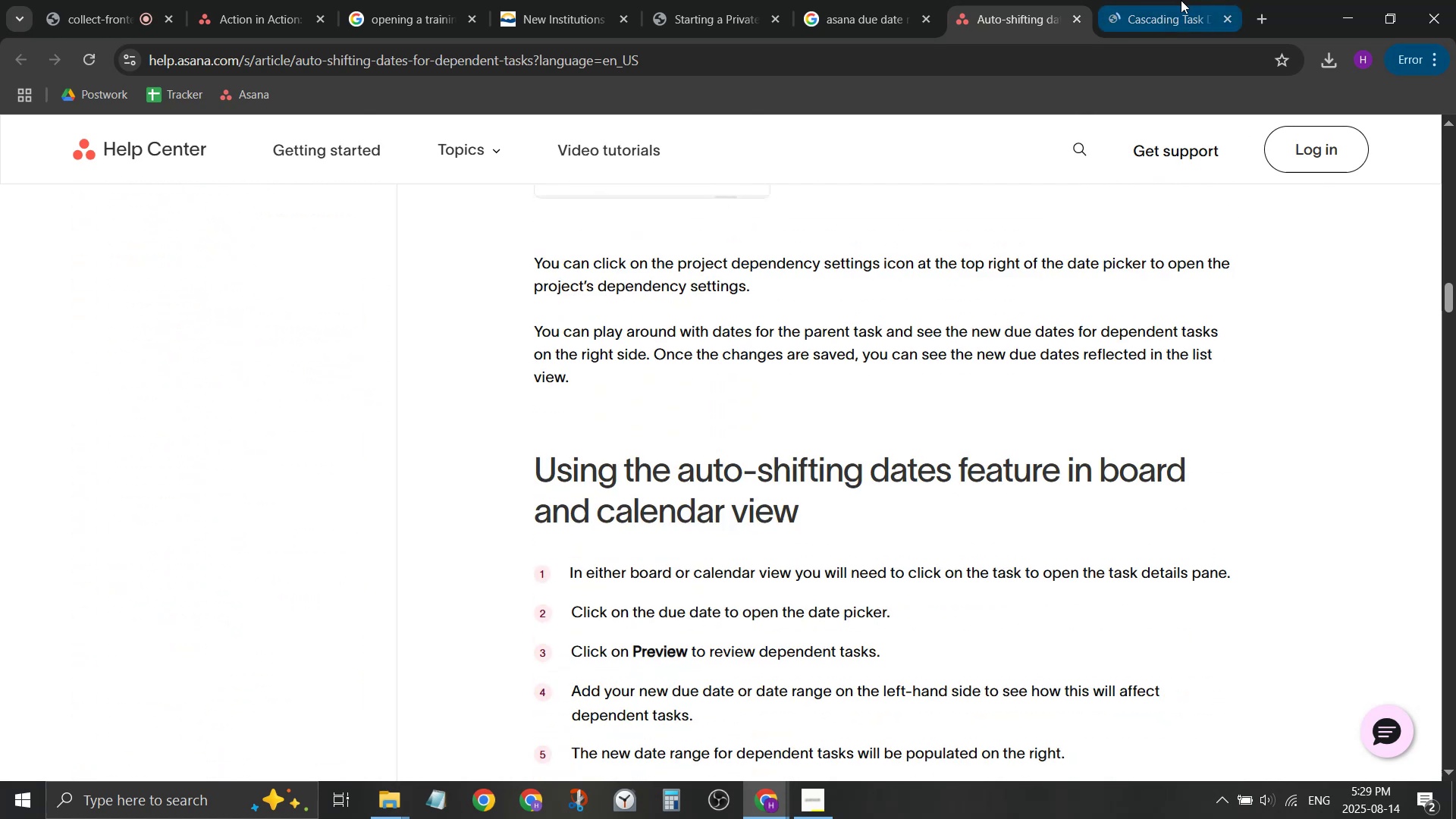 
left_click([1162, 0])
 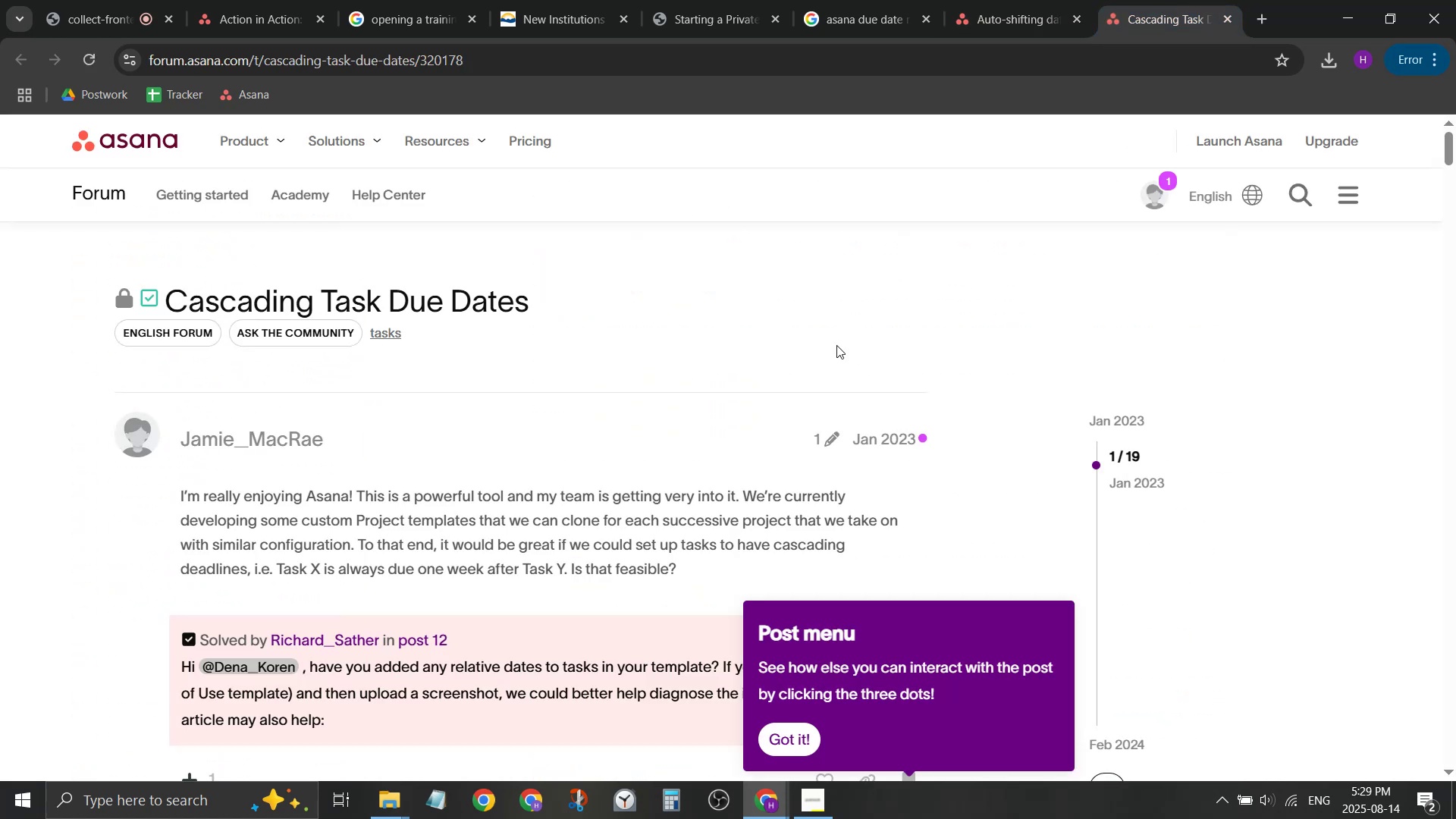 
scroll: coordinate [837, 332], scroll_direction: down, amount: 2.0
 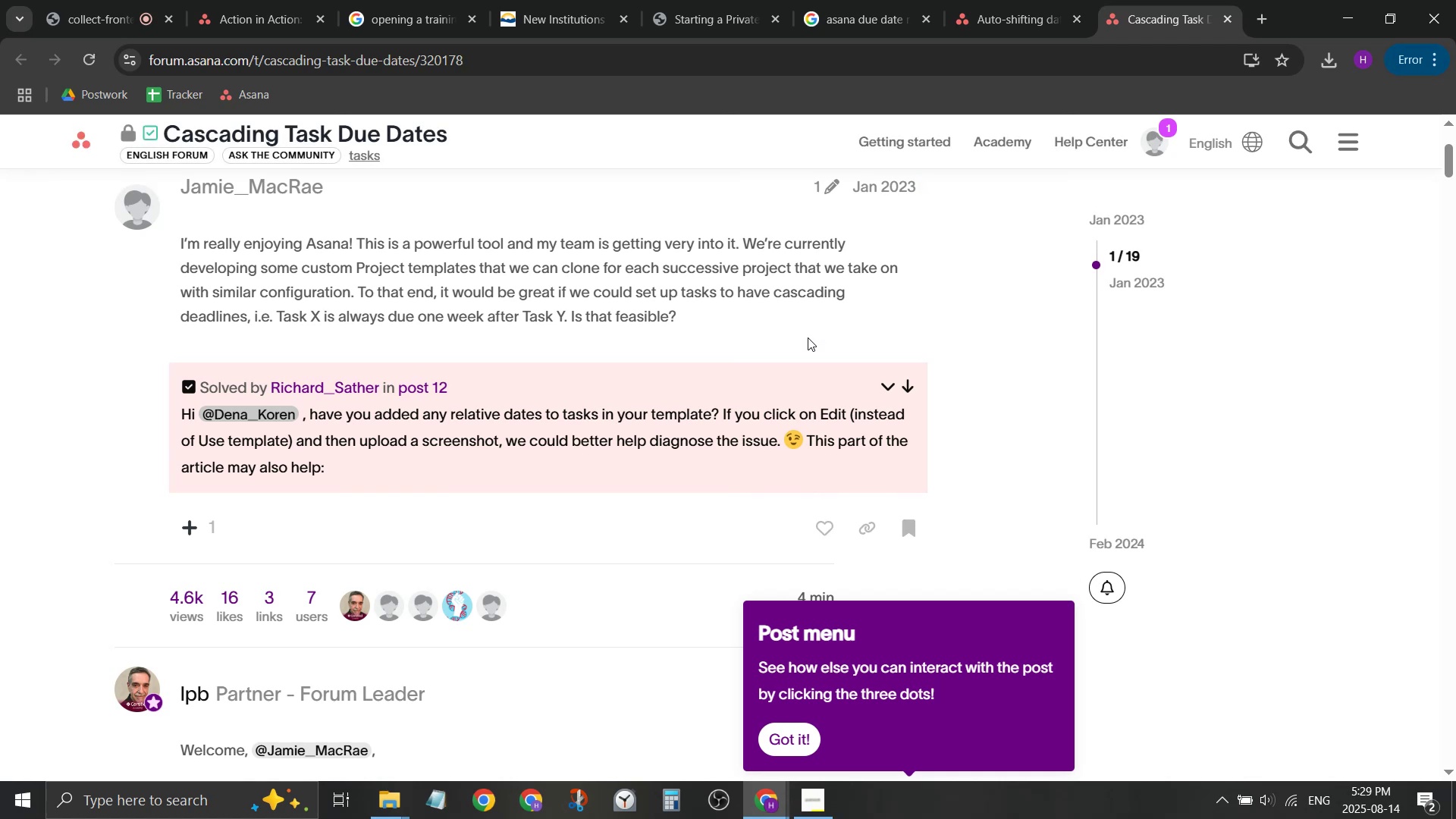 
wait(15.18)
 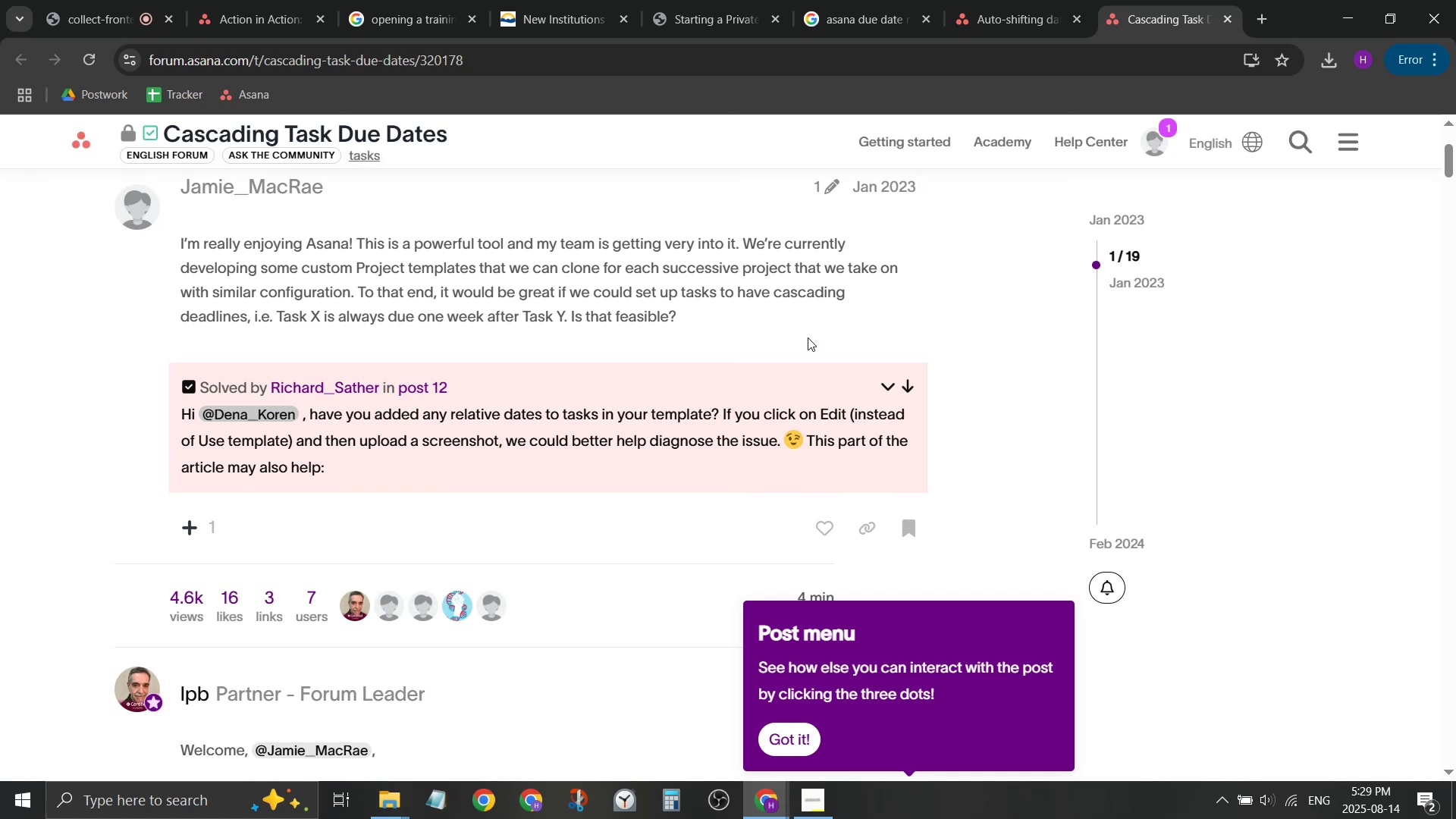 
scroll: coordinate [595, 497], scroll_direction: down, amount: 4.0
 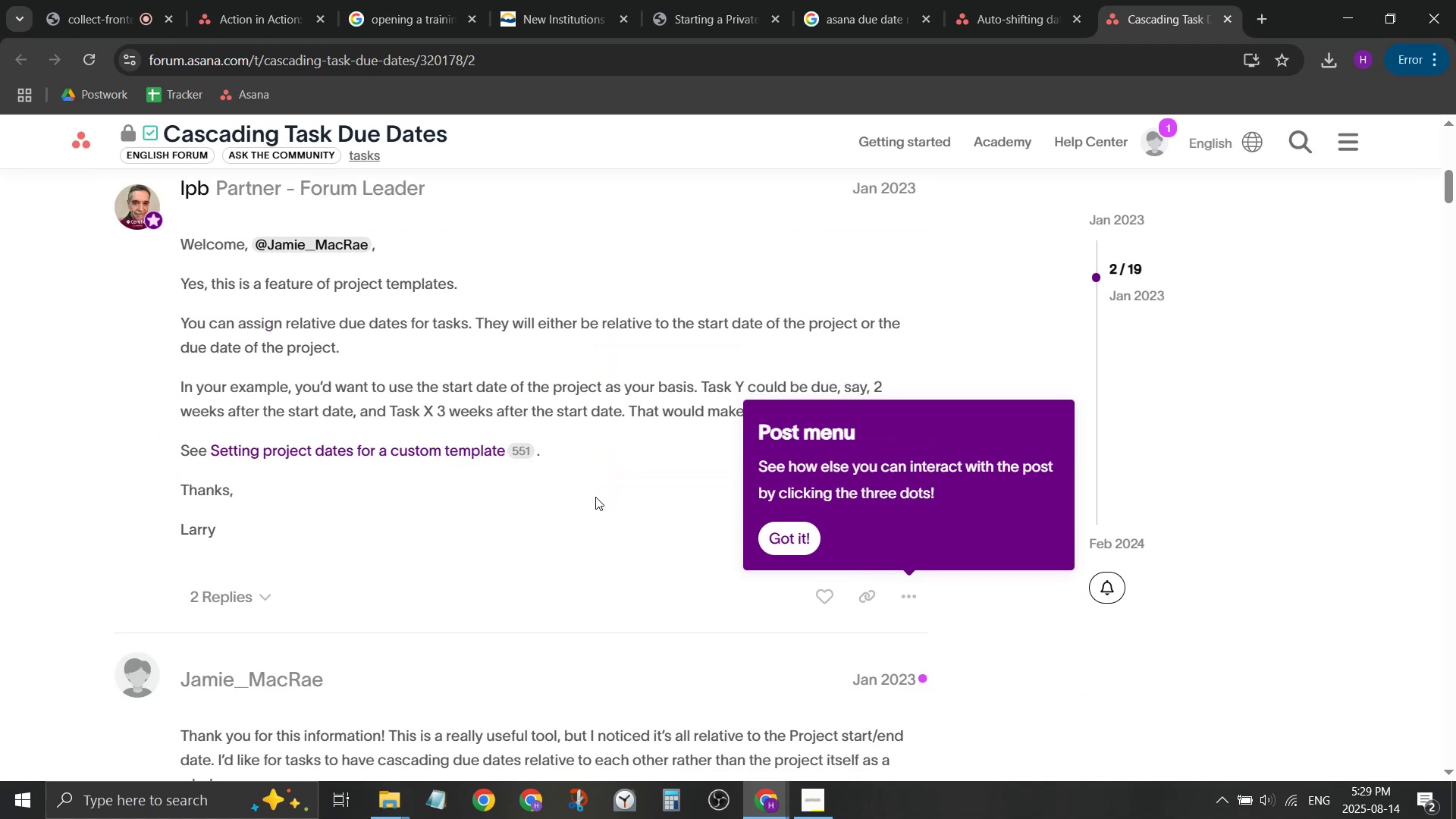 
scroll: coordinate [595, 497], scroll_direction: up, amount: 1.0
 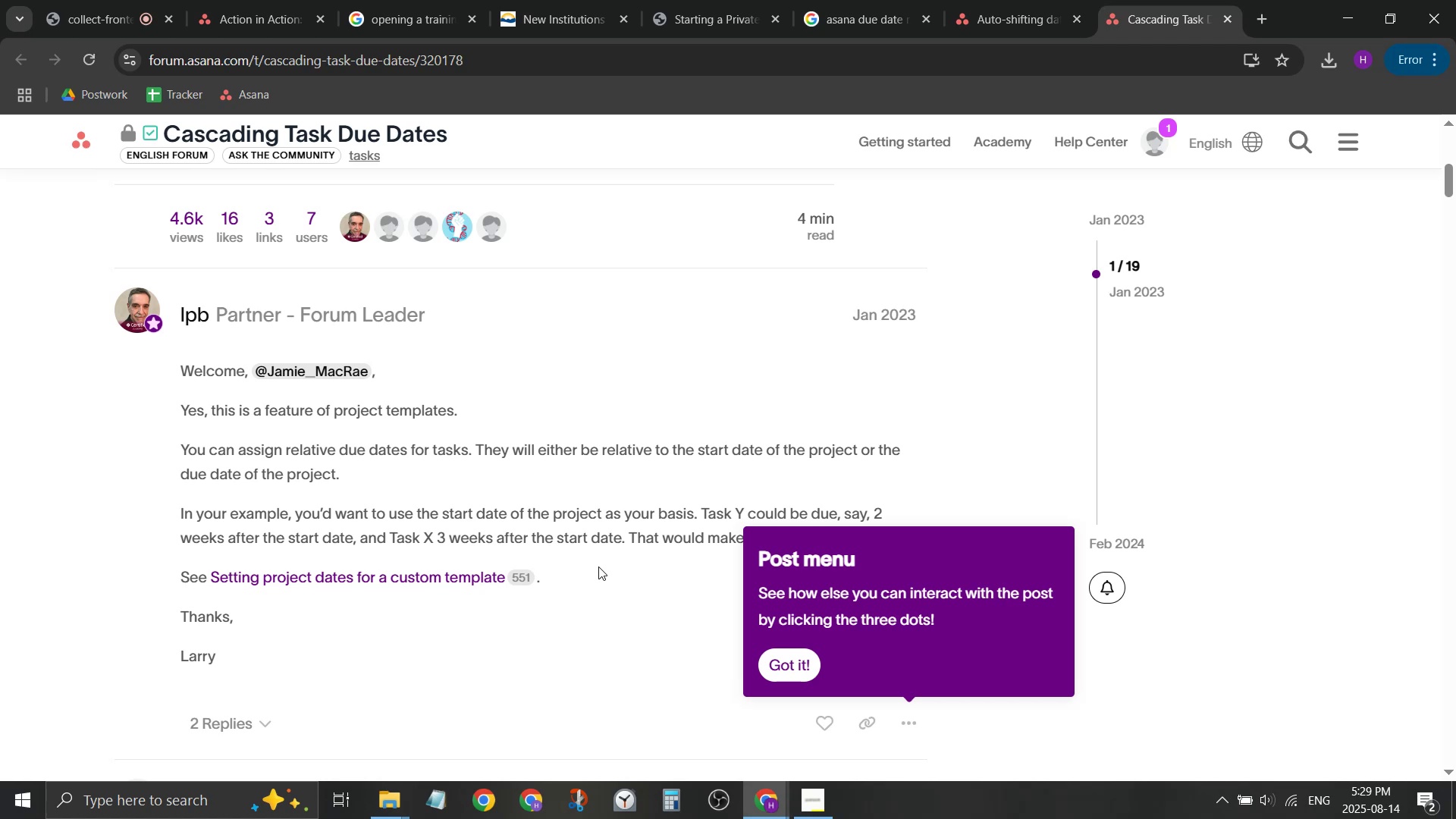 
wait(10.68)
 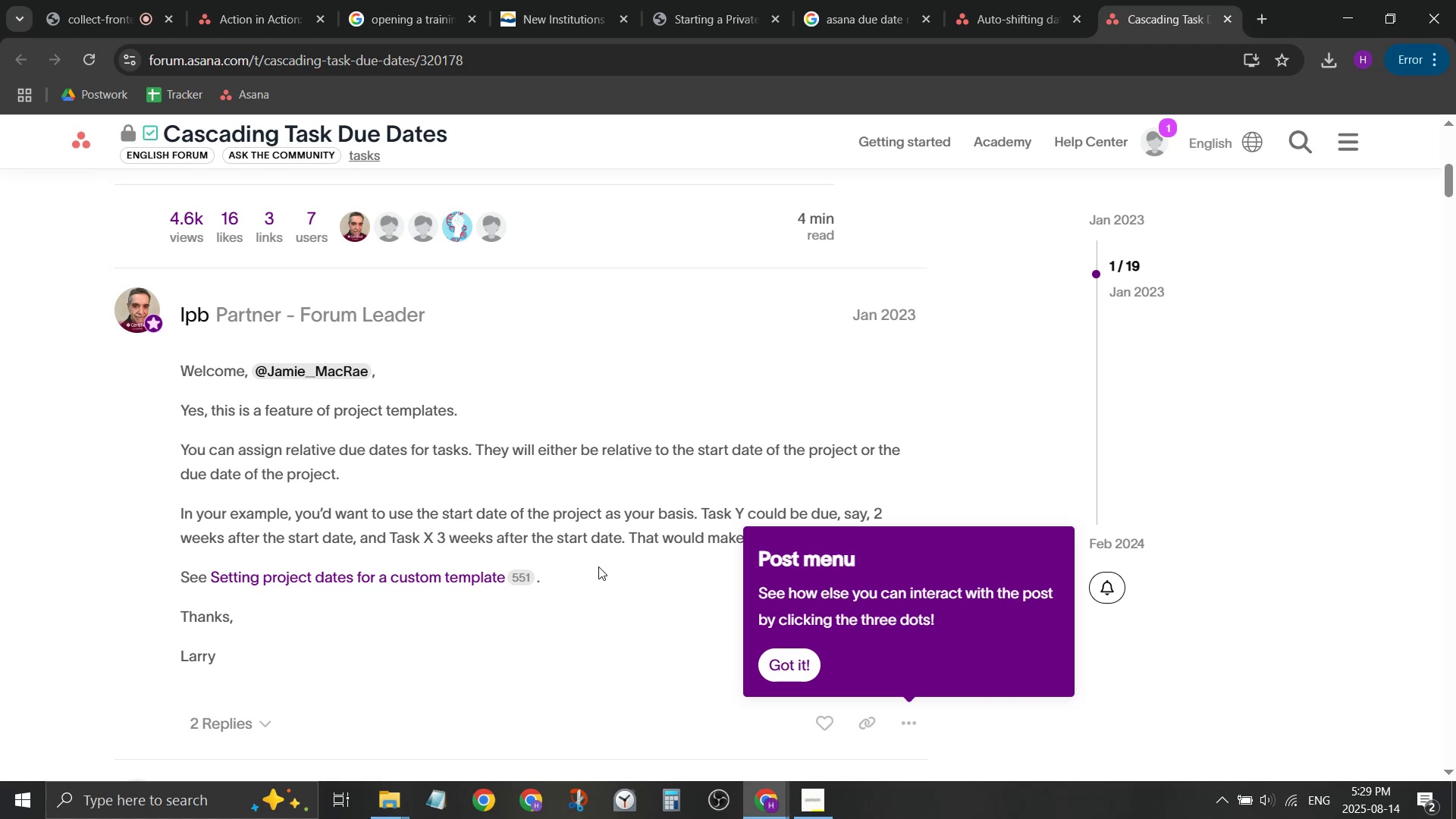 
scroll: coordinate [482, 372], scroll_direction: down, amount: 5.0
 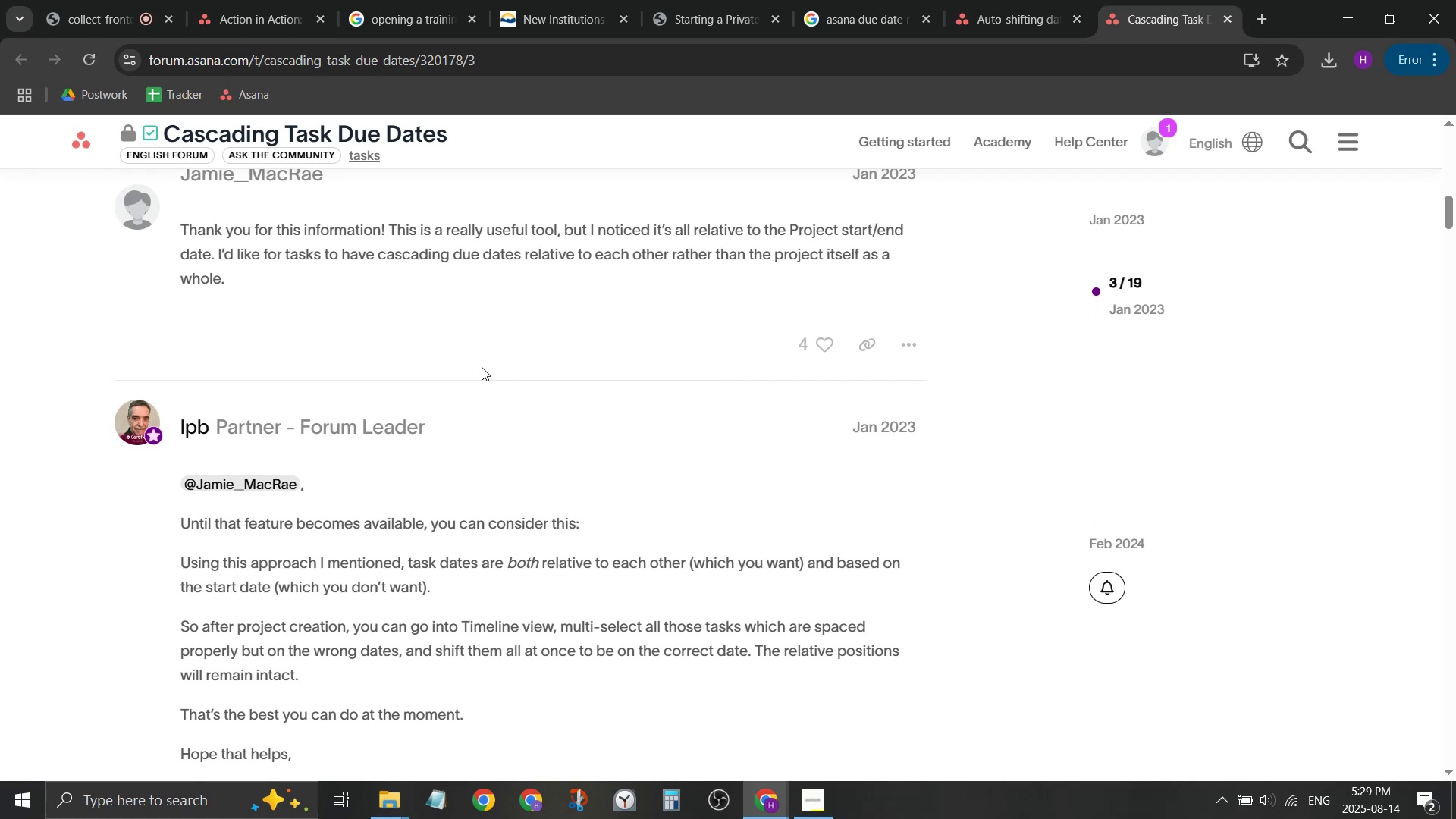 
wait(15.35)
 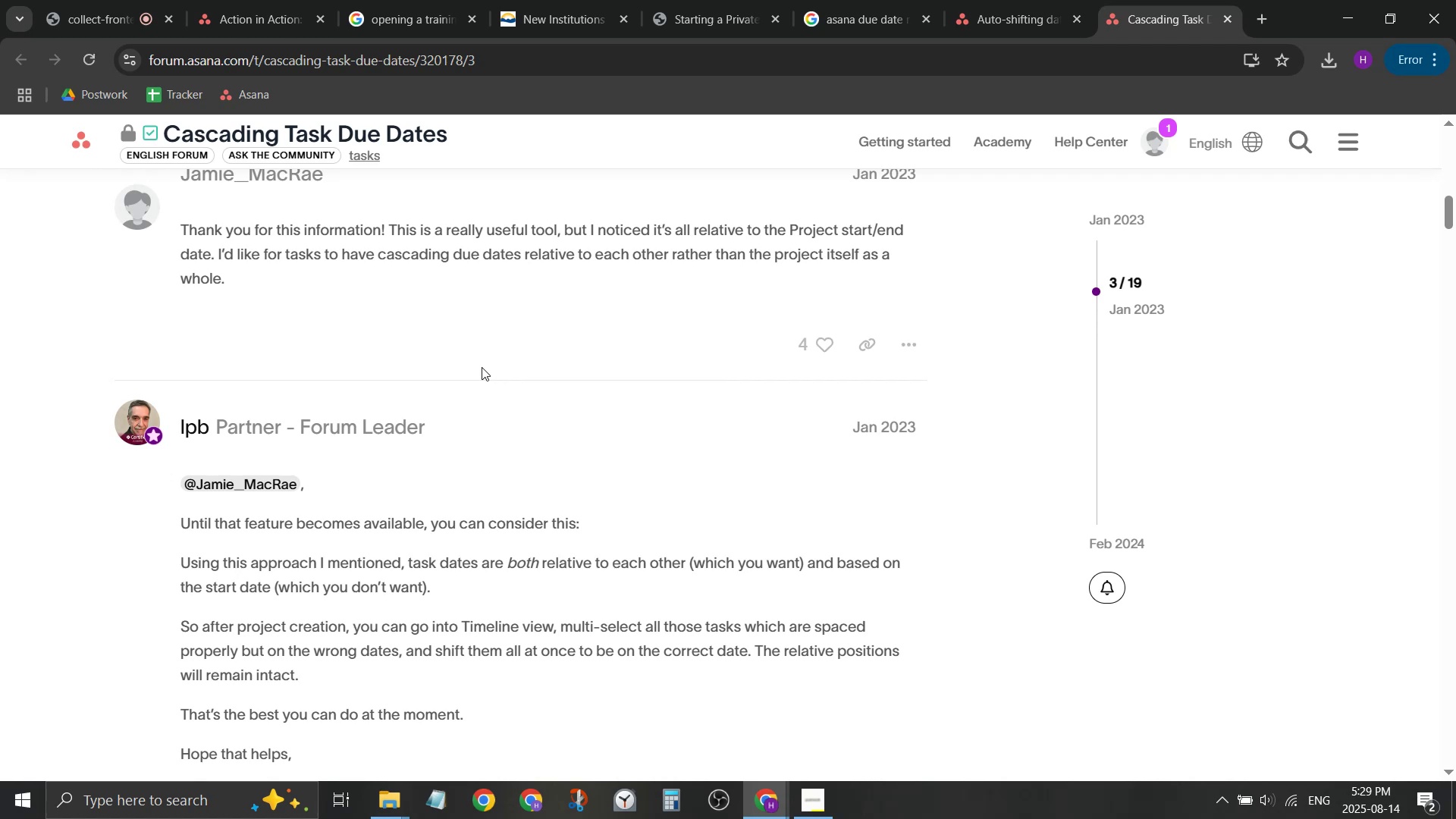 
scroll: coordinate [482, 367], scroll_direction: down, amount: 1.0
 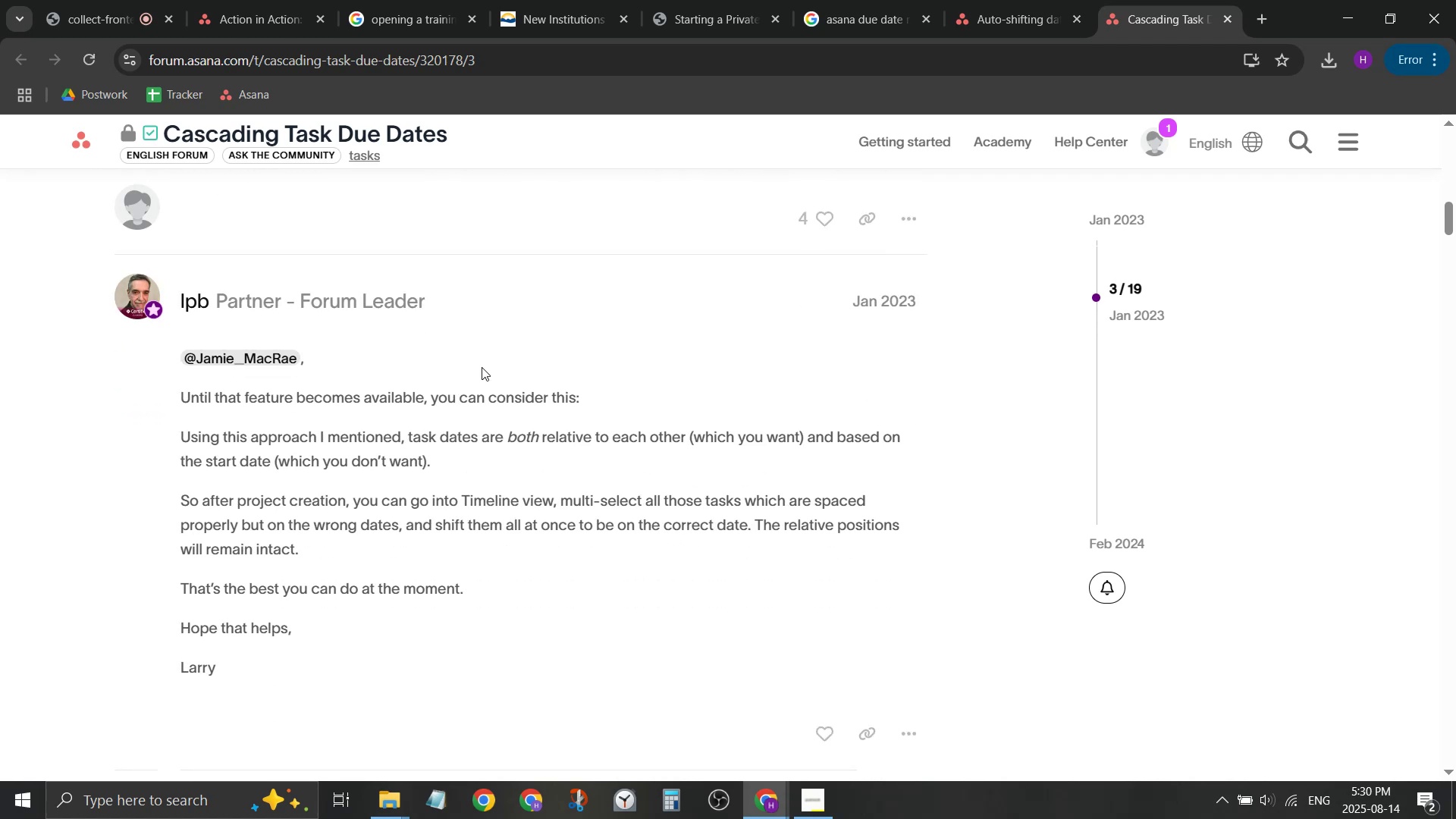 
wait(7.04)
 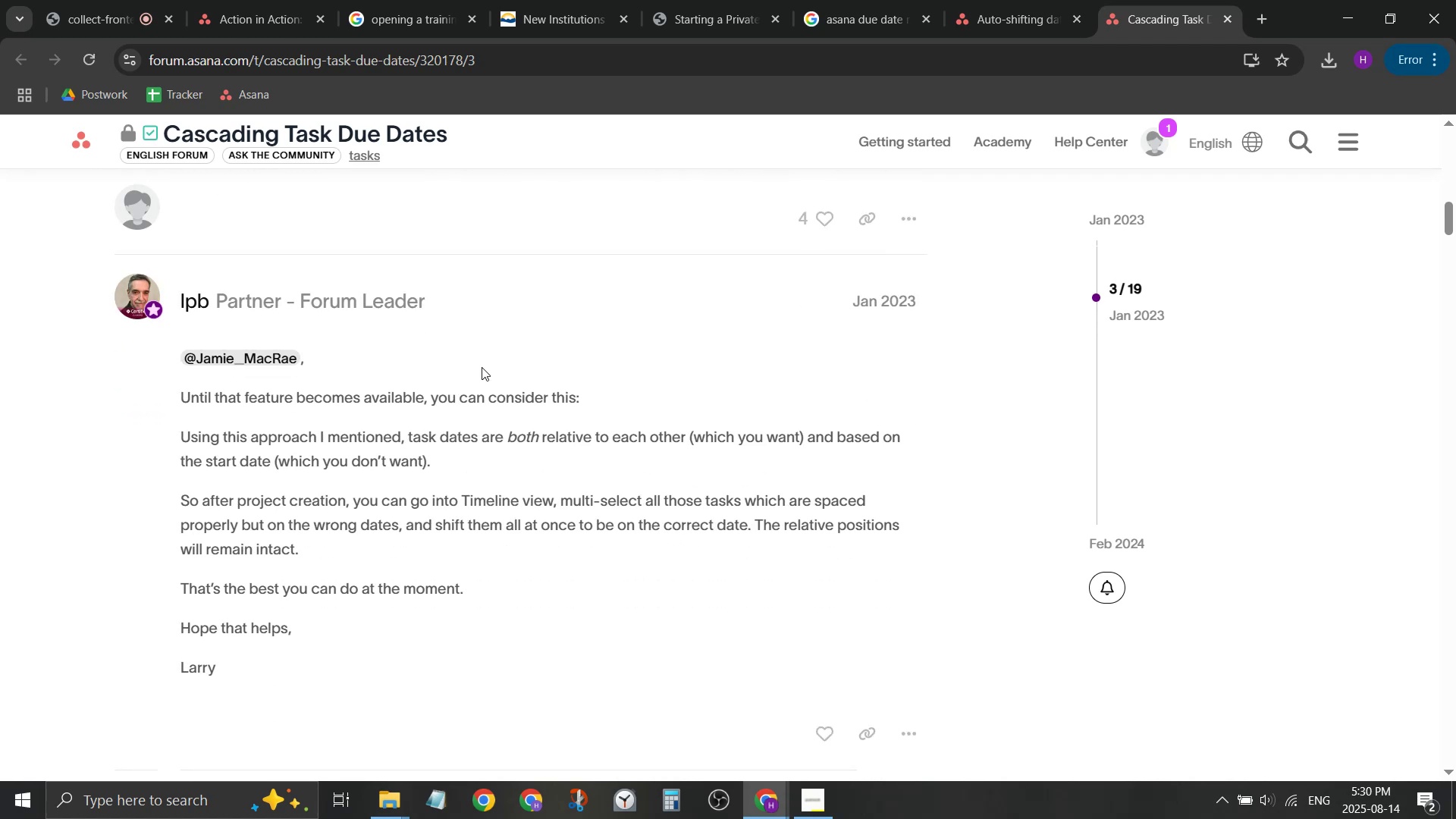 
scroll: coordinate [474, 356], scroll_direction: down, amount: 4.0
 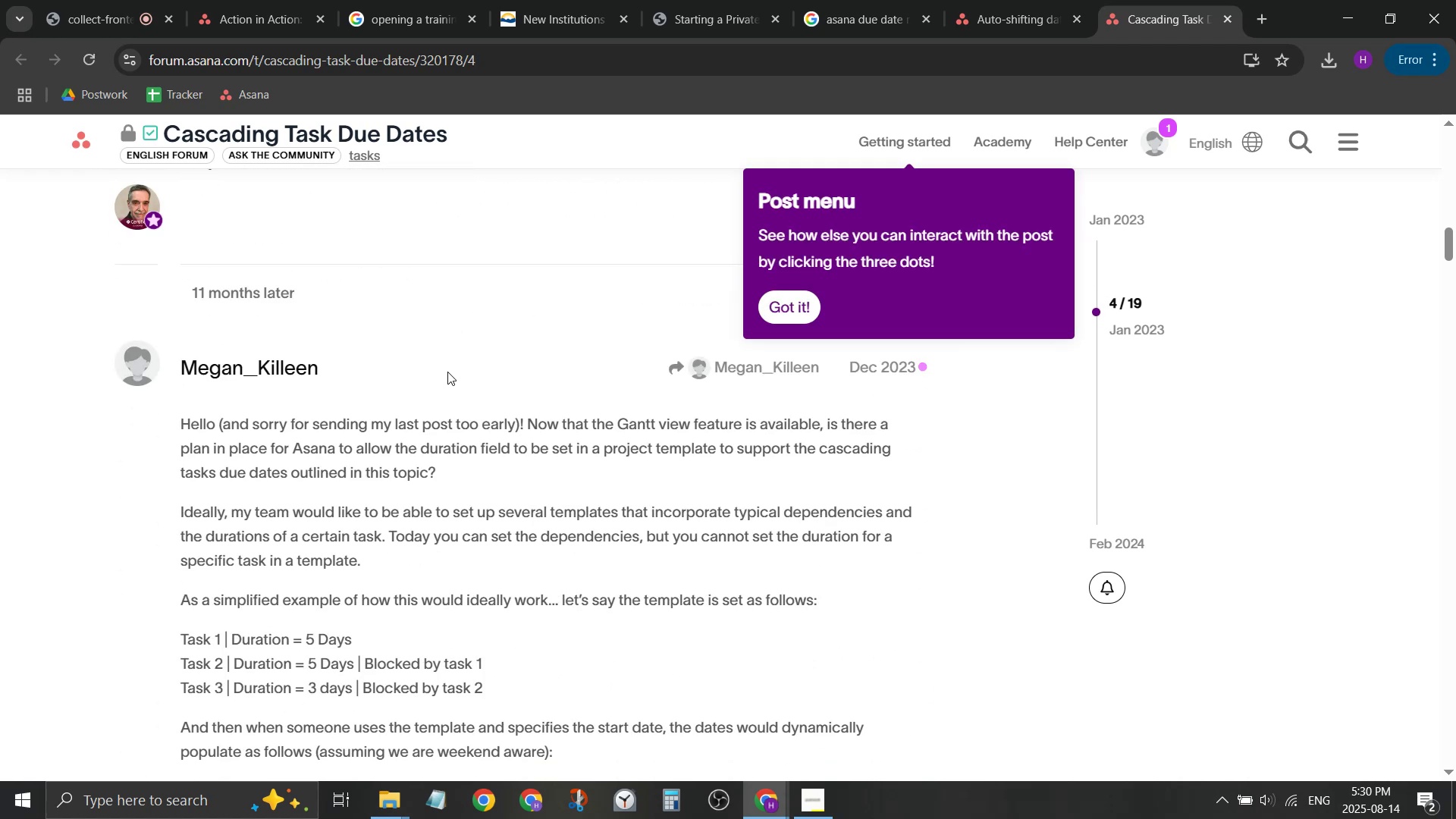 
scroll: coordinate [442, 372], scroll_direction: up, amount: 5.0
 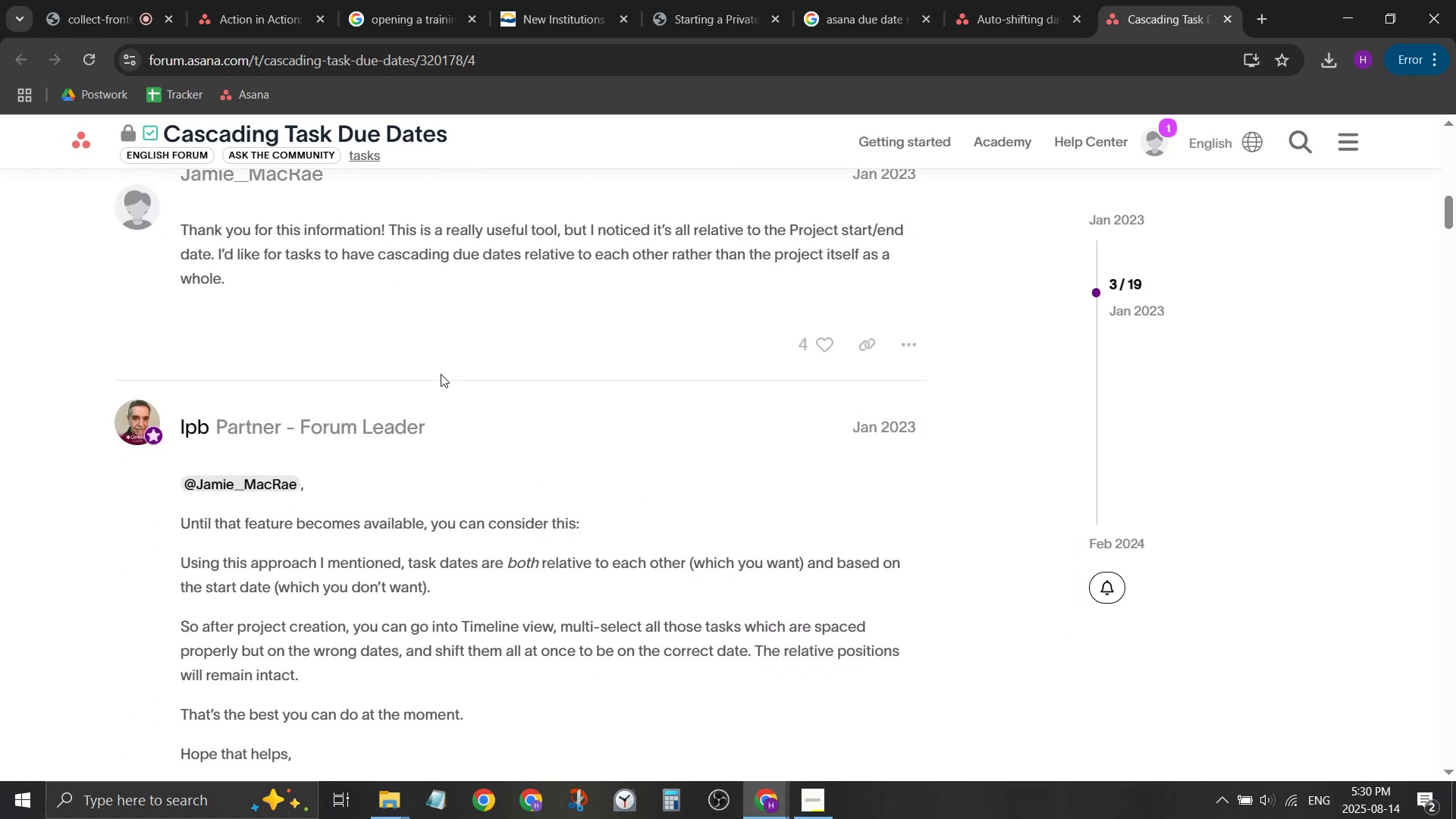 
scroll: coordinate [436, 378], scroll_direction: down, amount: 5.0
 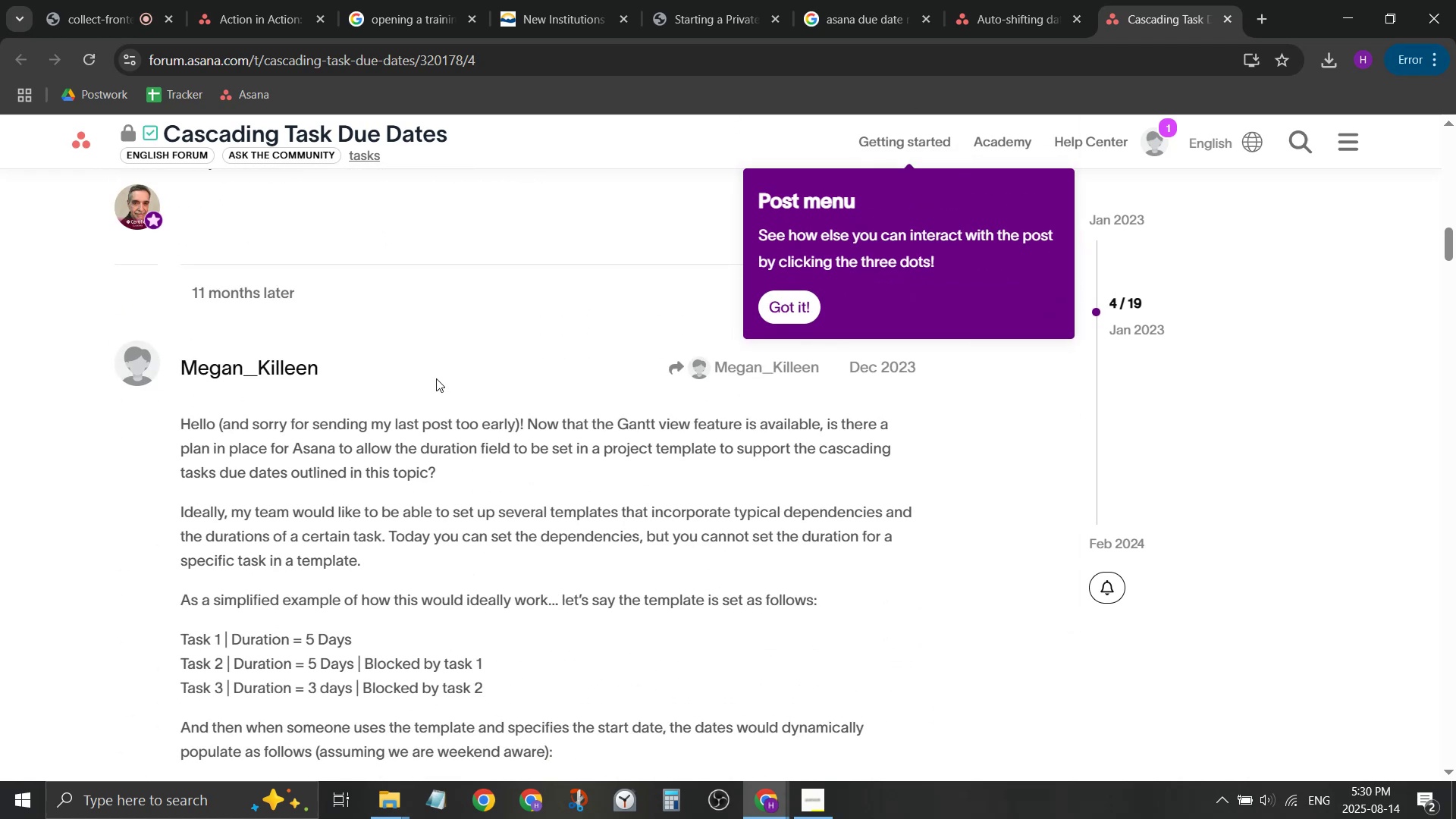 
wait(6.01)
 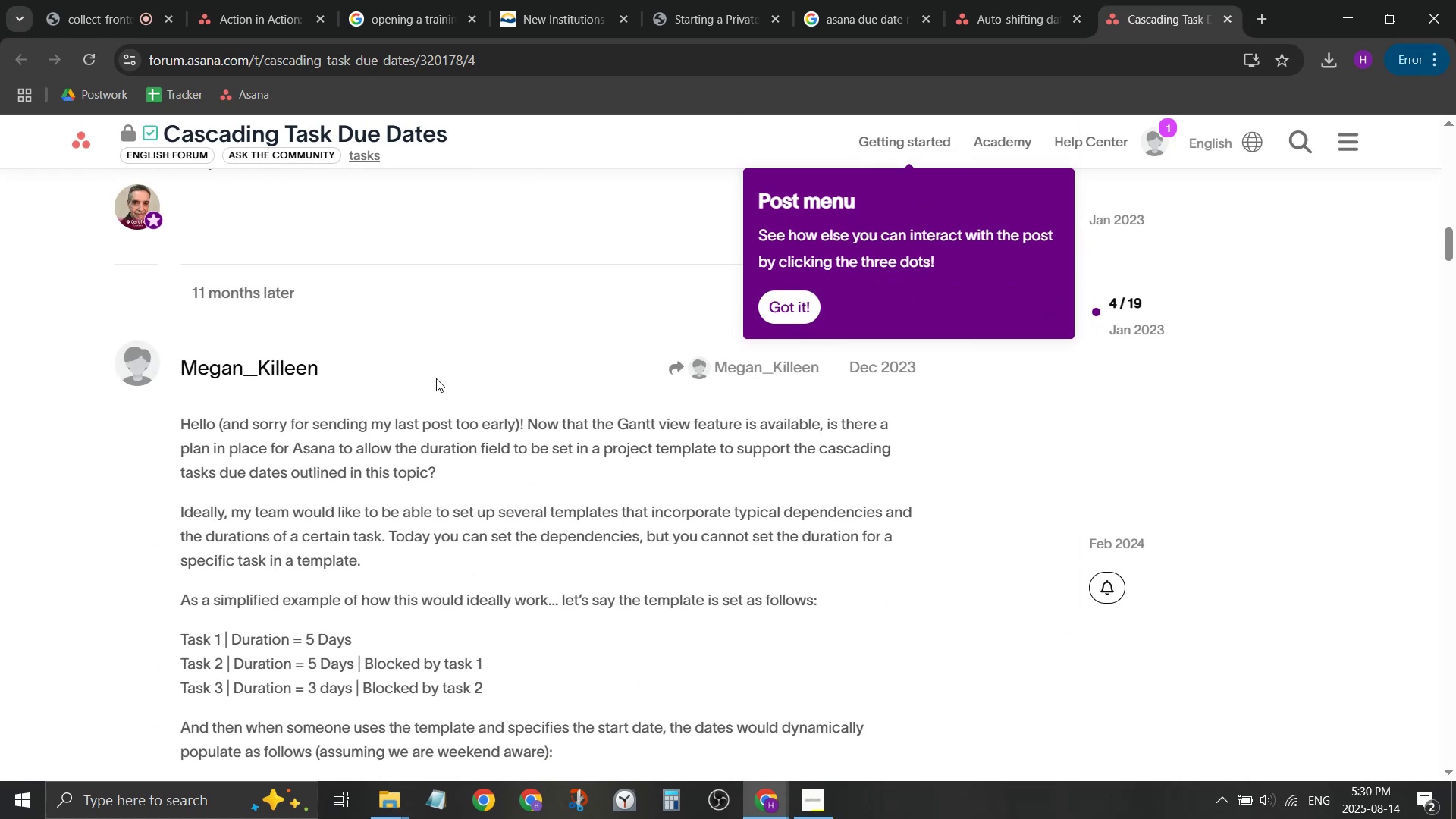 
scroll: coordinate [429, 381], scroll_direction: down, amount: 1.0
 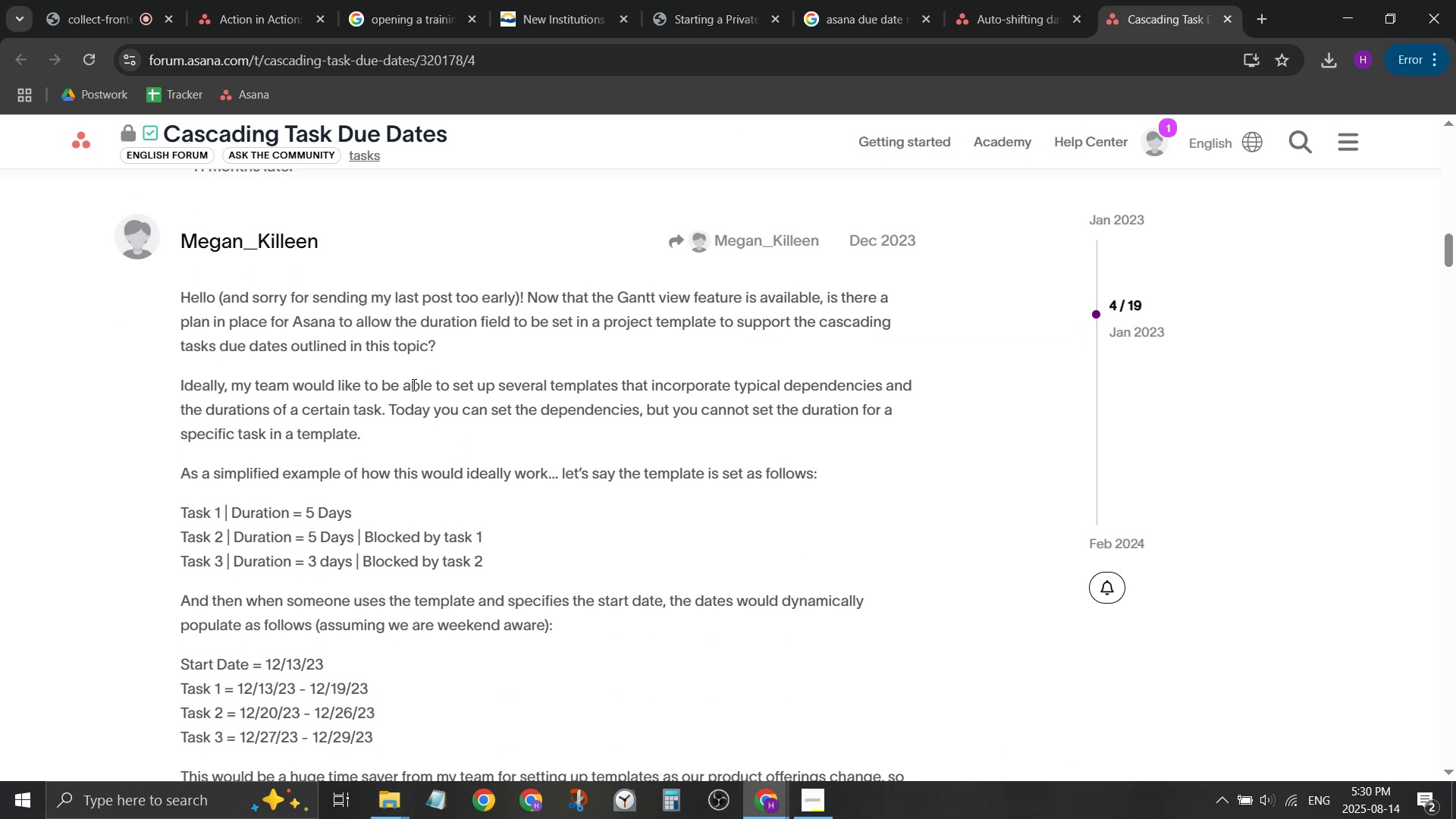 
wait(7.0)
 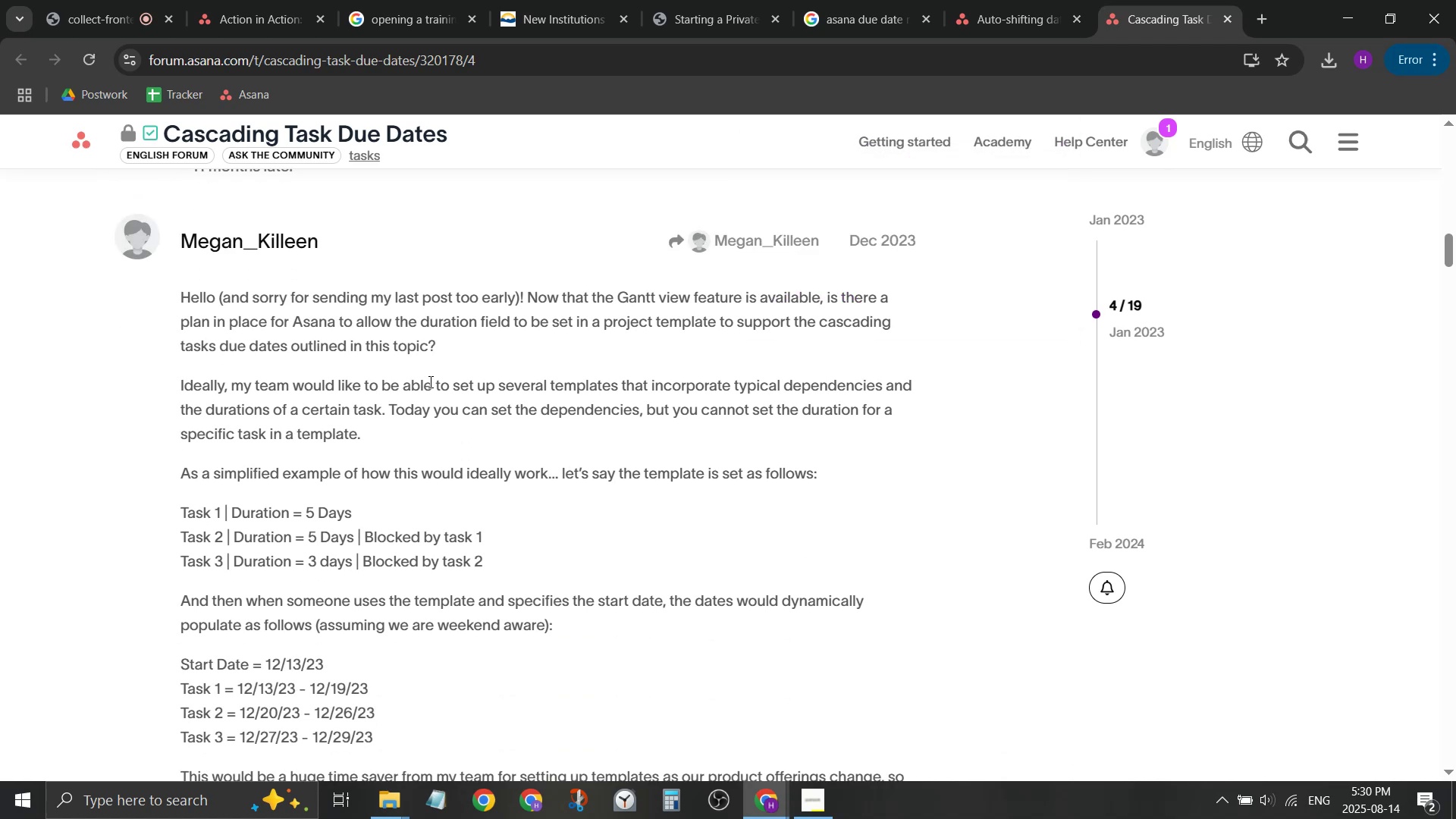 
scroll: coordinate [406, 388], scroll_direction: down, amount: 9.0
 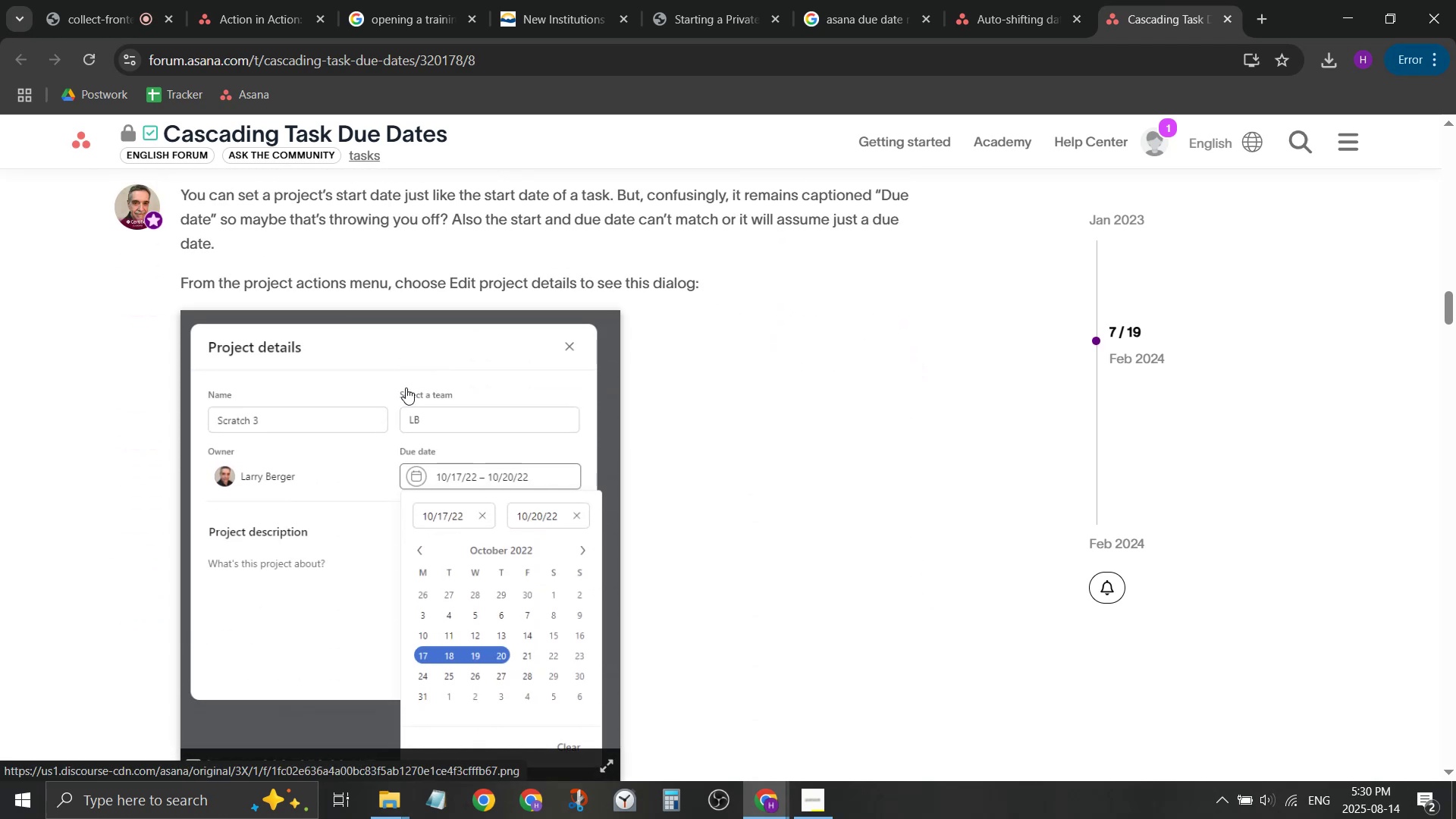 
wait(8.5)
 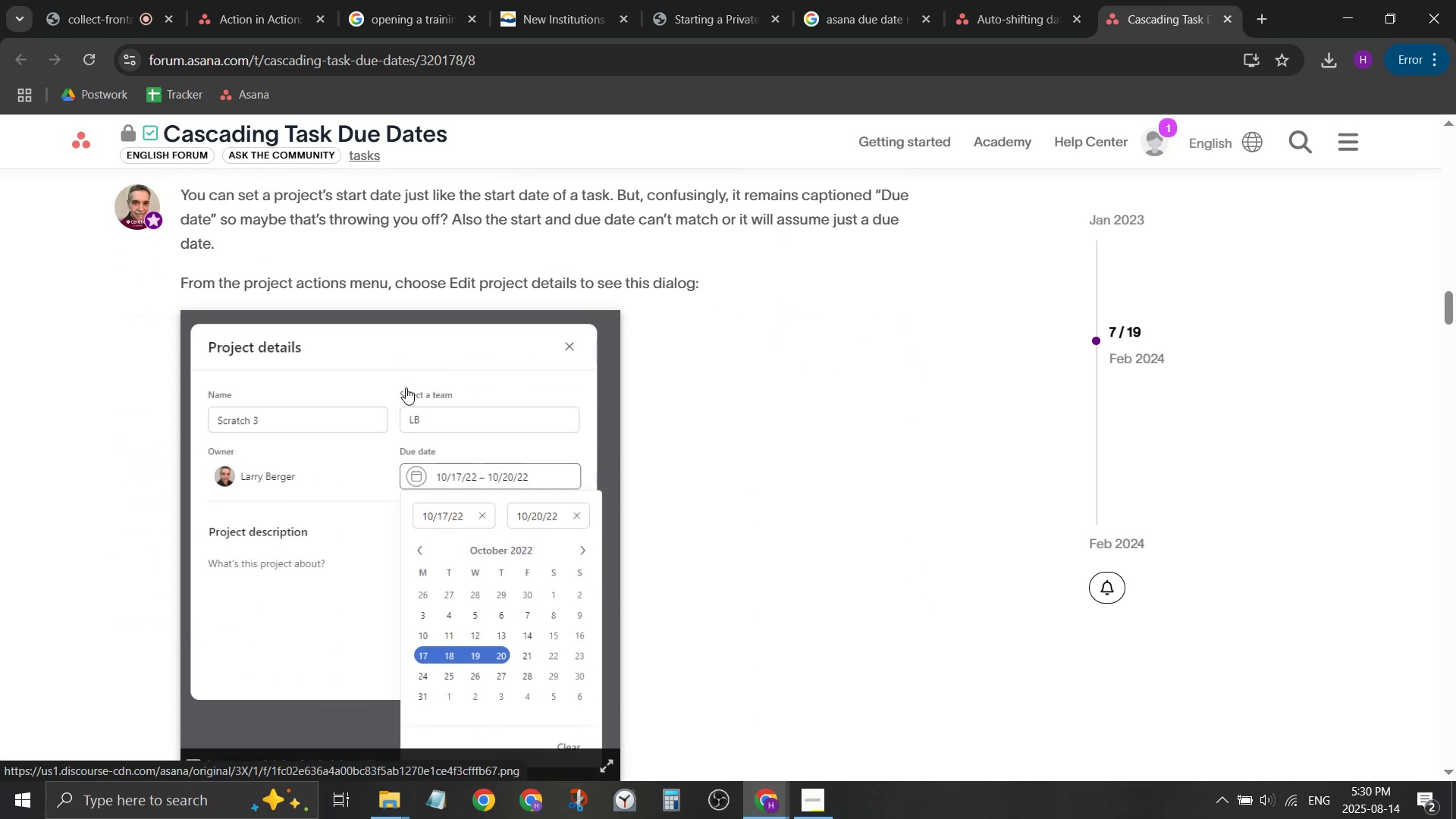 
scroll: coordinate [807, 360], scroll_direction: down, amount: 1.0
 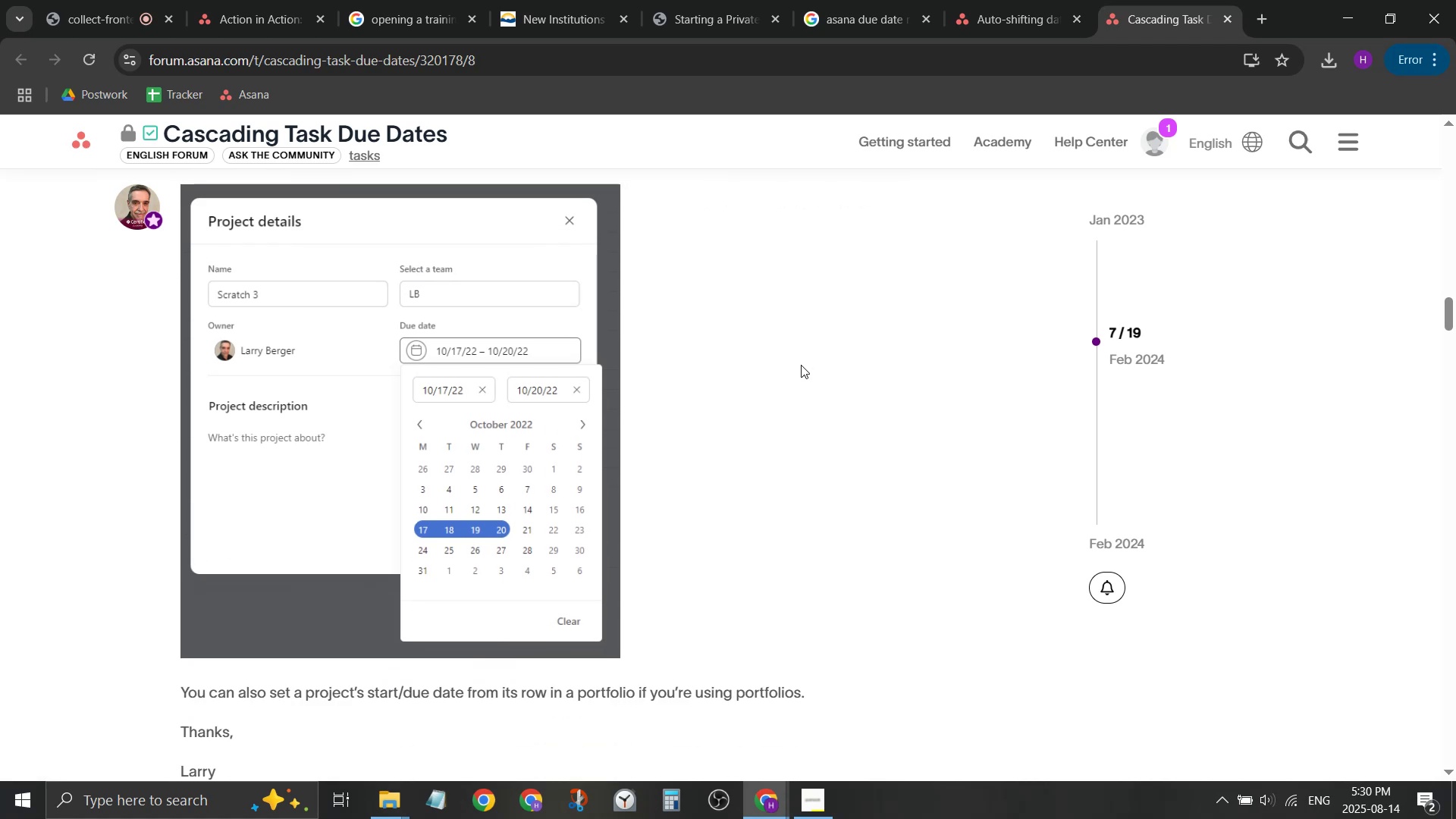 
scroll: coordinate [801, 366], scroll_direction: up, amount: 1.0
 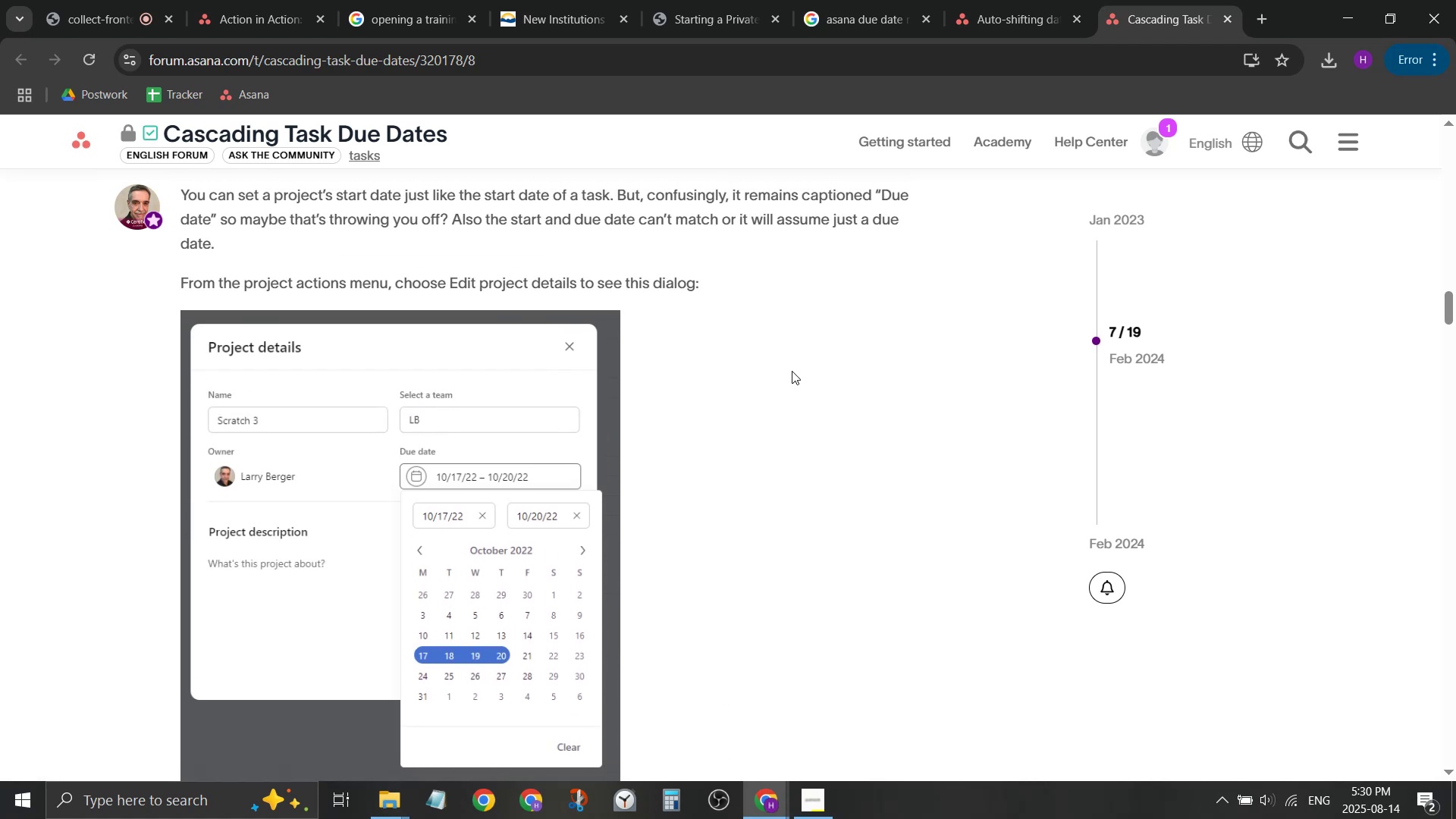 
scroll: coordinate [789, 373], scroll_direction: down, amount: 4.0
 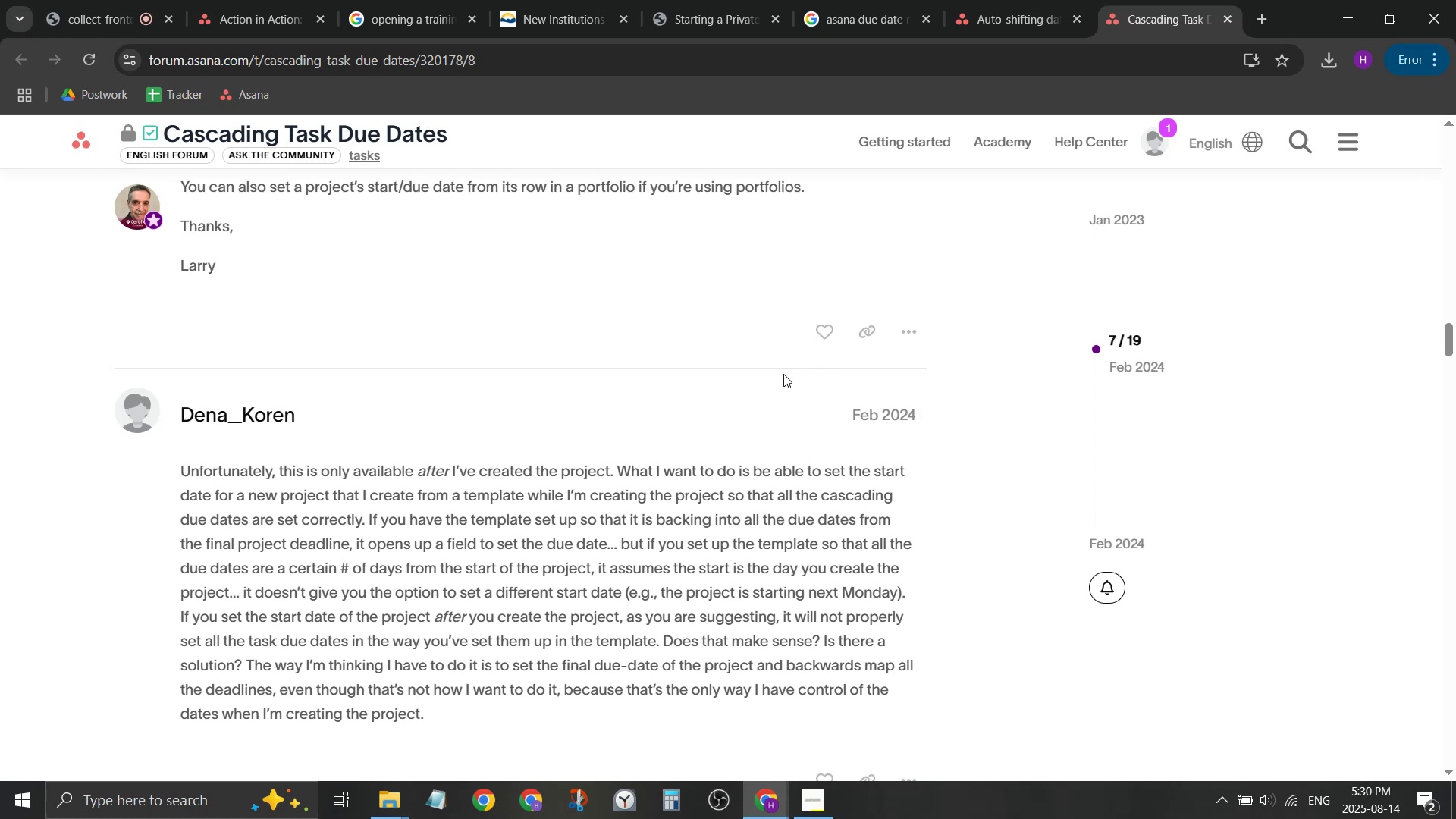 
wait(8.26)
 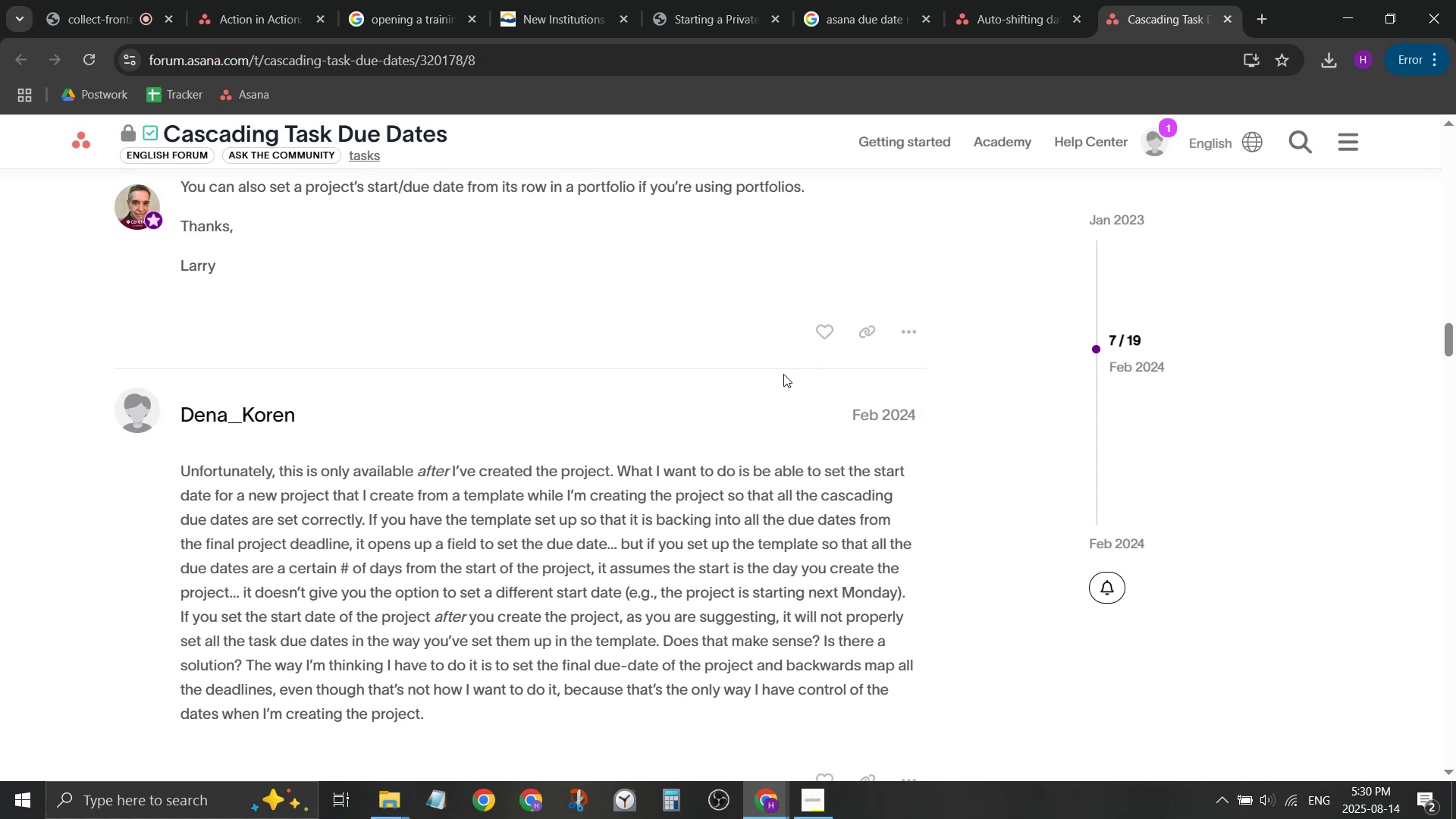 
scroll: coordinate [256, 271], scroll_direction: down, amount: 8.0
 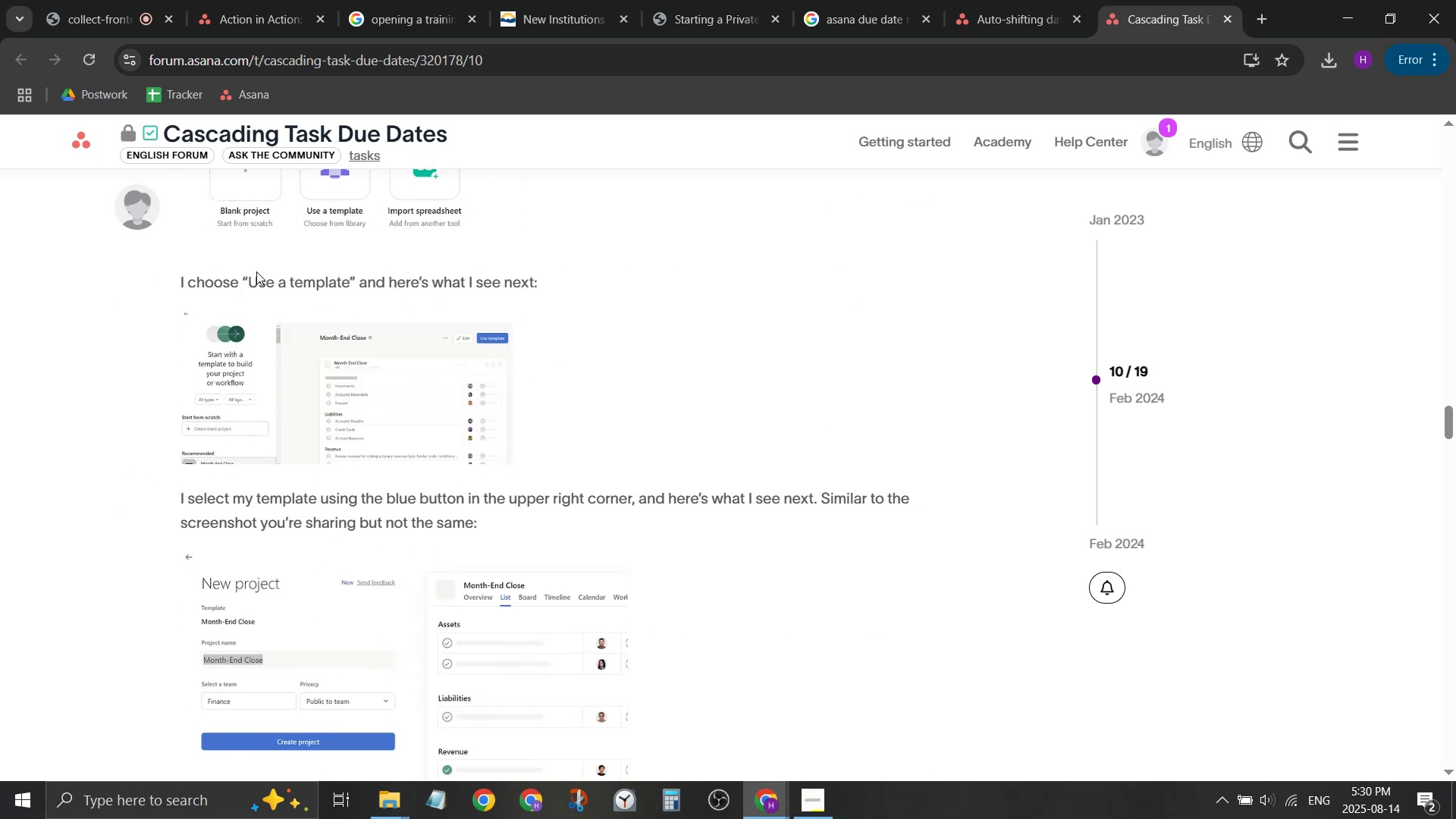 
scroll: coordinate [256, 271], scroll_direction: up, amount: 4.0
 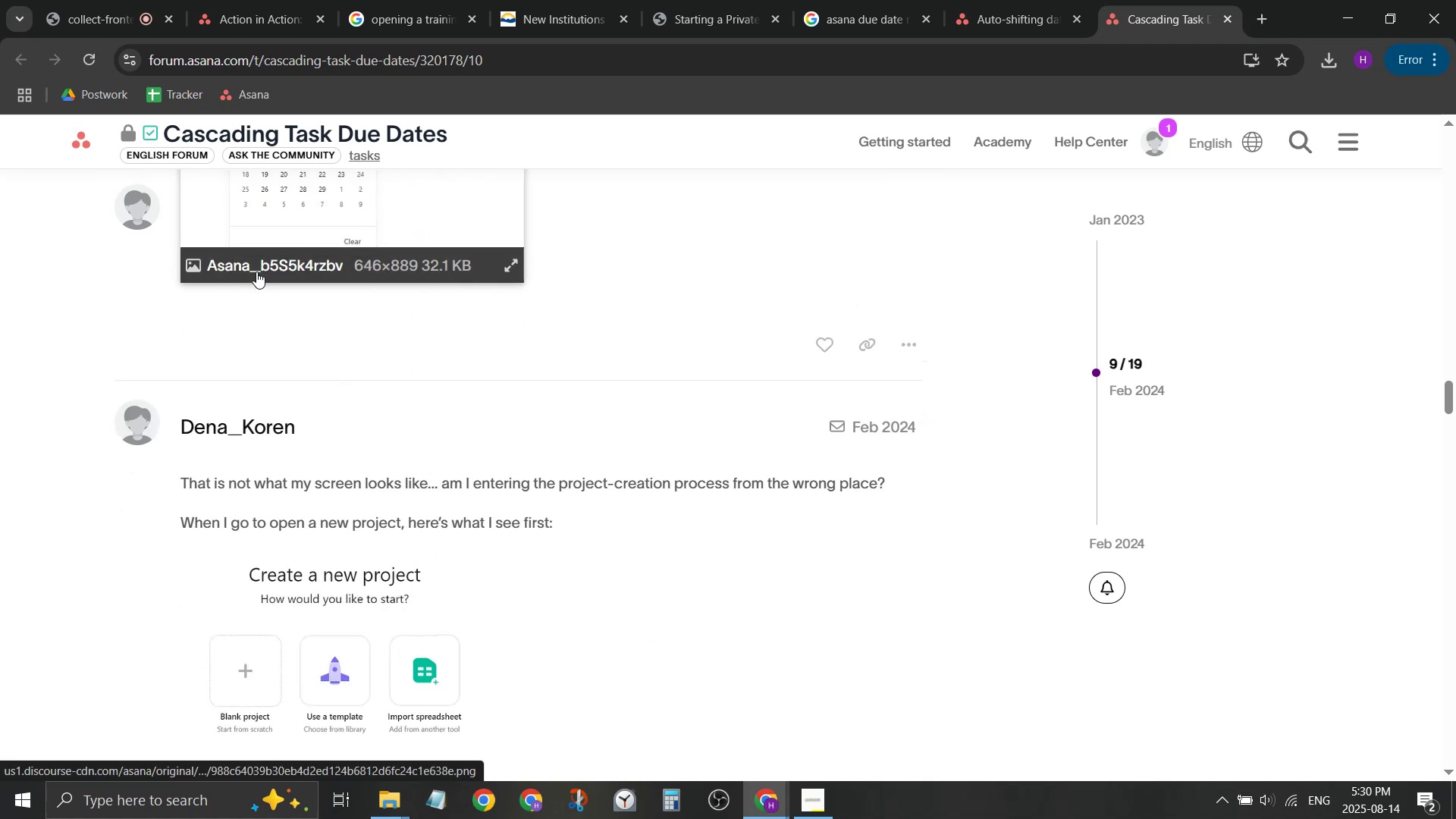 
scroll: coordinate [71, 363], scroll_direction: down, amount: 12.0
 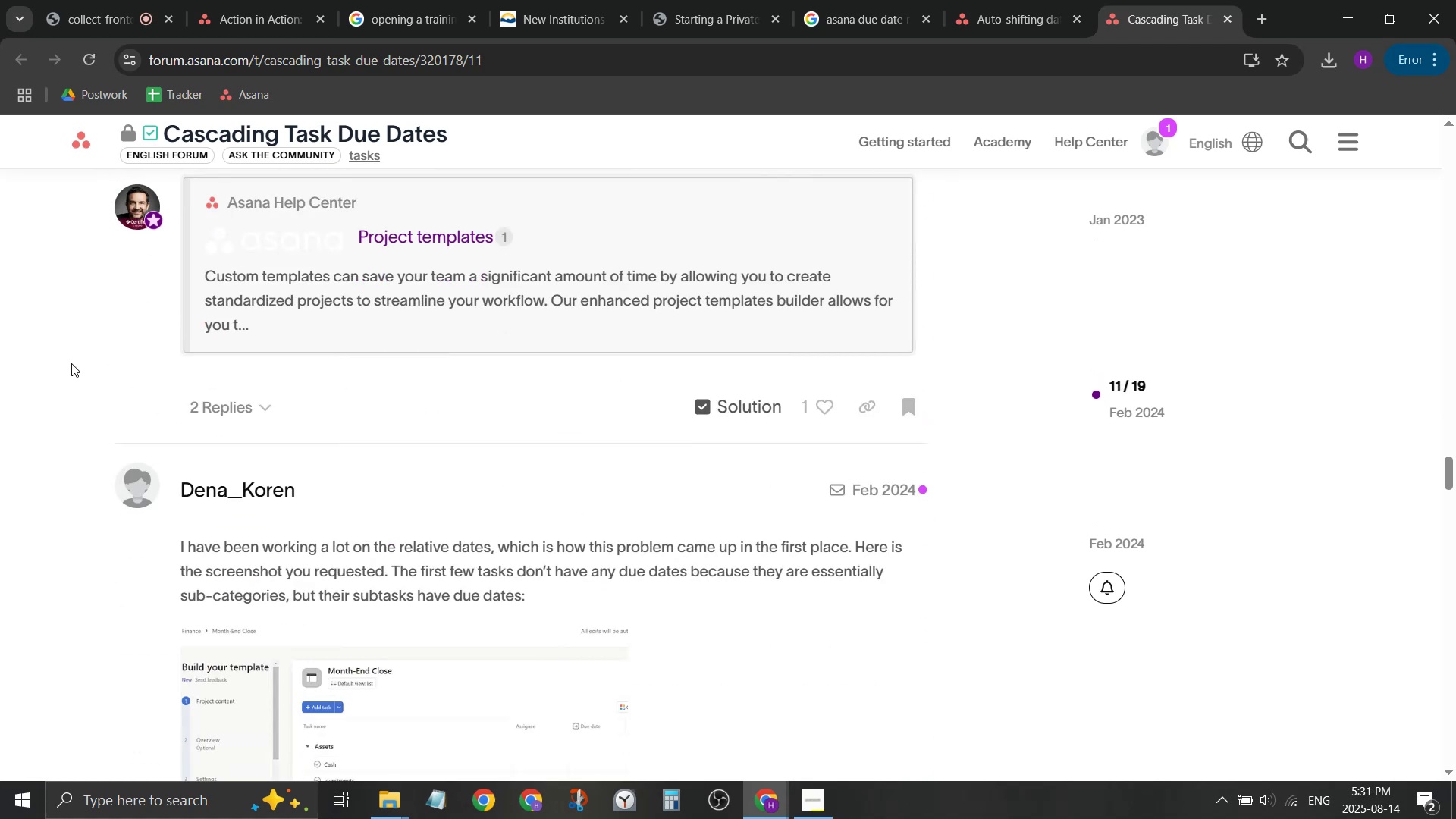 
scroll: coordinate [71, 363], scroll_direction: up, amount: 2.0
 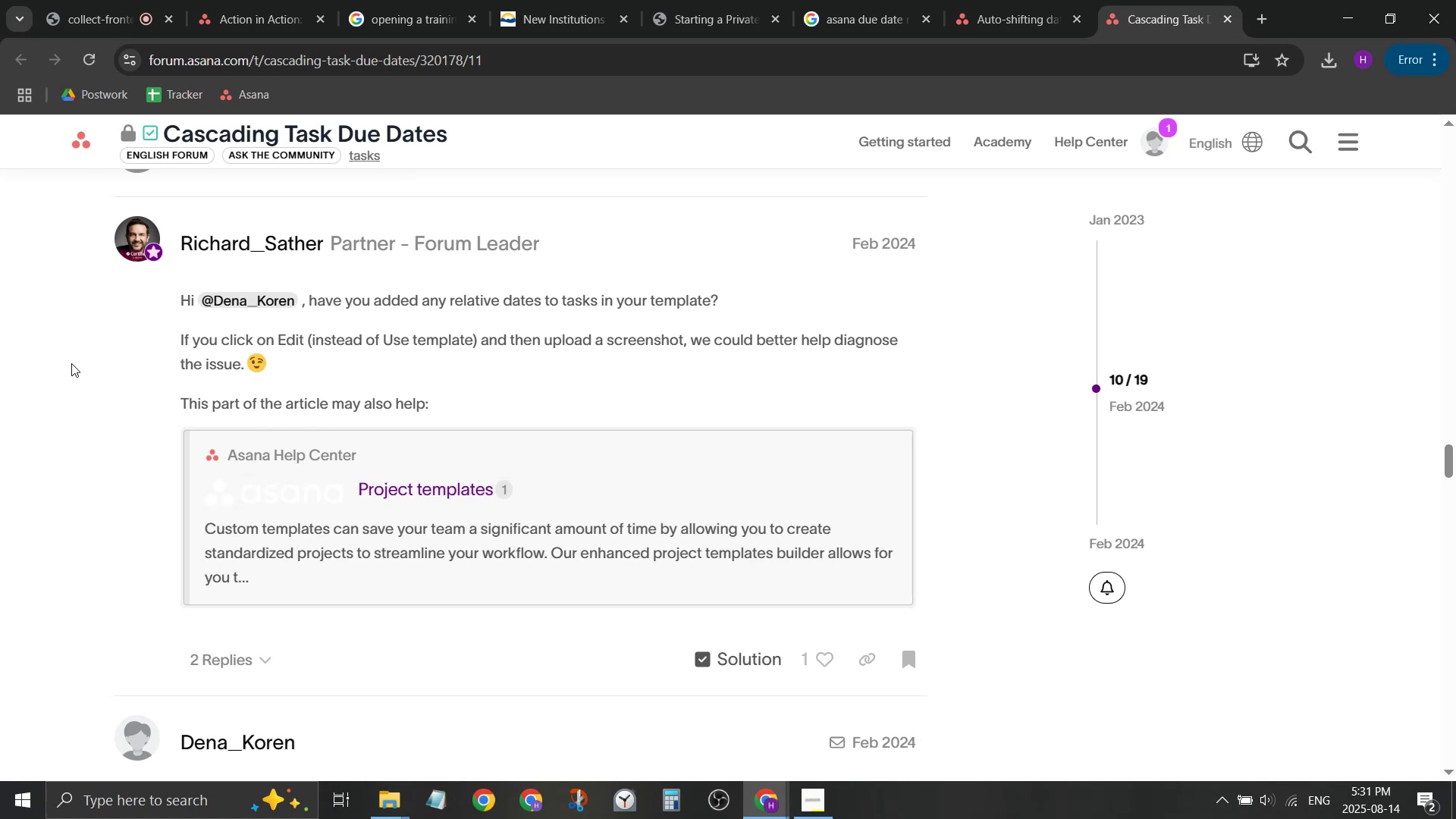 
wait(5.15)
 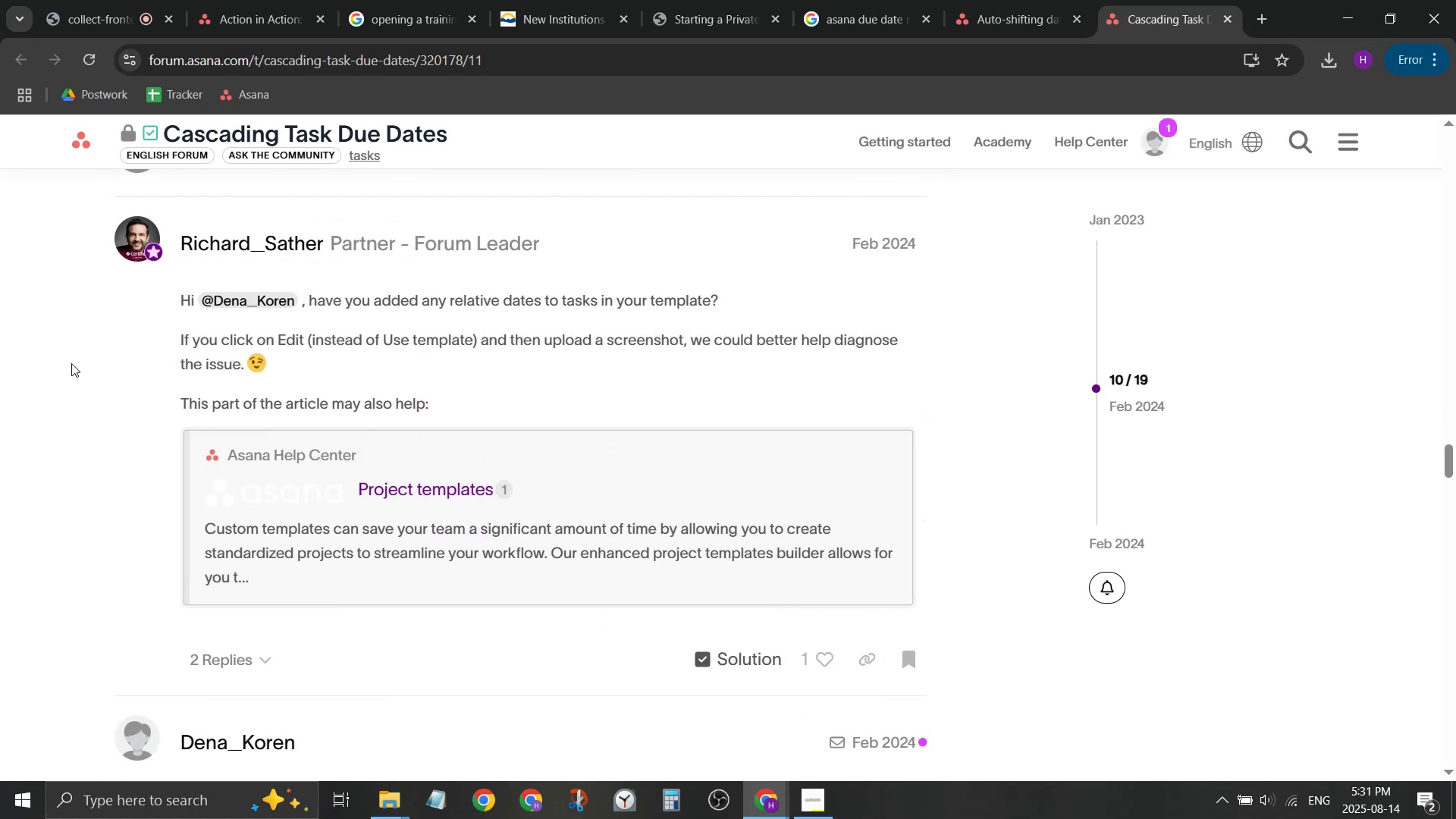 
scroll: coordinate [71, 363], scroll_direction: down, amount: 15.0
 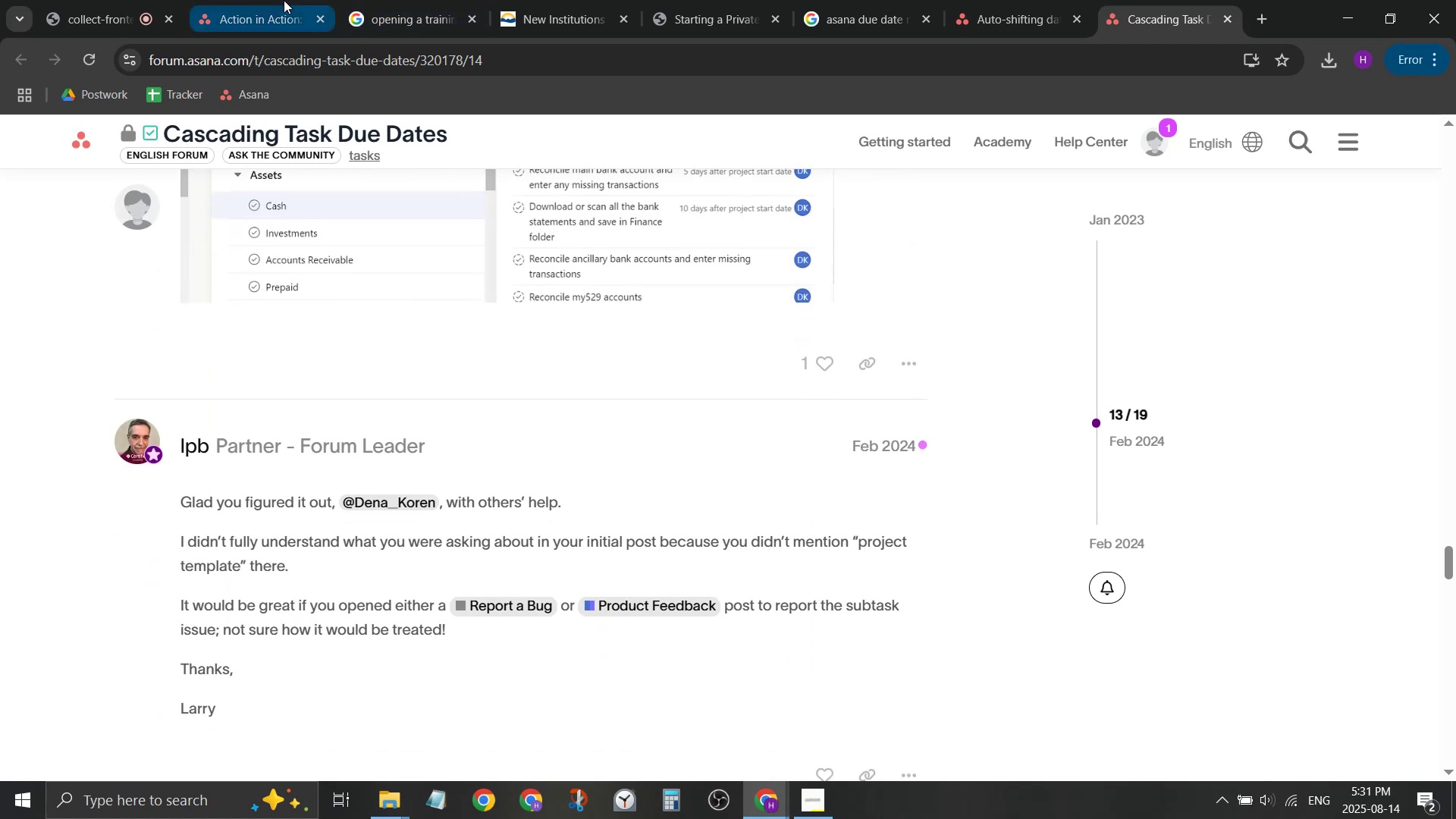 
left_click([284, 0])
 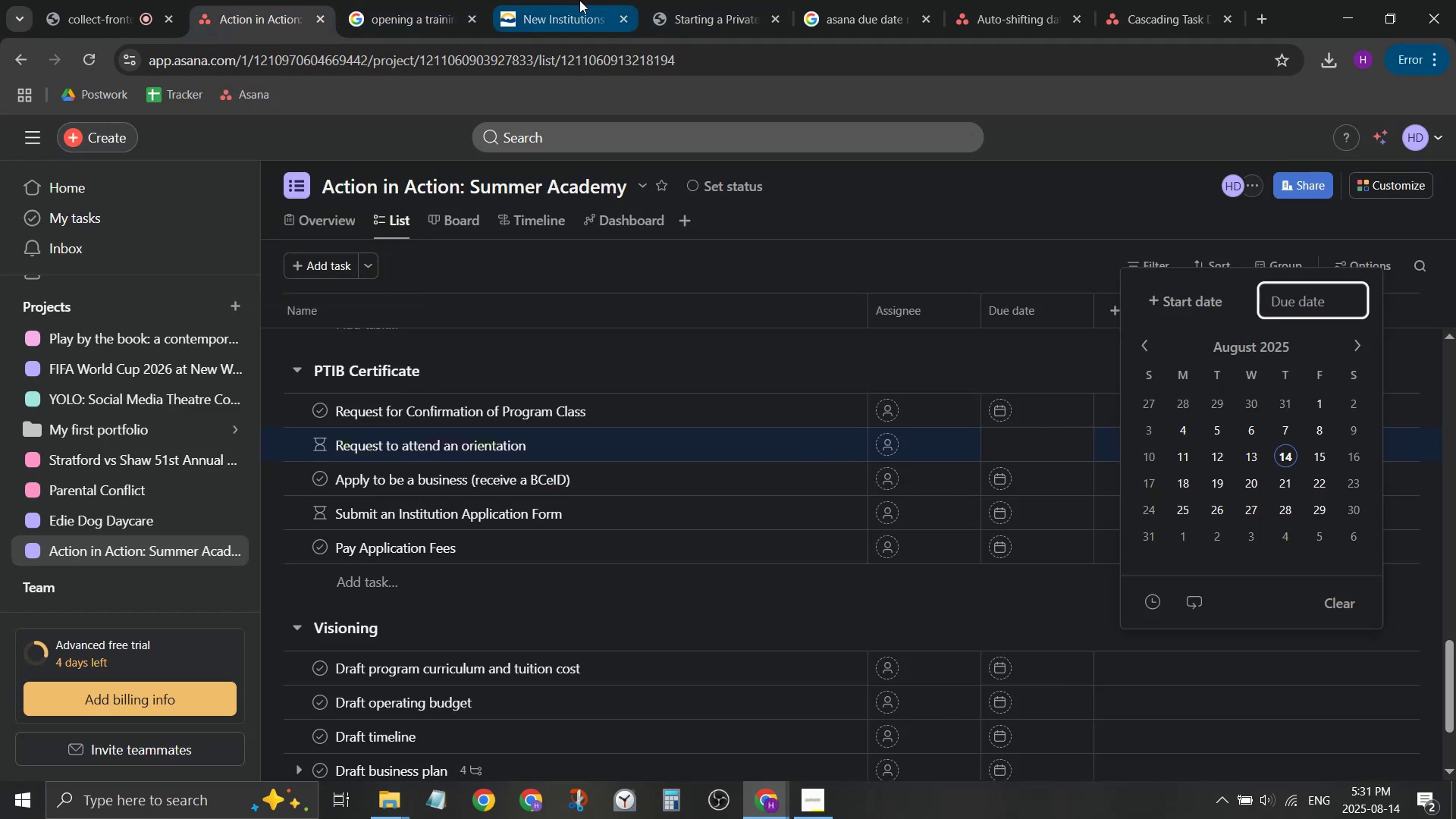 
left_click([579, 0])
 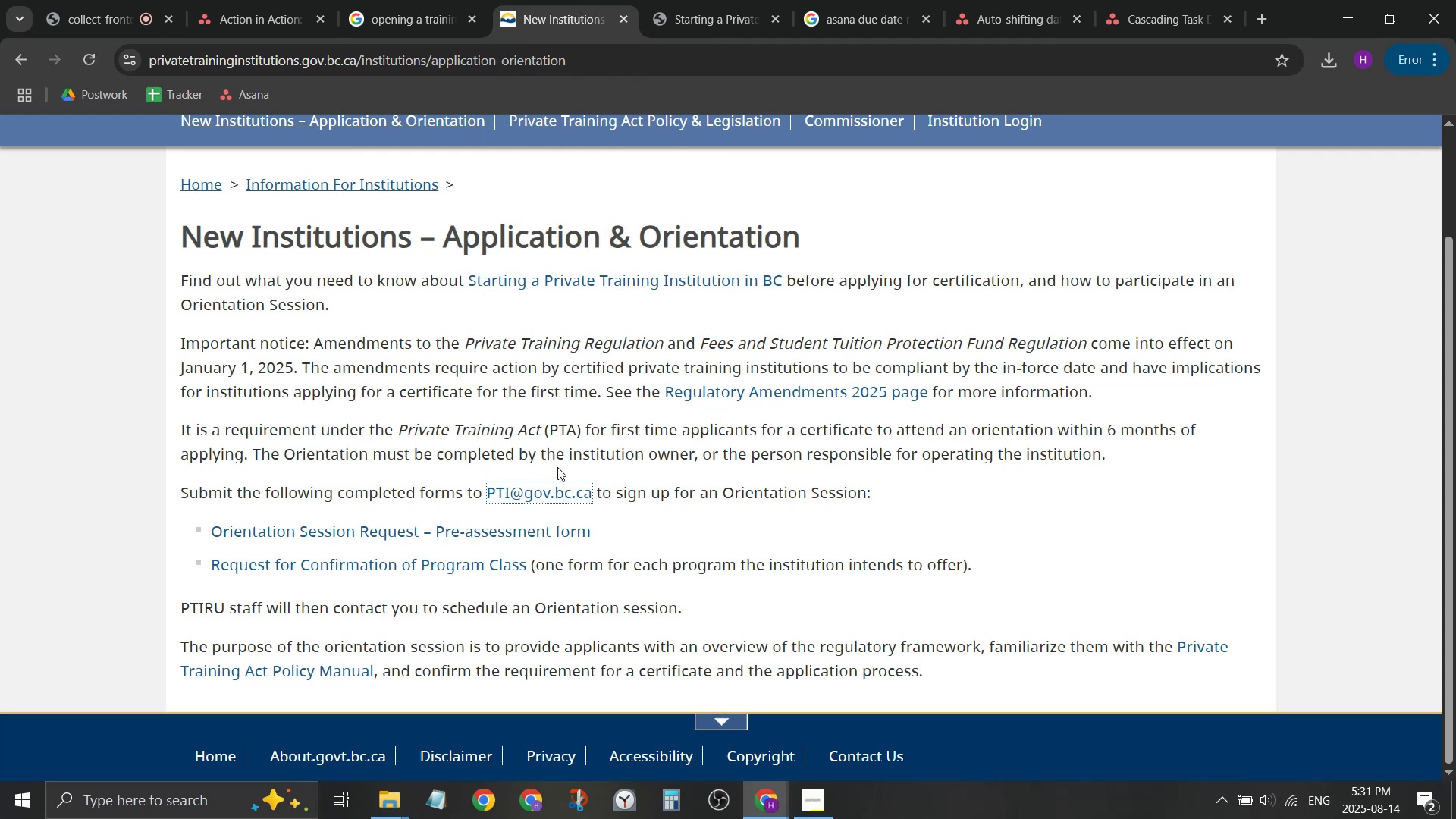 
scroll: coordinate [559, 469], scroll_direction: down, amount: 2.0
 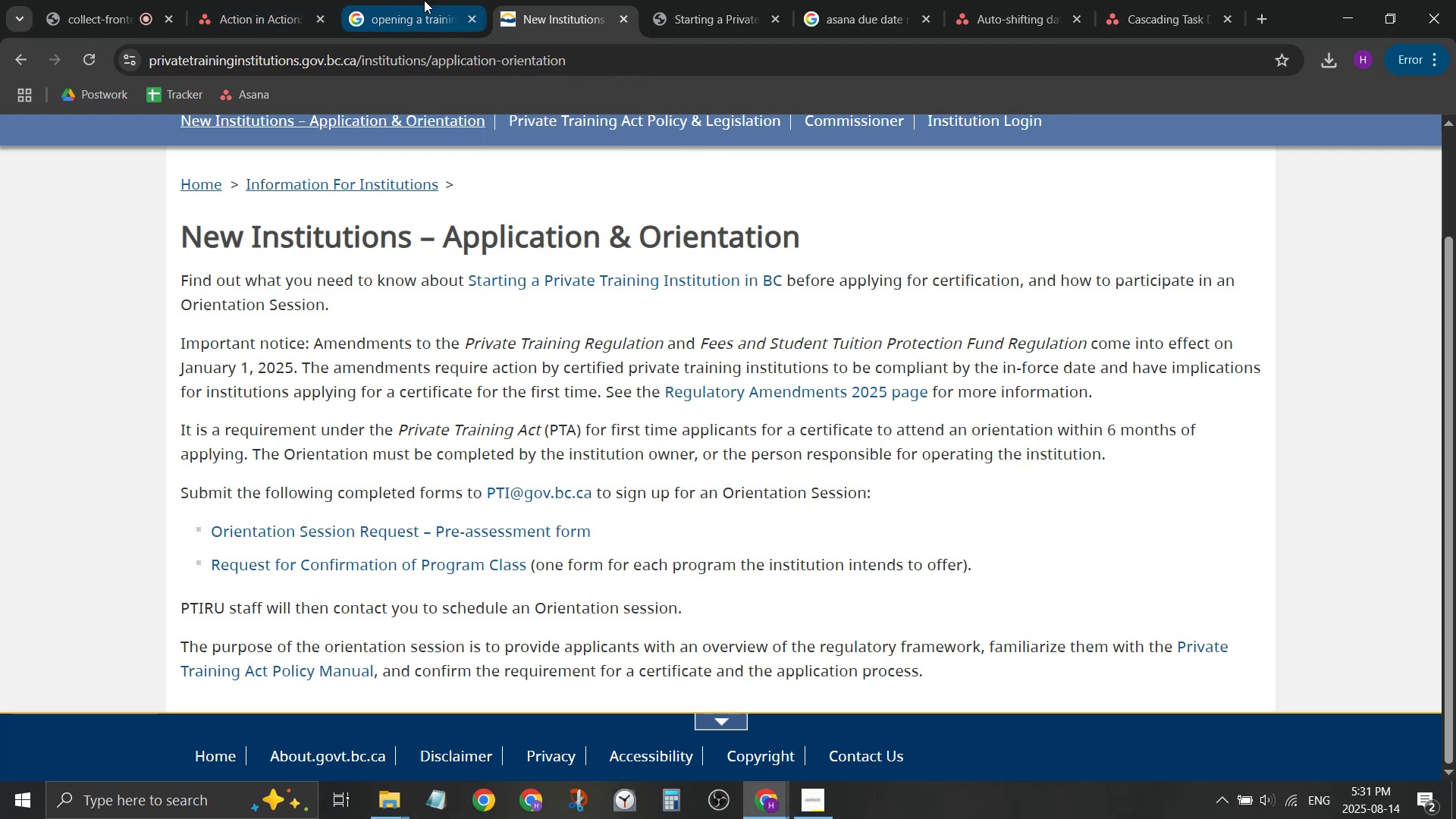 
double_click([555, 0])
 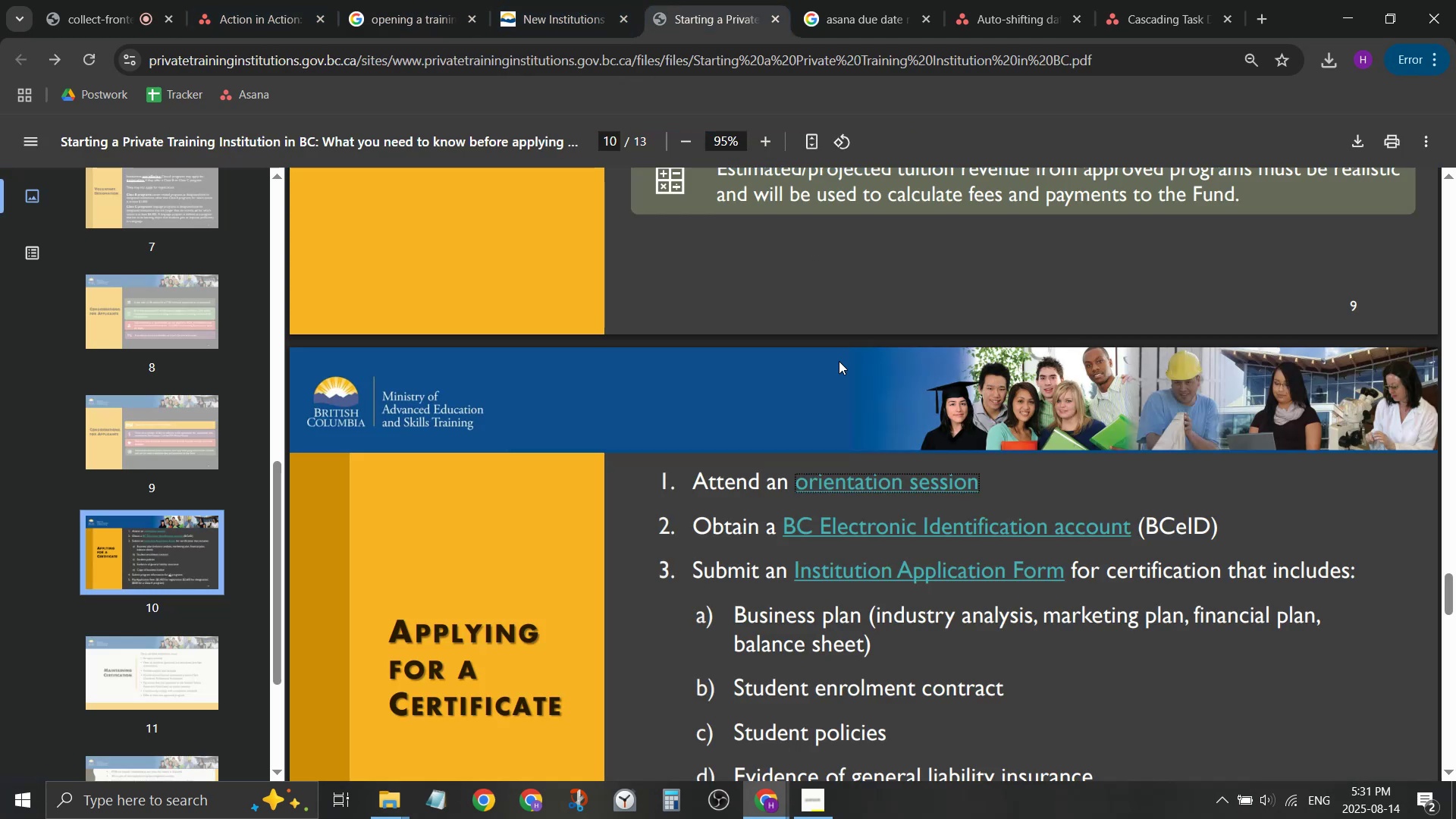 
scroll: coordinate [770, 454], scroll_direction: down, amount: 7.0
 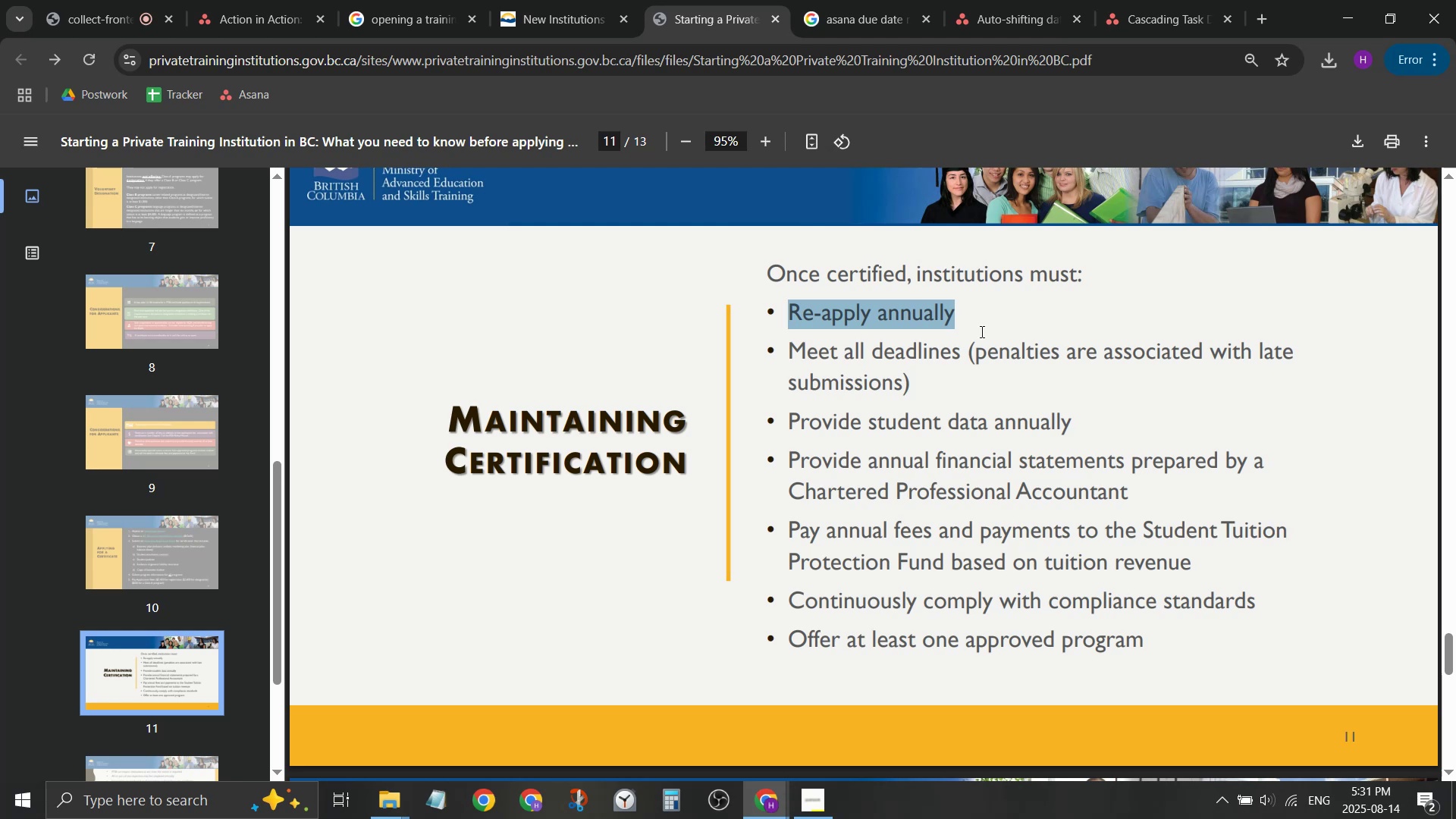 
wait(6.87)
 